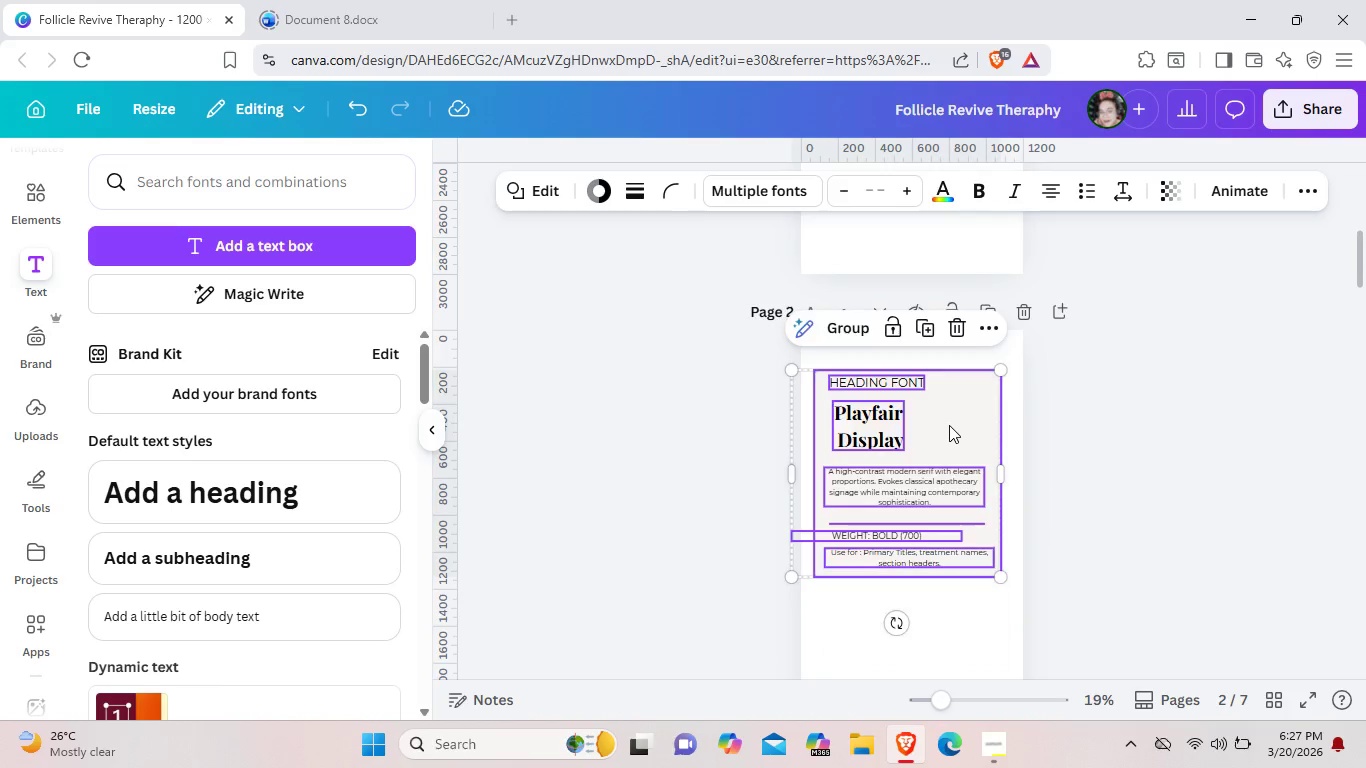 
scroll: coordinate [942, 507], scroll_direction: up, amount: 6.0
 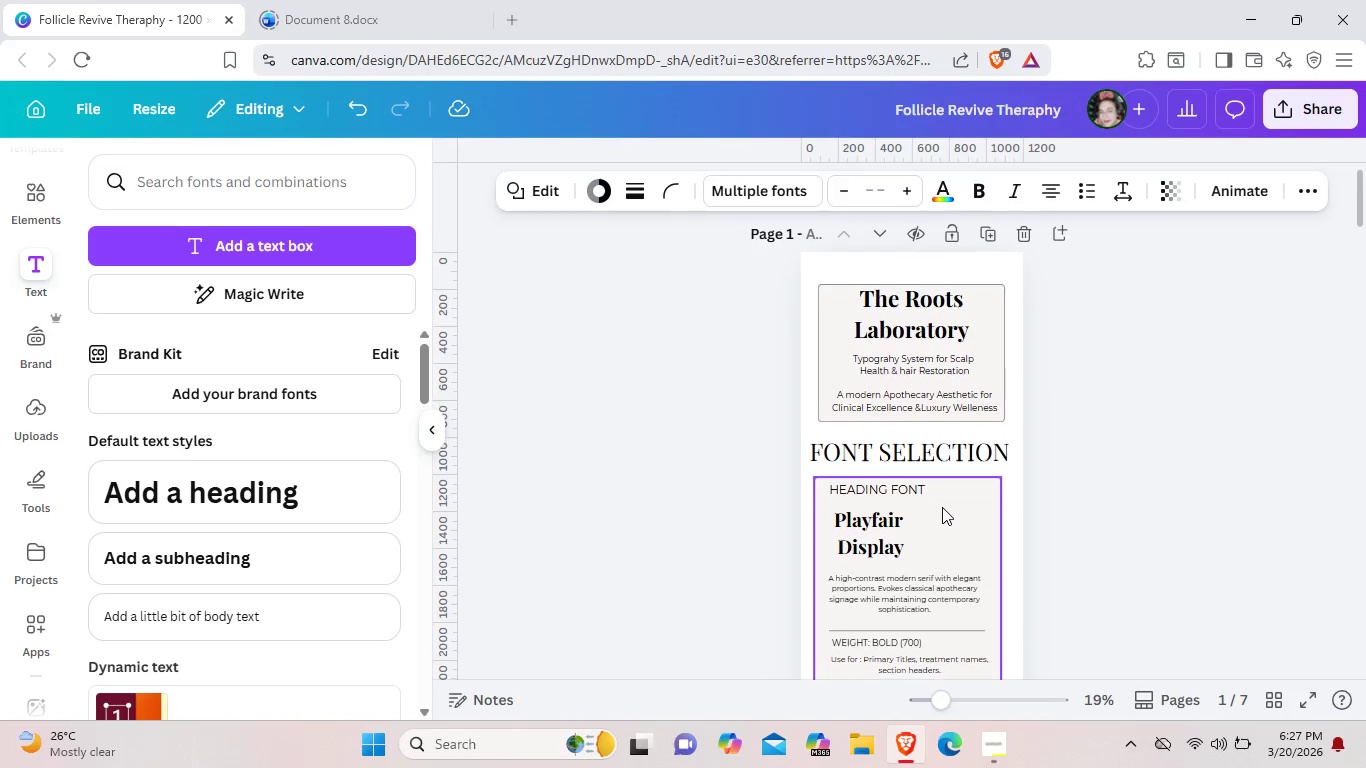 
scroll: coordinate [967, 625], scroll_direction: down, amount: 4.0
 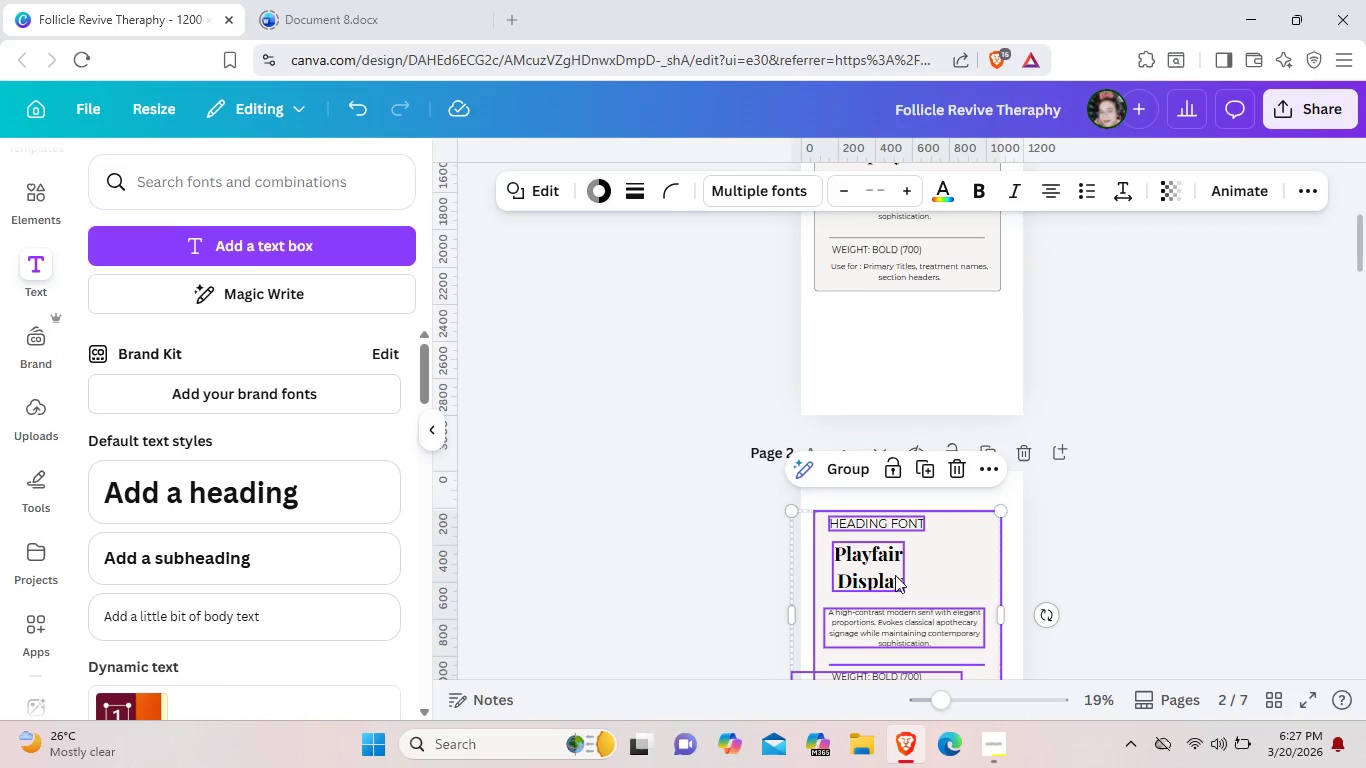 
left_click([898, 582])
 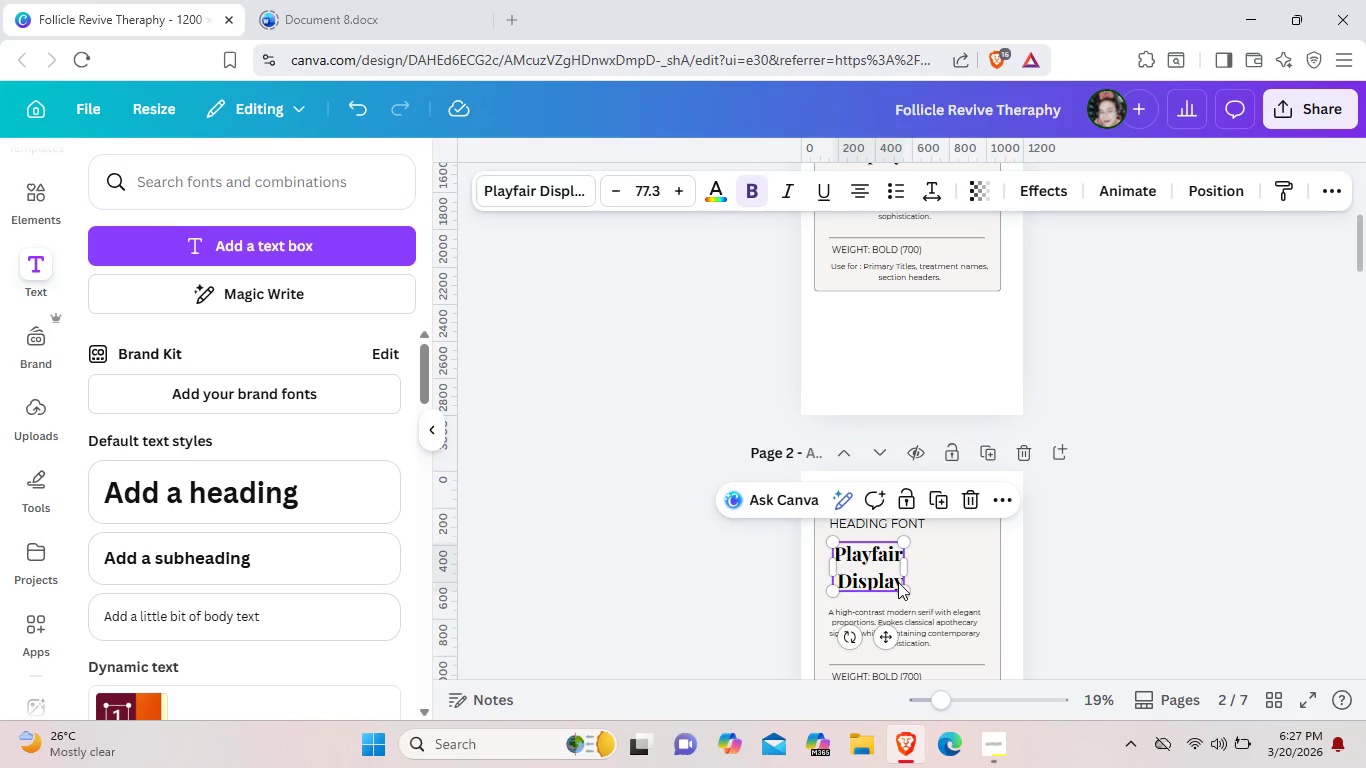 
wait(6.34)
 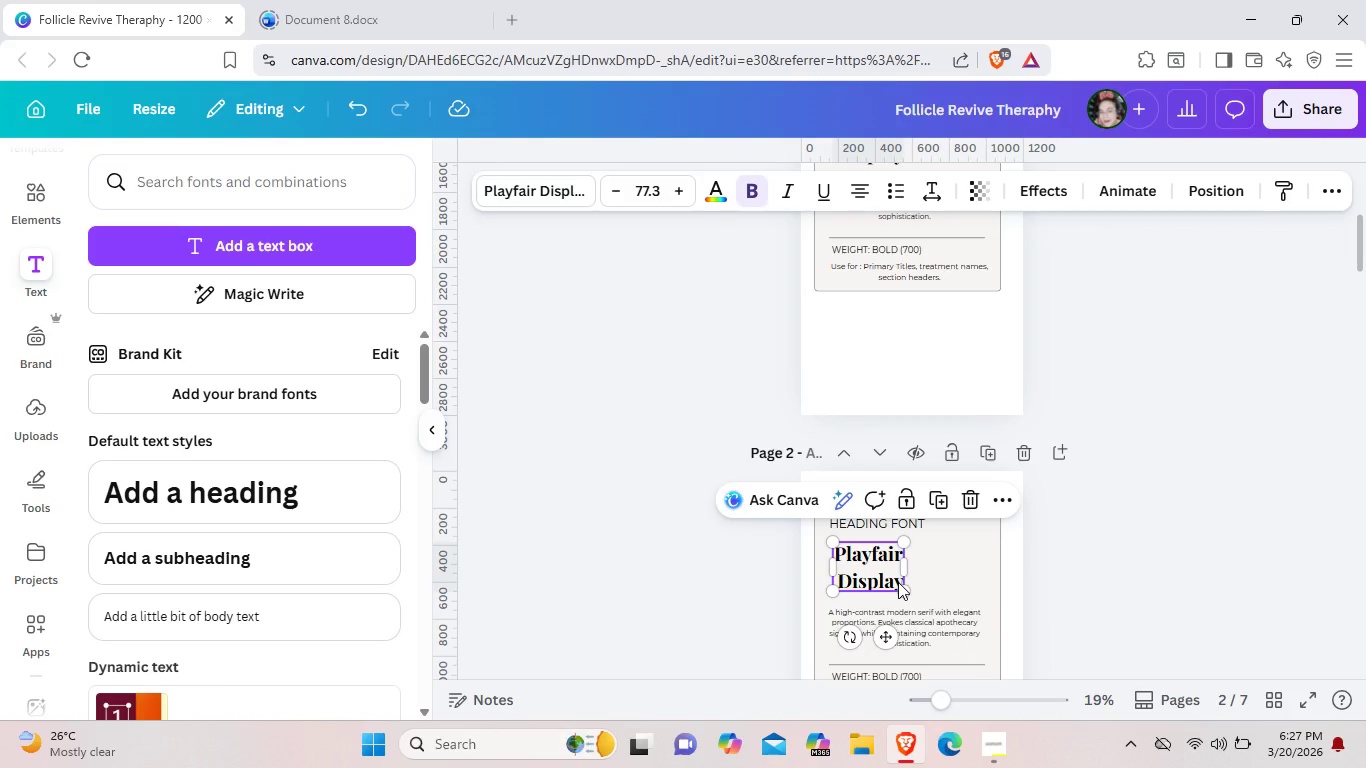 
left_click([833, 524])
 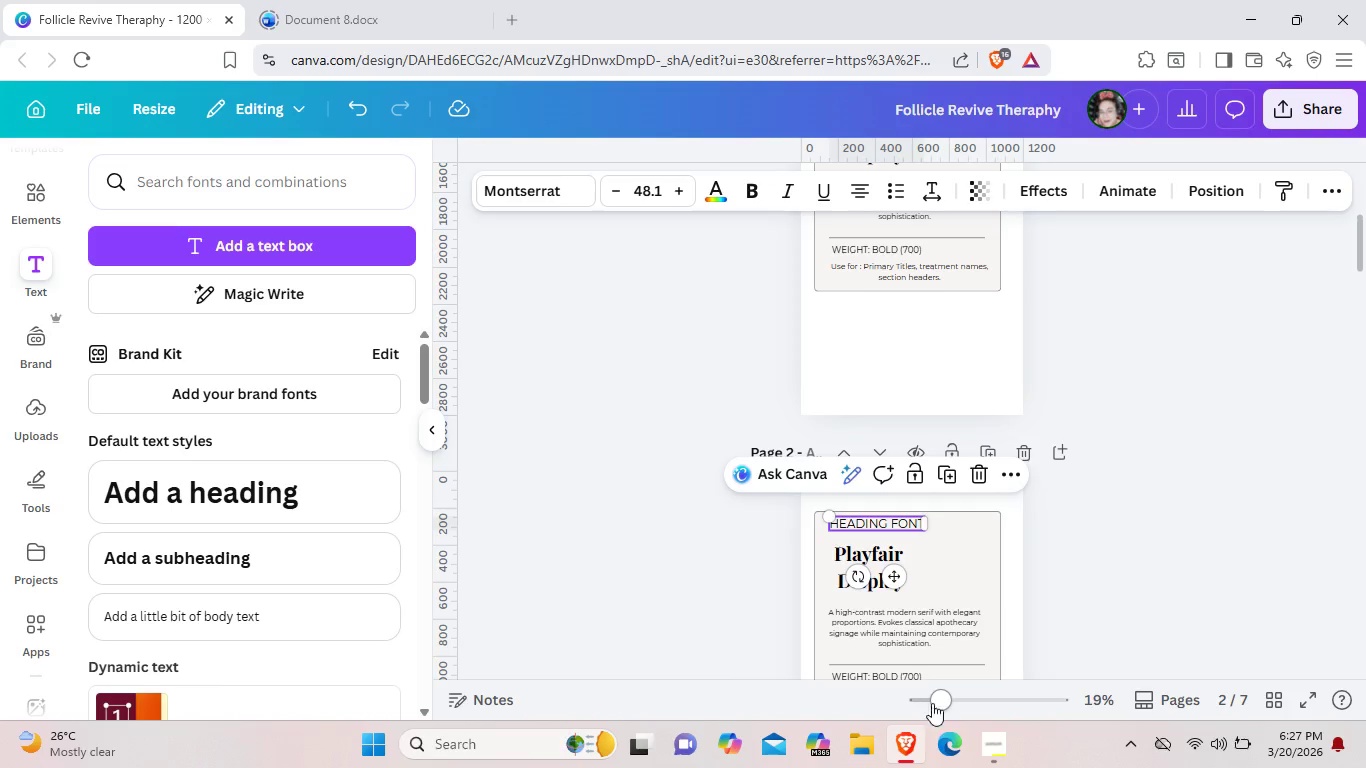 
left_click([953, 701])
 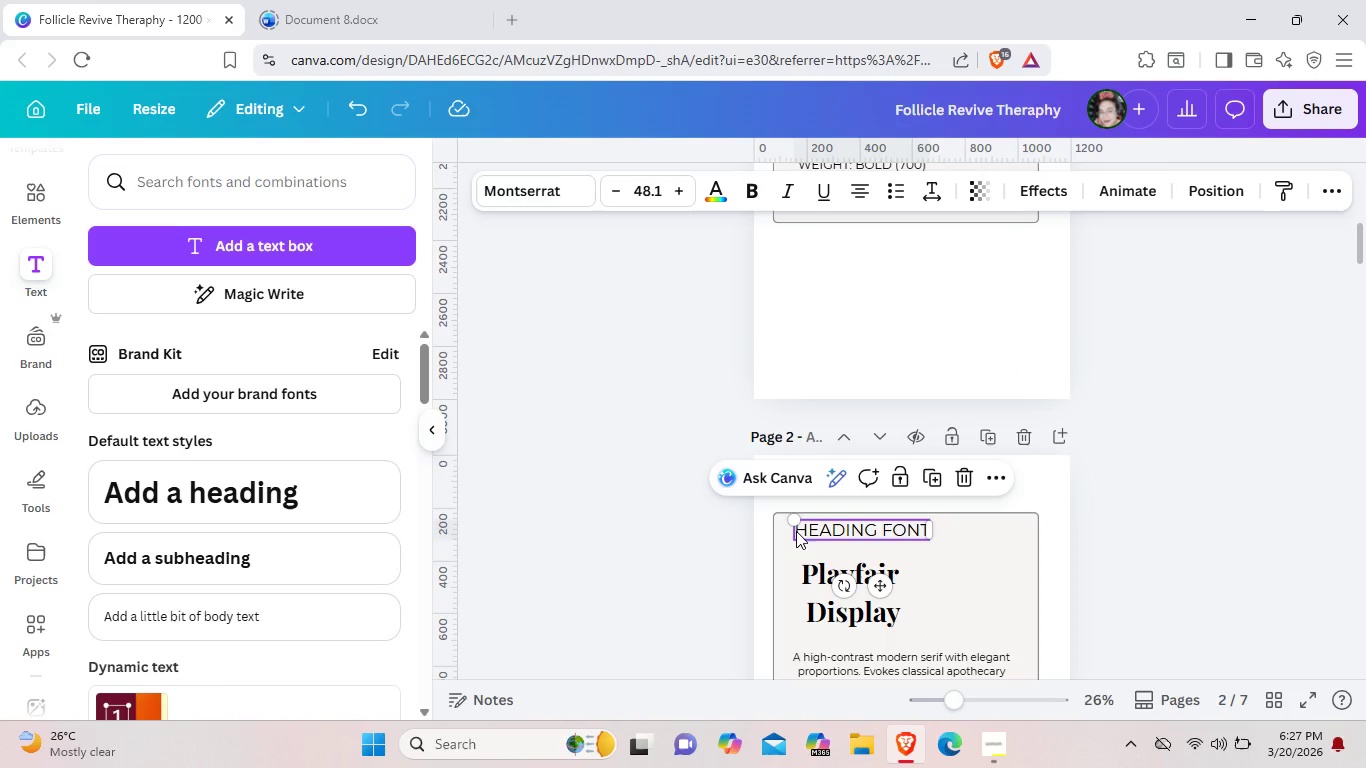 
double_click([796, 531])
 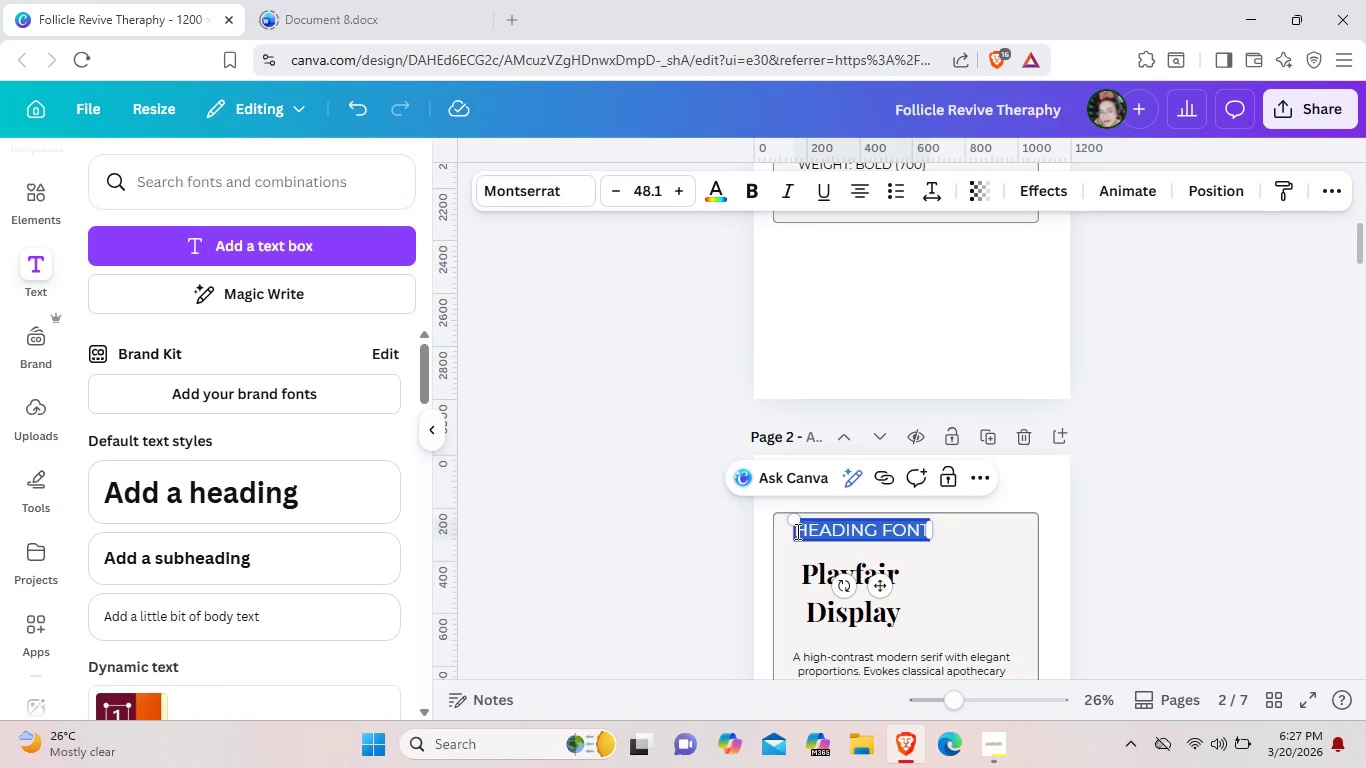 
left_click([796, 531])
 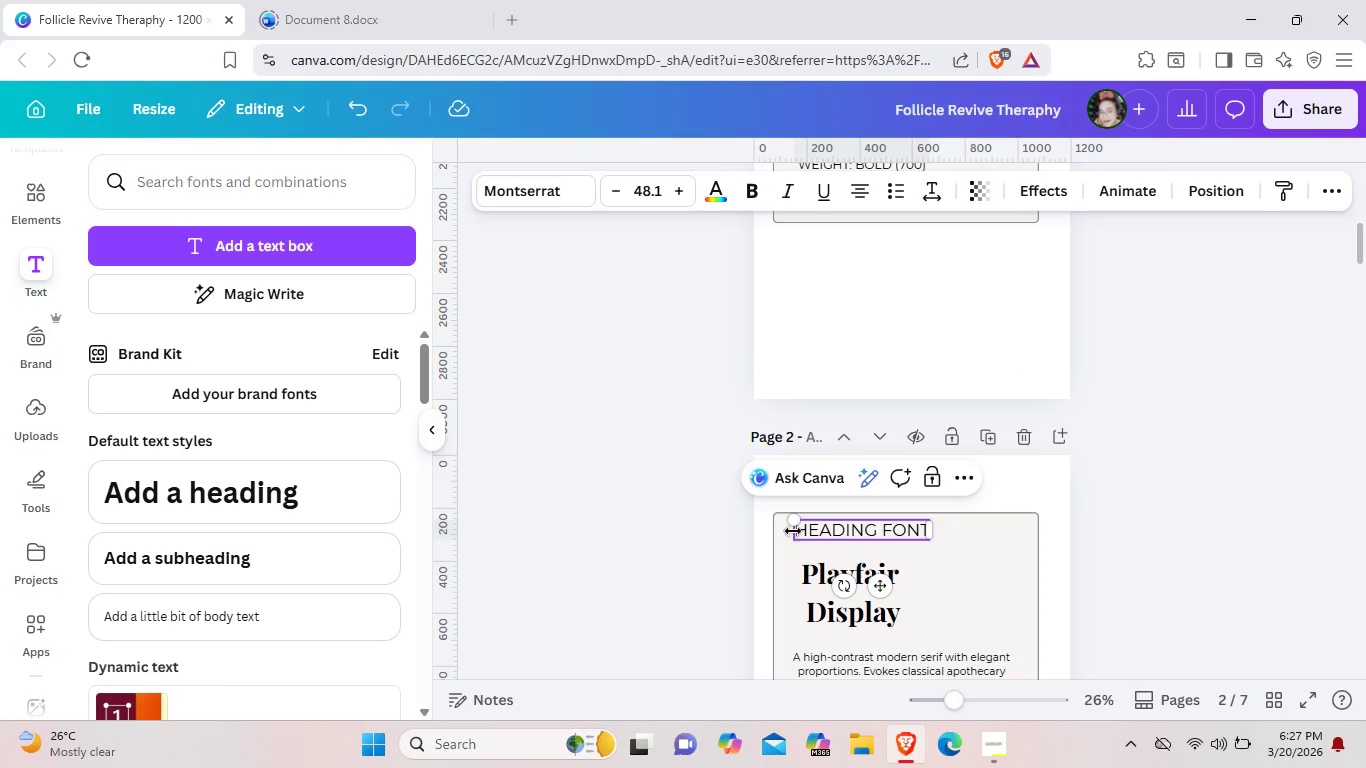 
left_click([793, 531])
 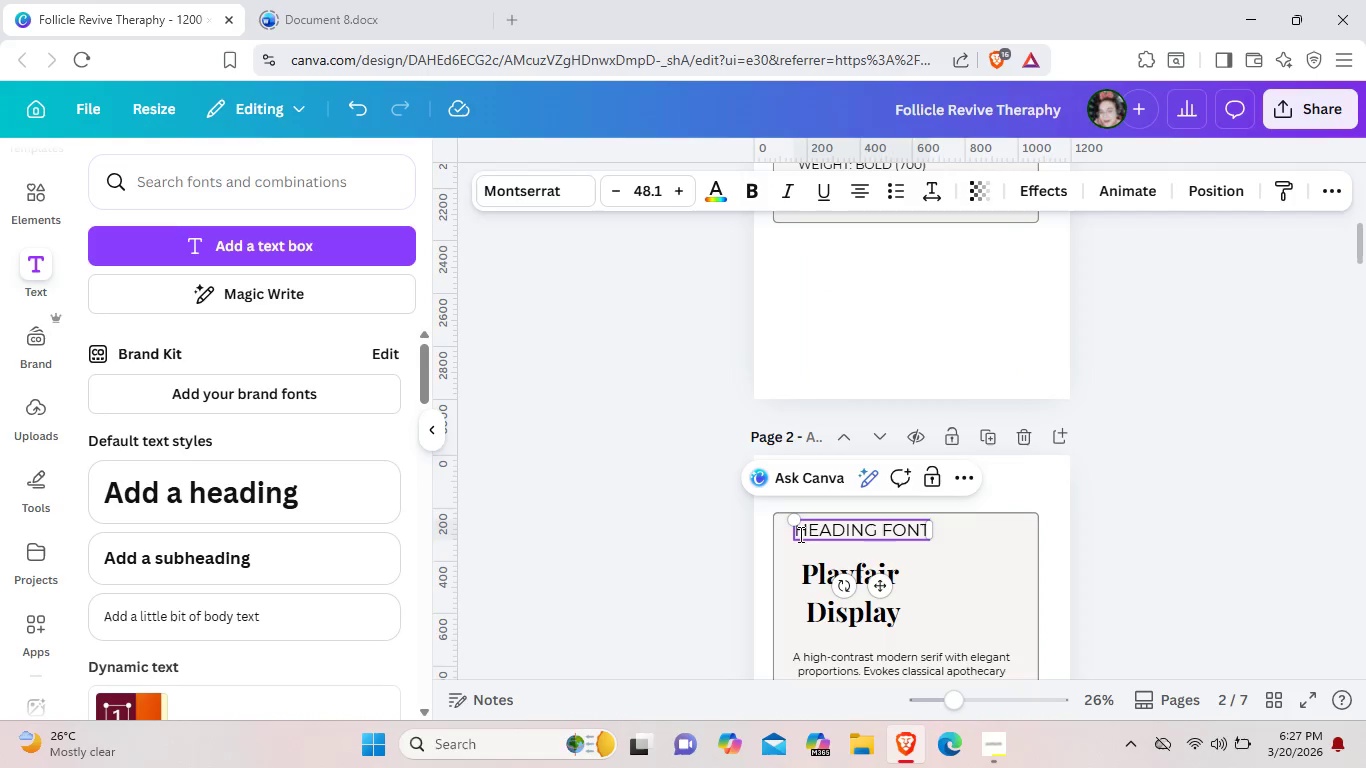 
left_click([797, 533])
 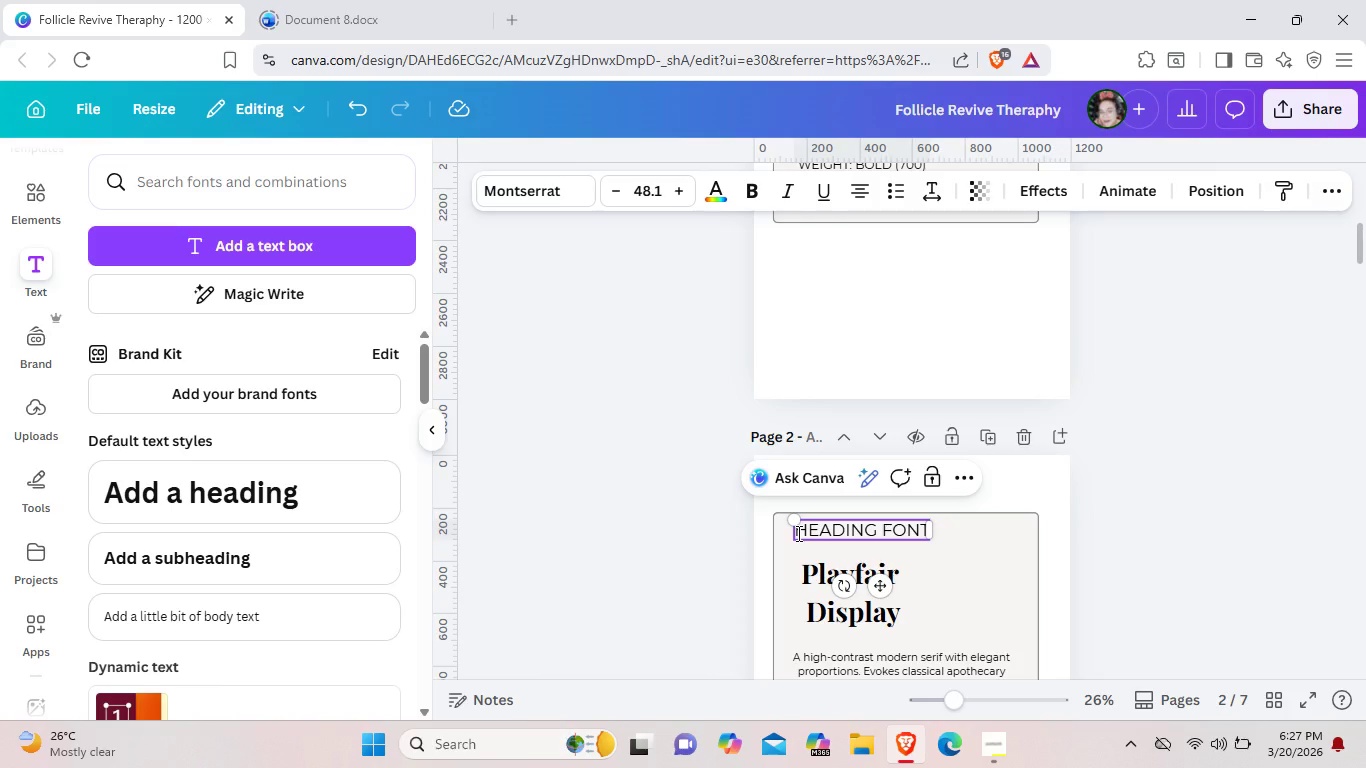 
type(Su)
key(Backspace)
type(UB-)
 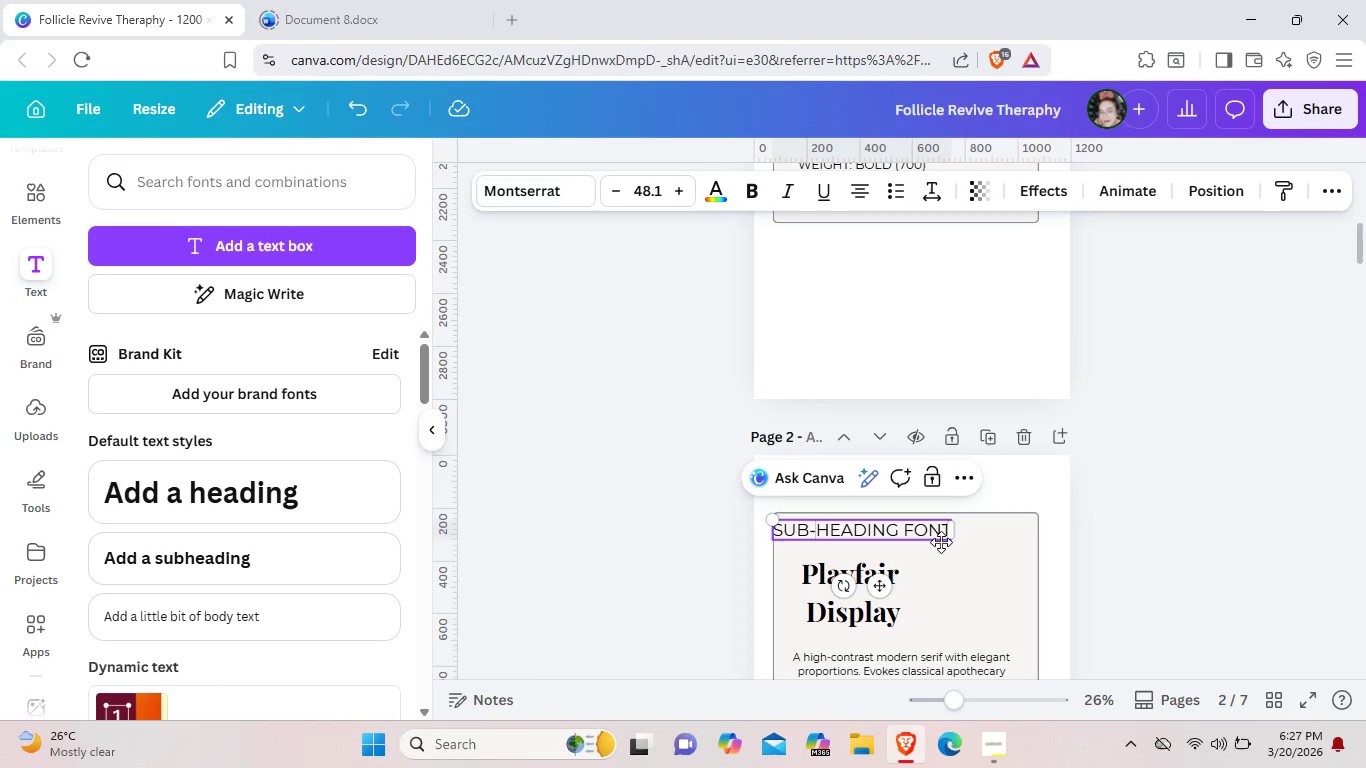 
left_click_drag(start_coordinate=[939, 540], to_coordinate=[947, 549])
 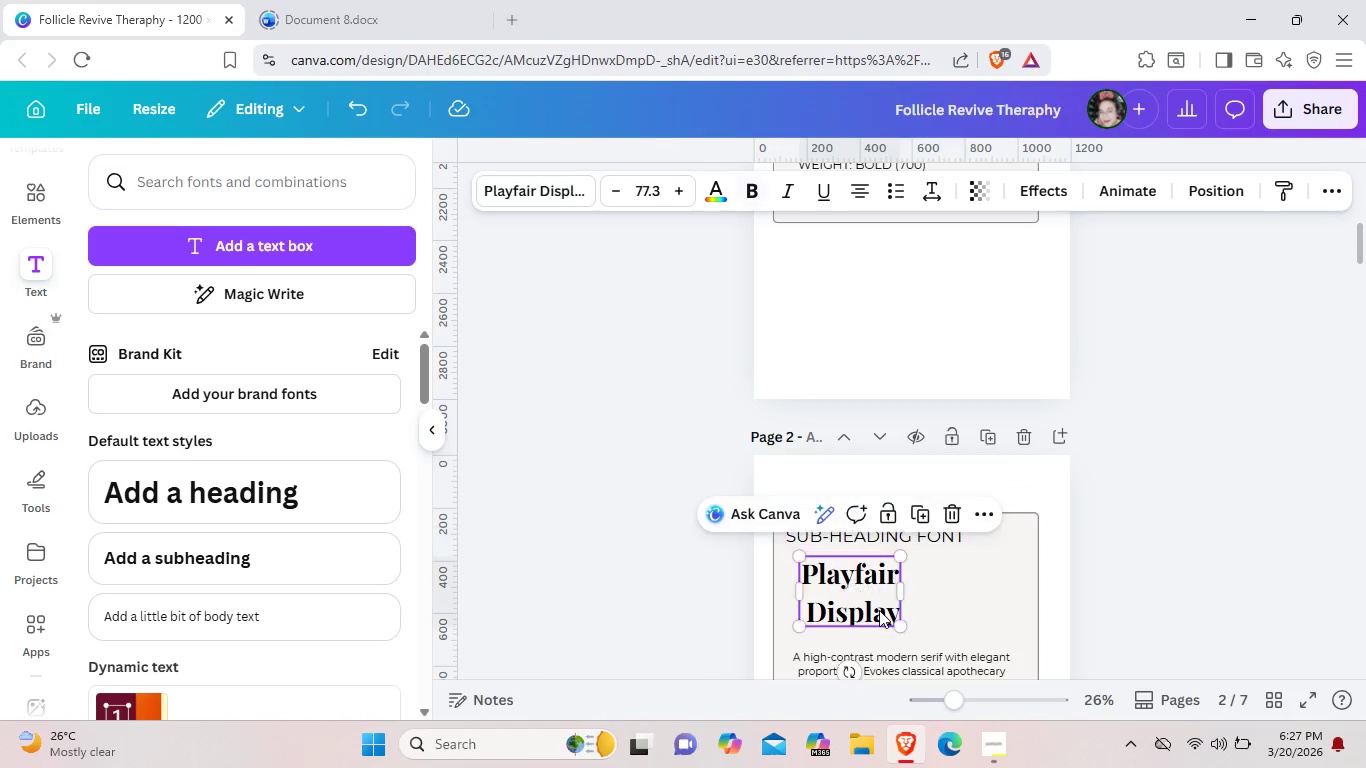 
double_click([879, 610])
 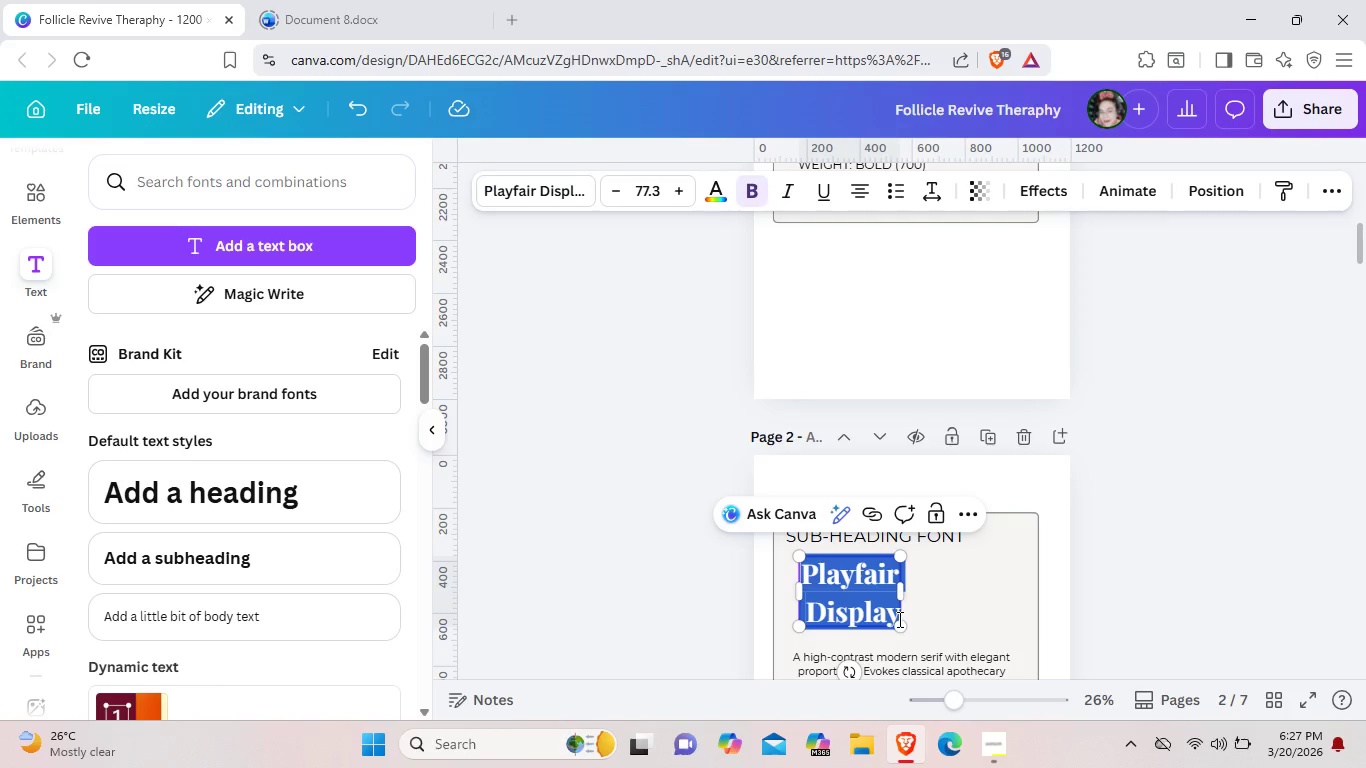 
key(Backspace)
type(MO)
key(Backspace)
key(Backspace)
type(mo)
key(Backspace)
type(ONTSERRAT)
 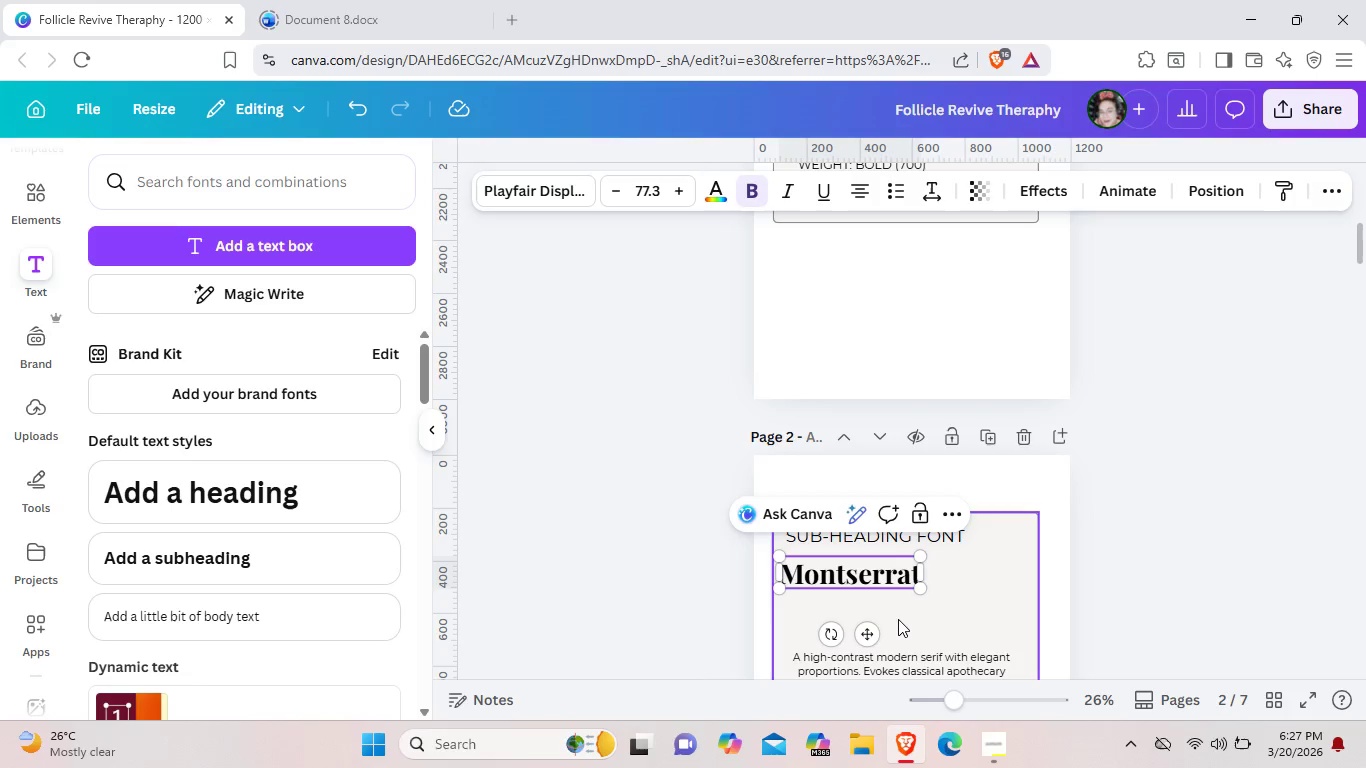 
hold_key(key=CapsLock, duration=0.66)
 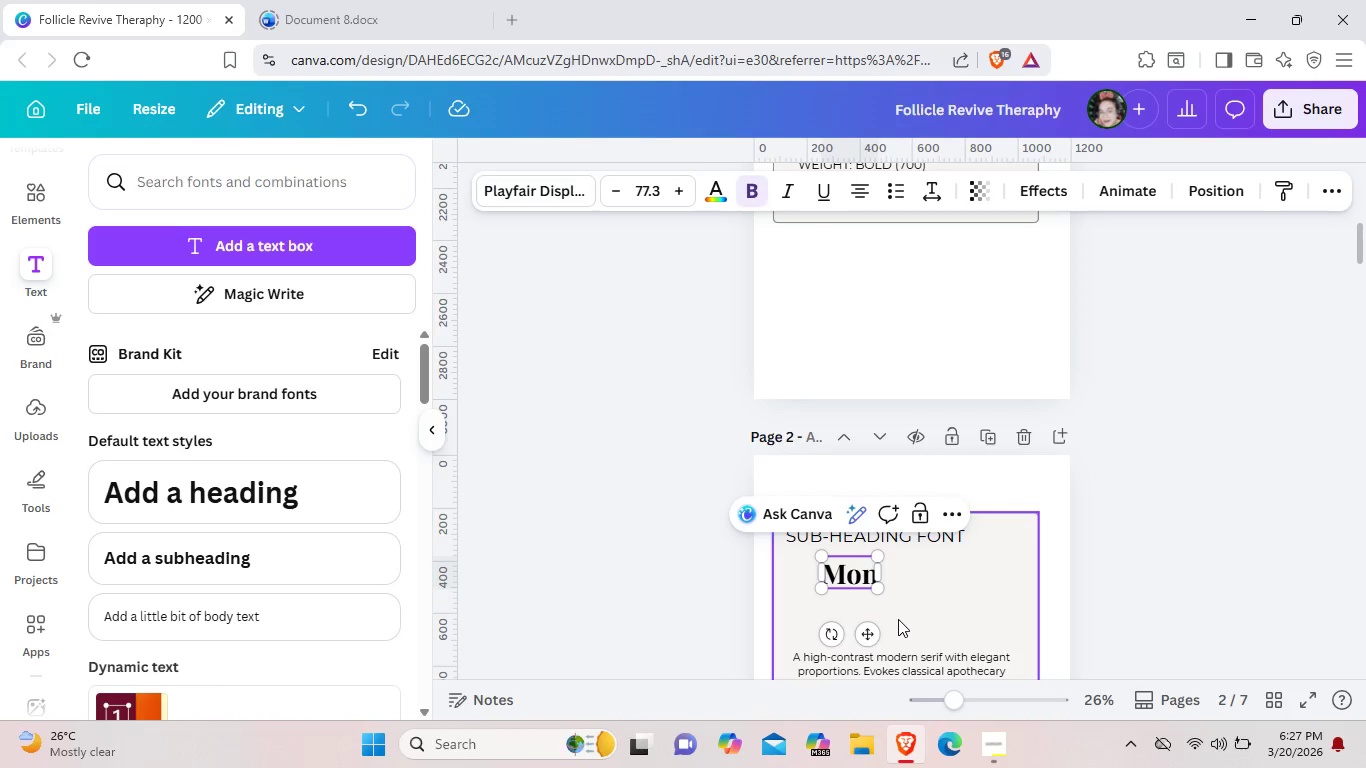 
left_click([539, 191])
 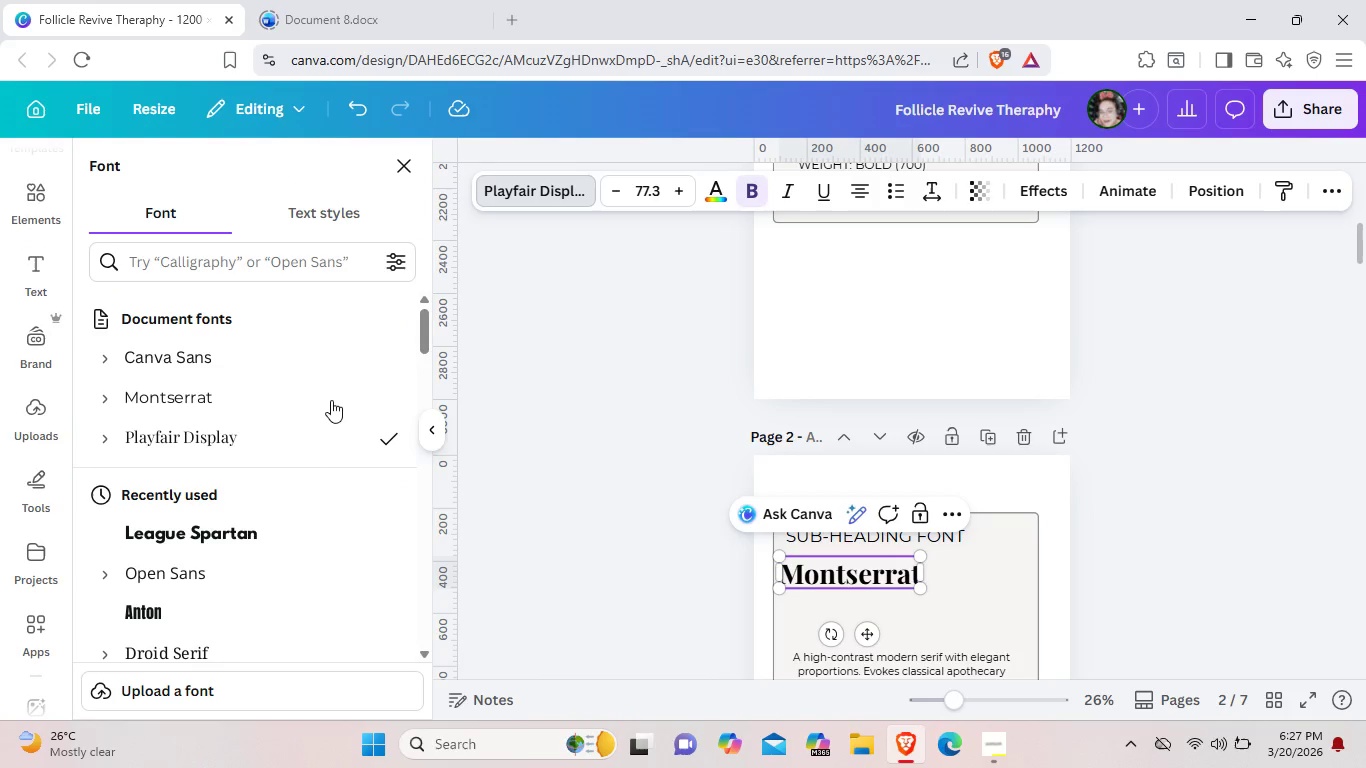 
left_click([331, 400])
 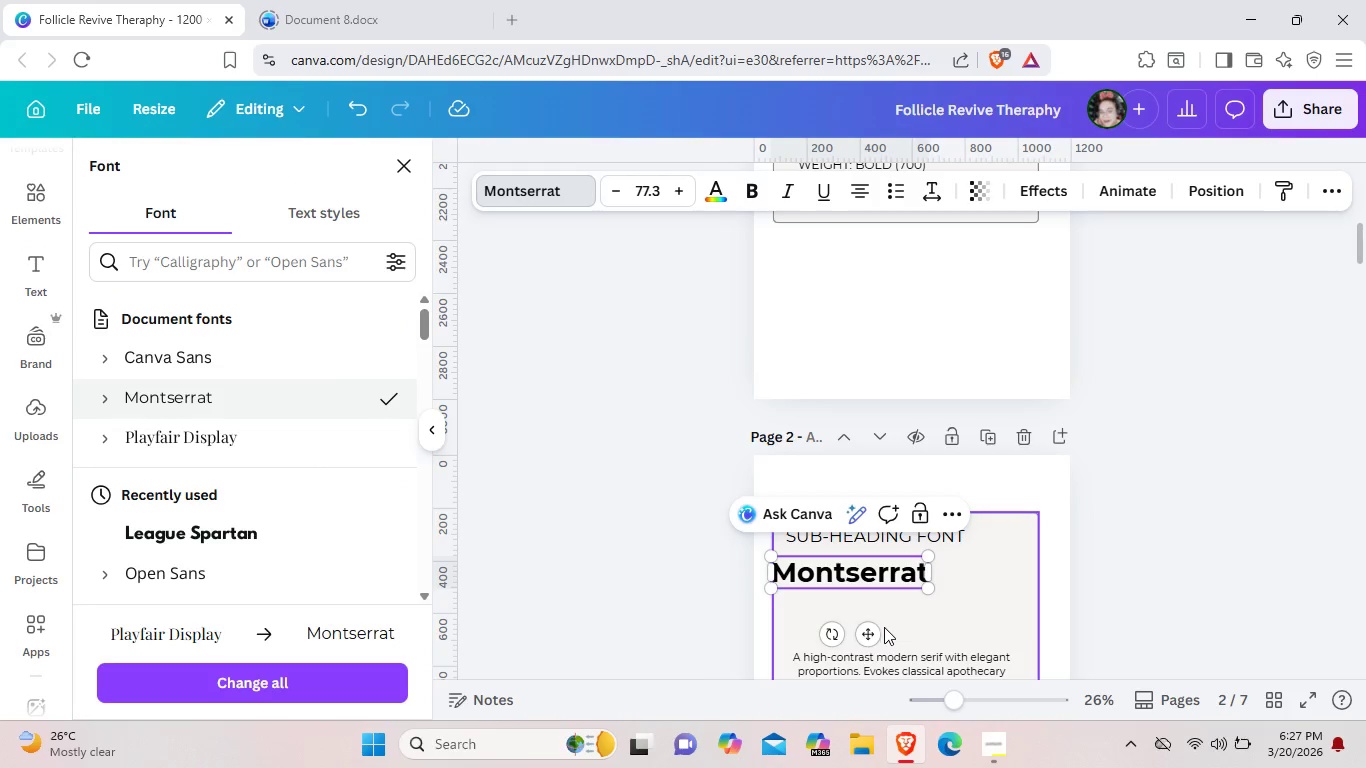 
left_click_drag(start_coordinate=[875, 633], to_coordinate=[900, 635])
 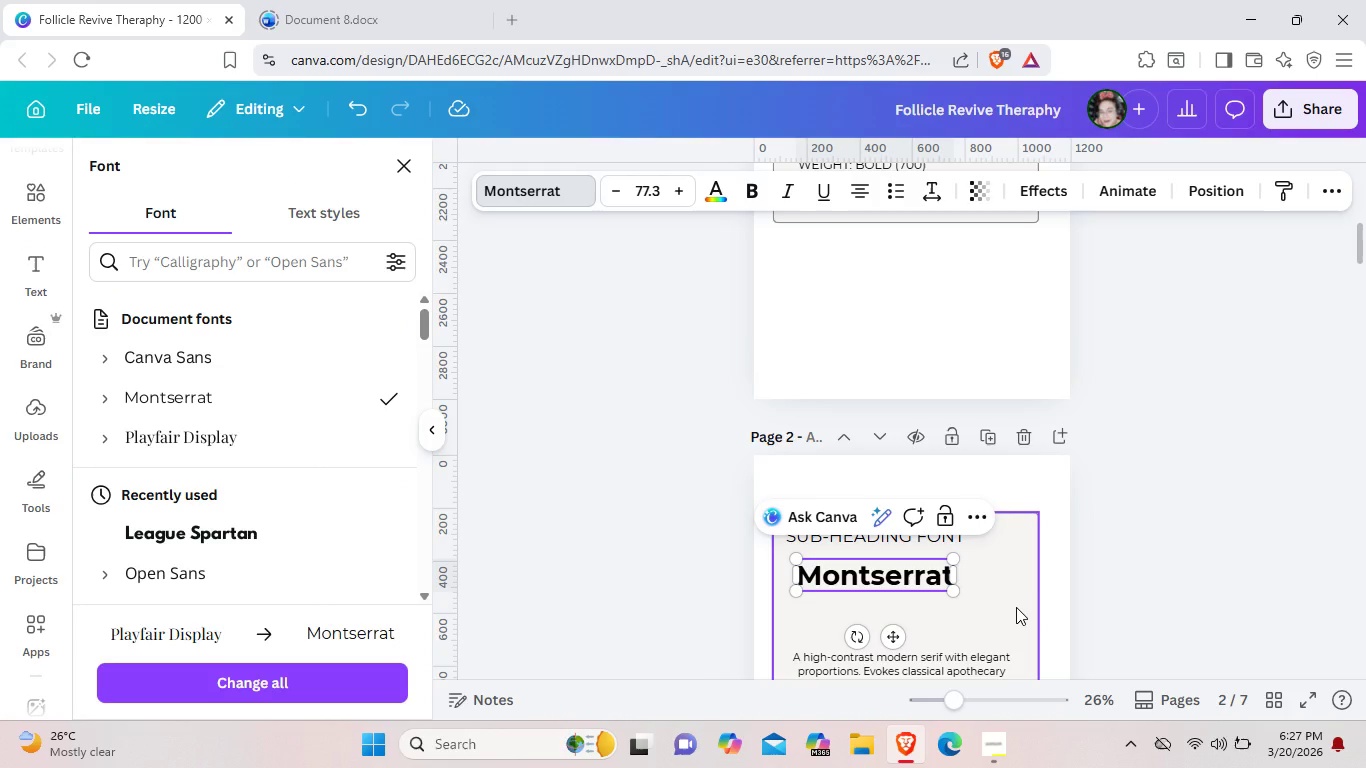 
scroll: coordinate [1016, 607], scroll_direction: down, amount: 1.0
 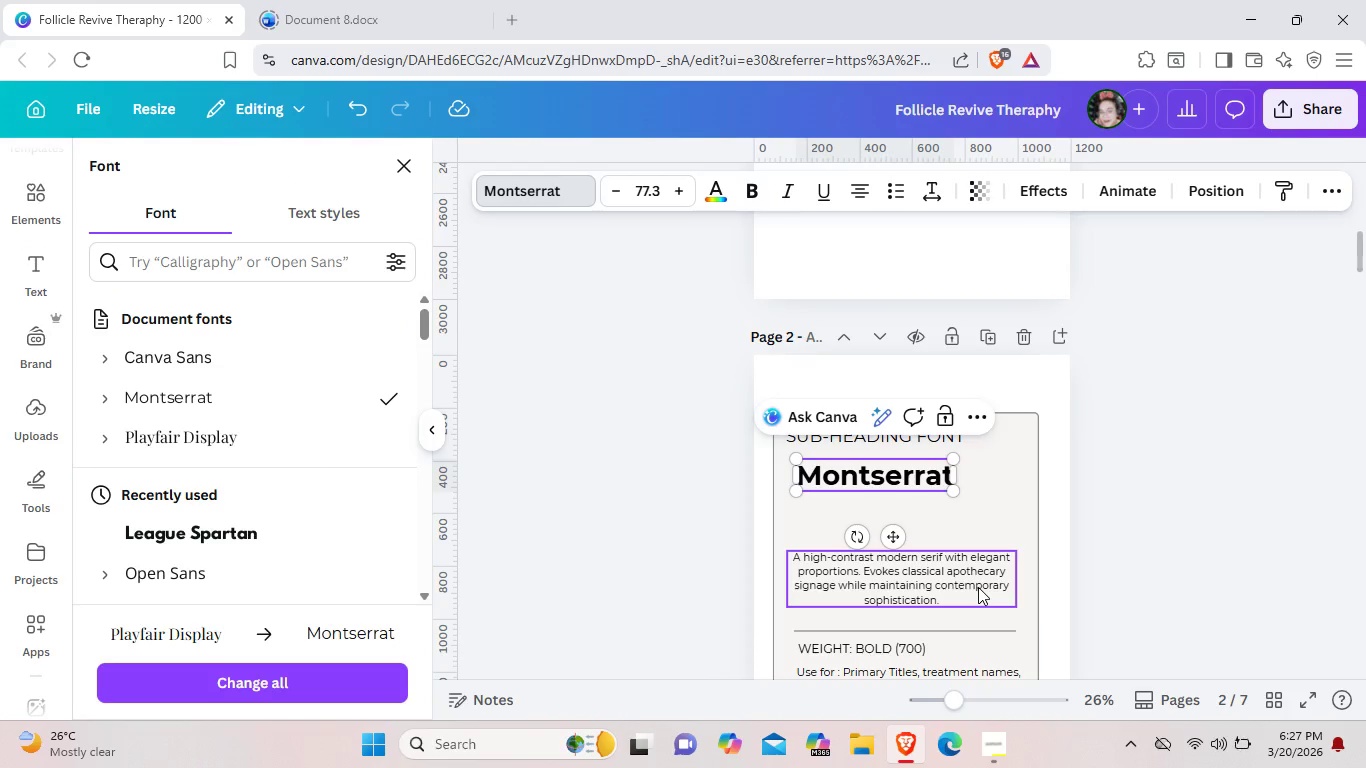 
left_click([978, 587])
 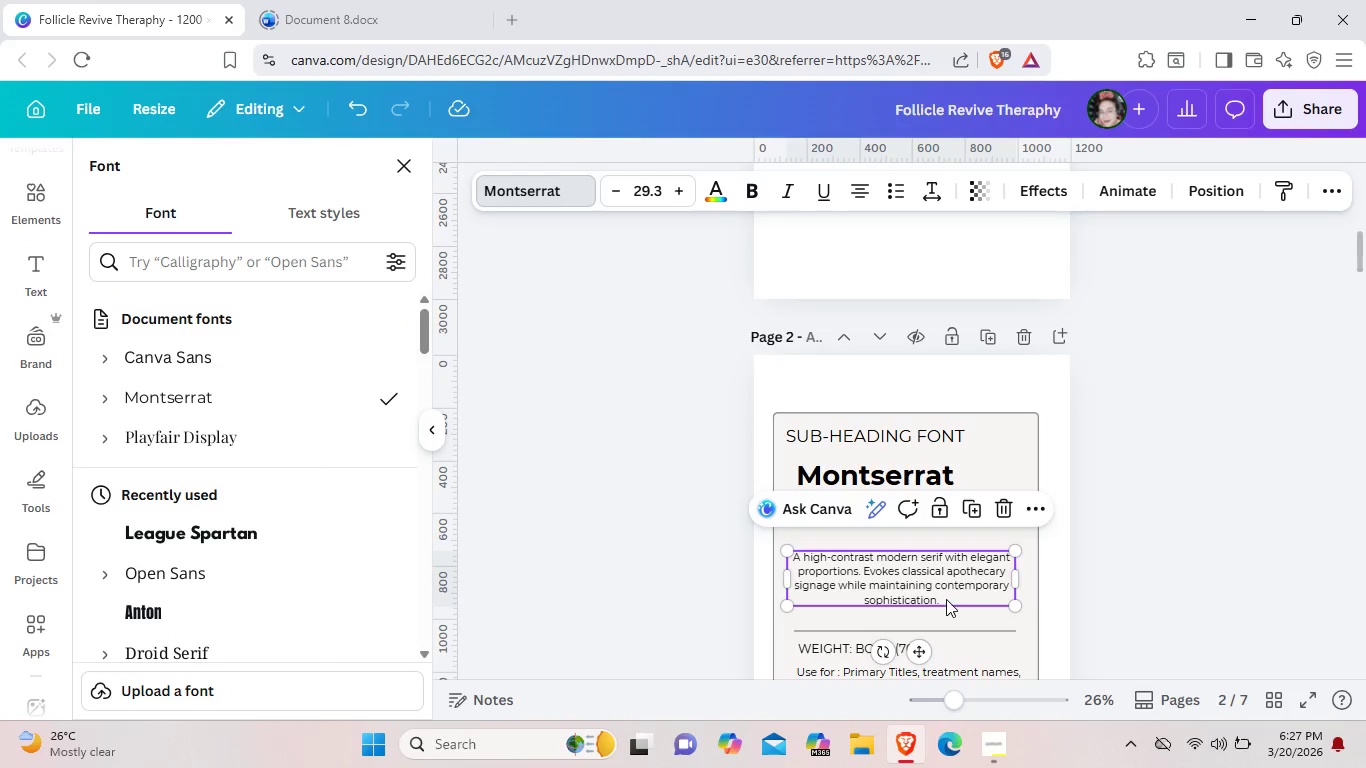 
double_click([946, 599])
 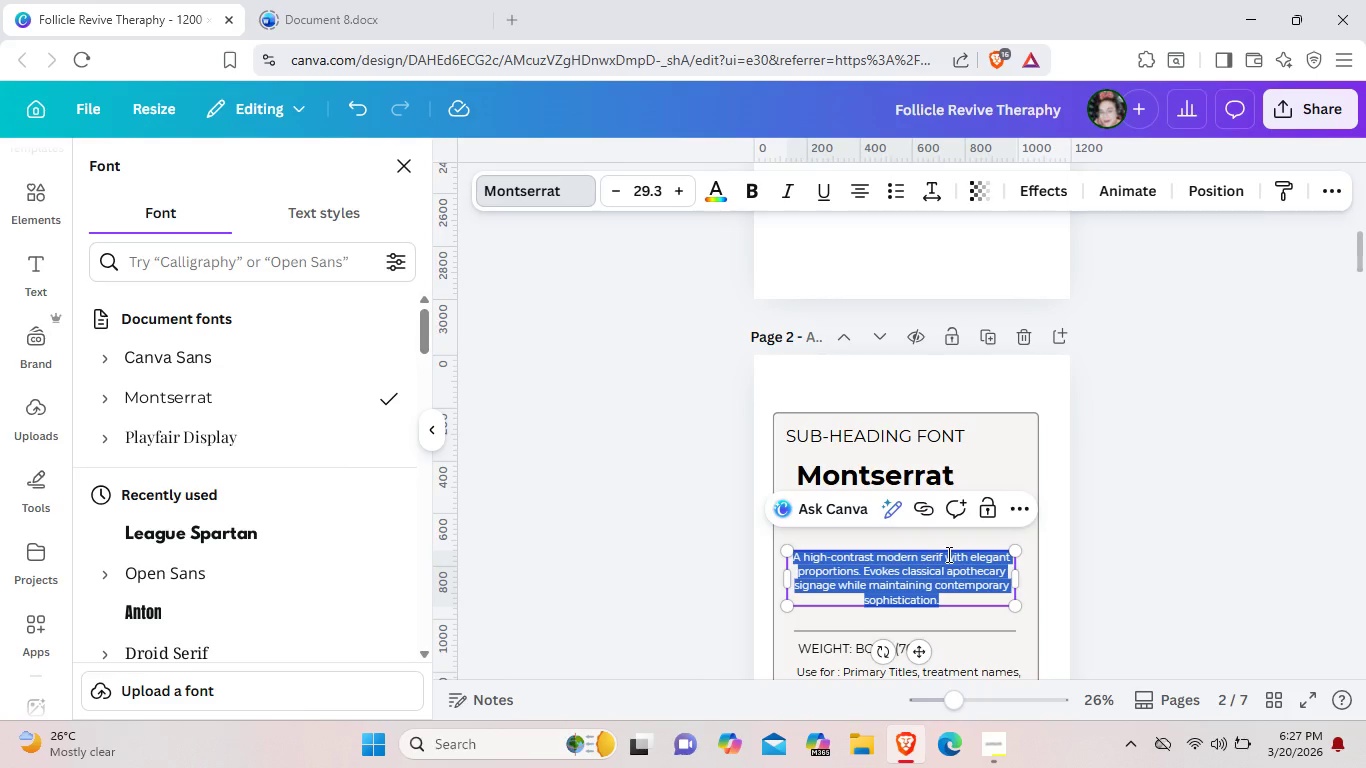 
left_click_drag(start_coordinate=[945, 549], to_coordinate=[940, 518])
 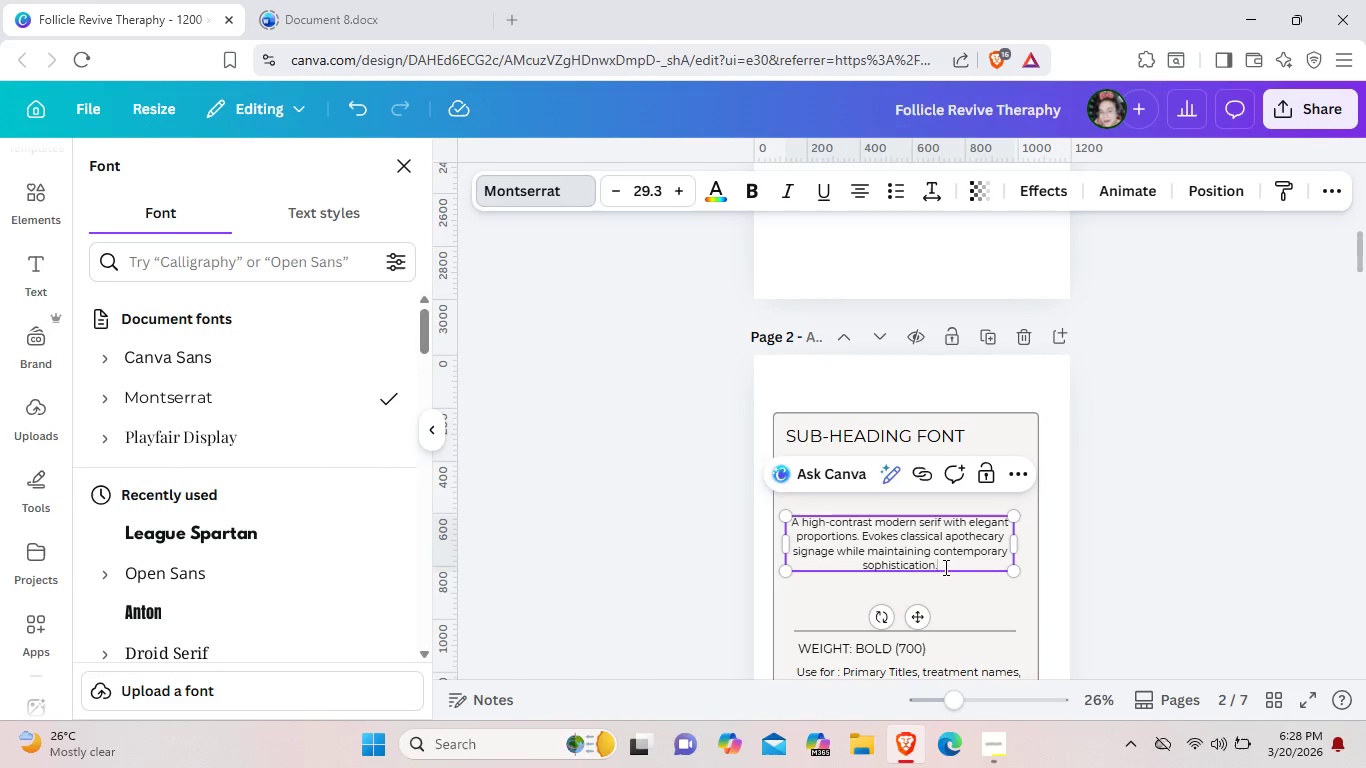 
double_click([944, 567])
 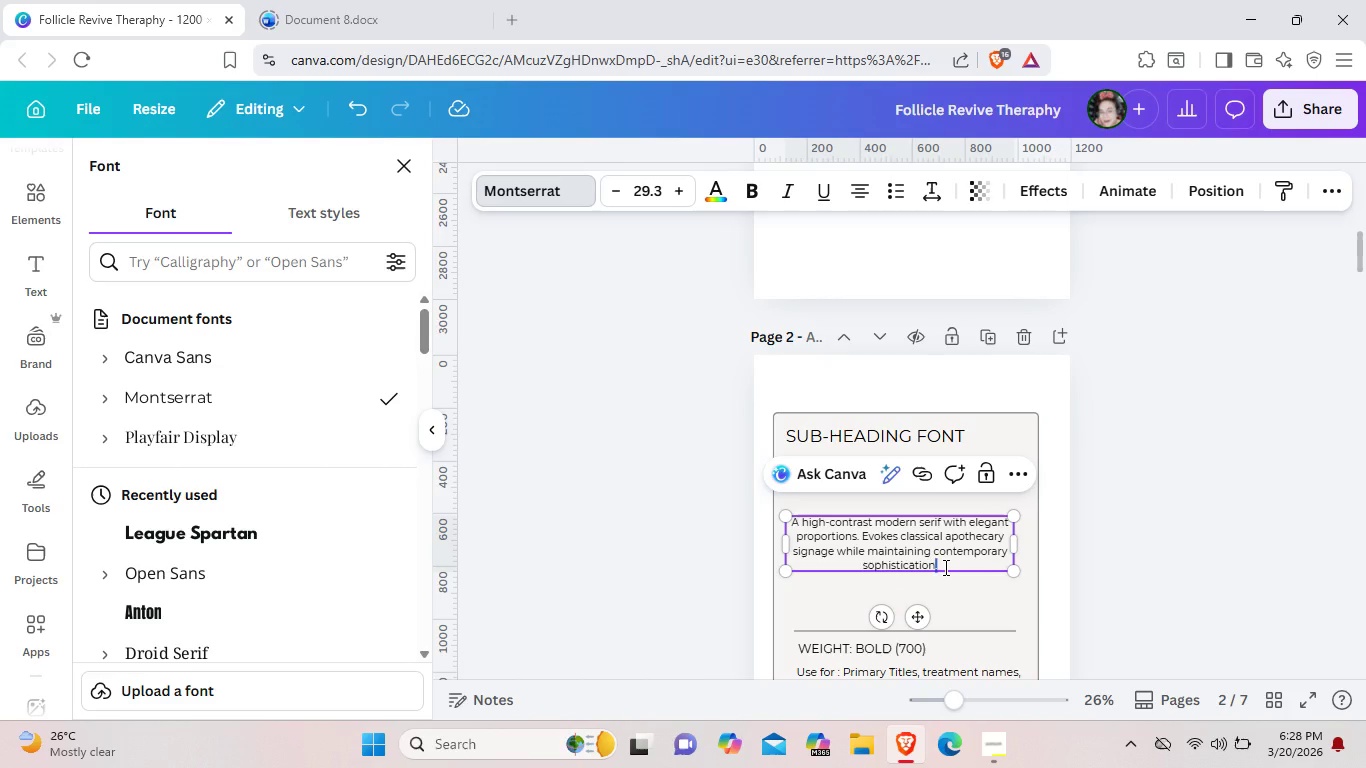 
hold_key(key=Backspace, duration=0.89)
 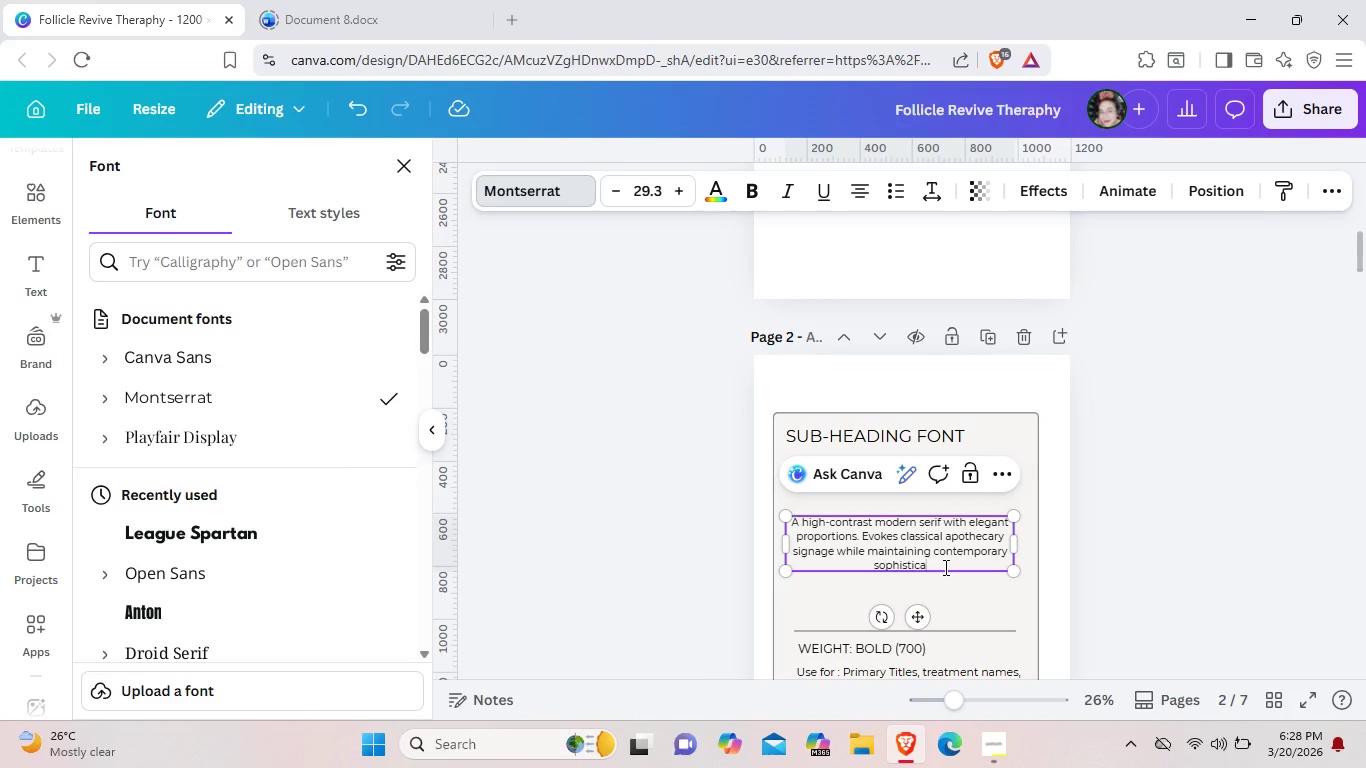 
key(Backspace)
 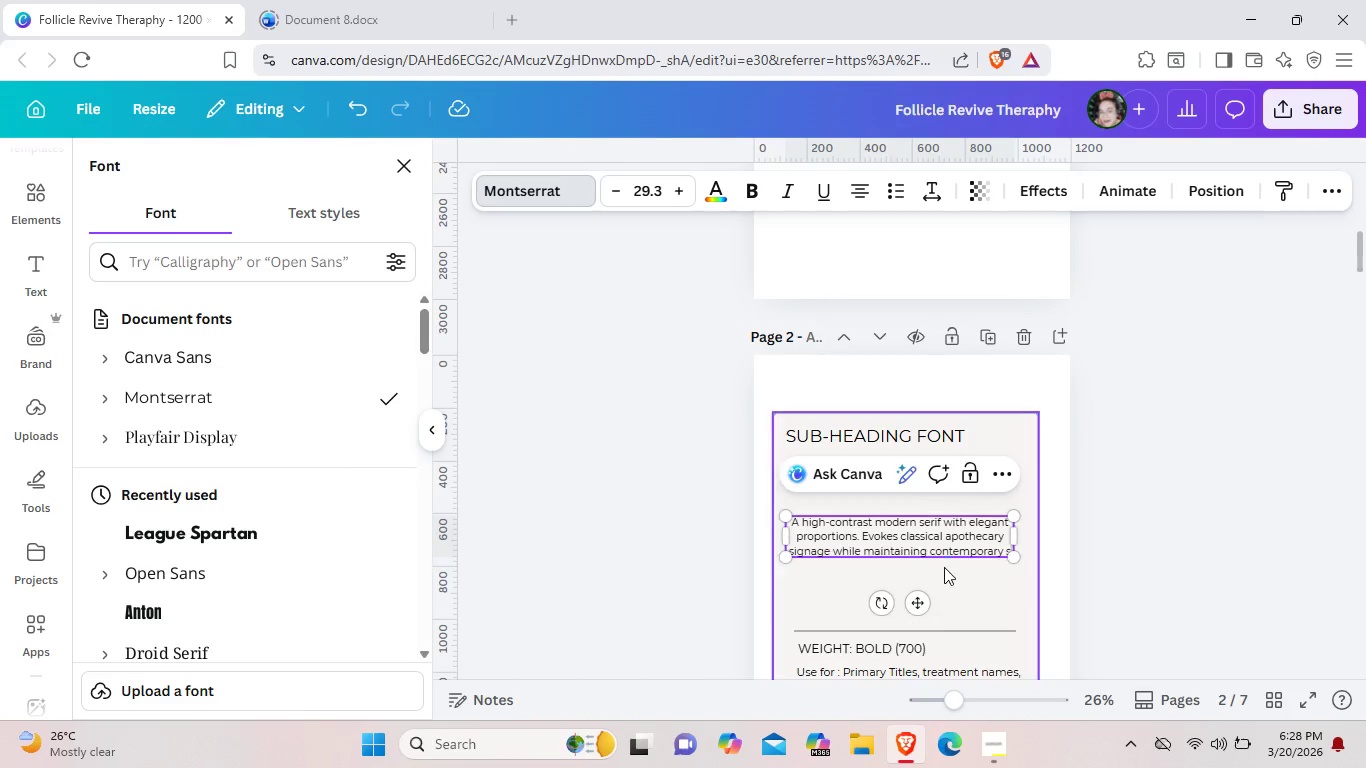 
hold_key(key=Backspace, duration=0.75)
 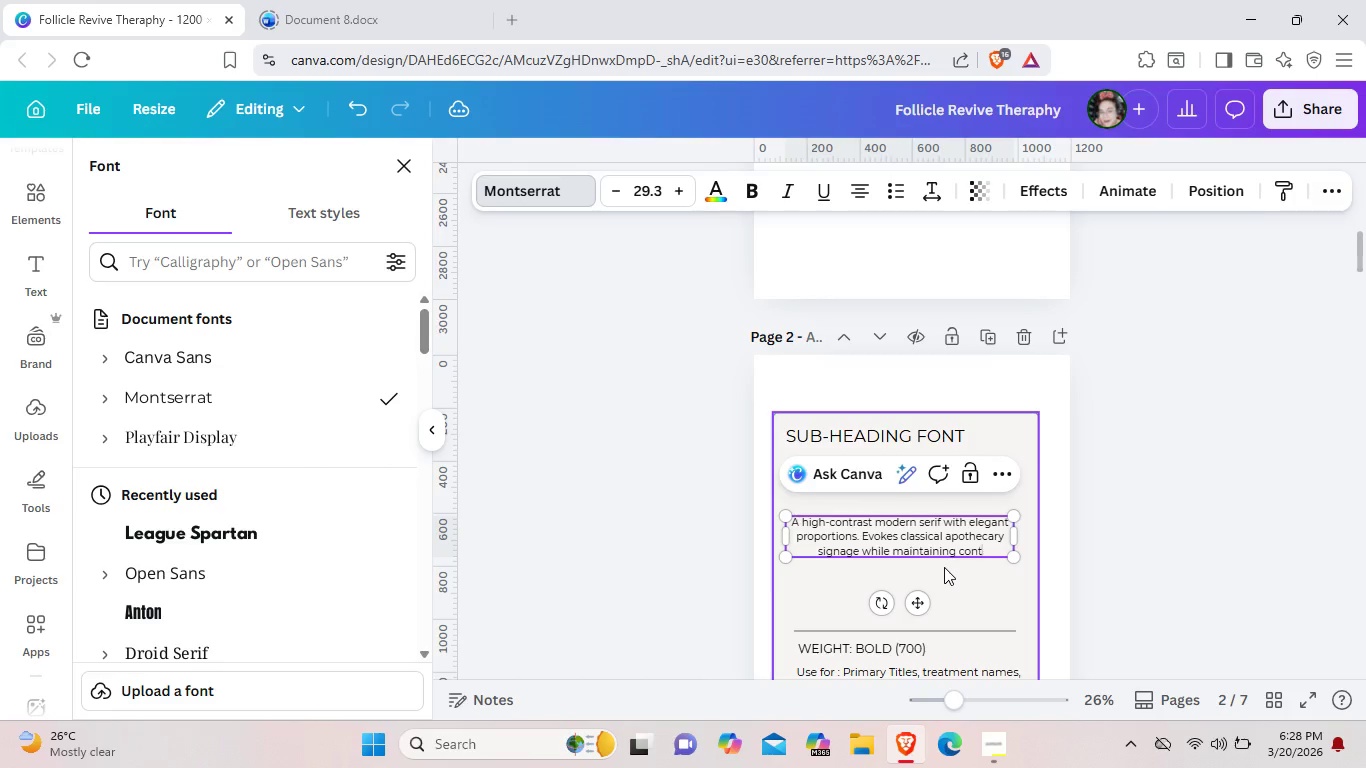 
hold_key(key=Backspace, duration=1.51)
 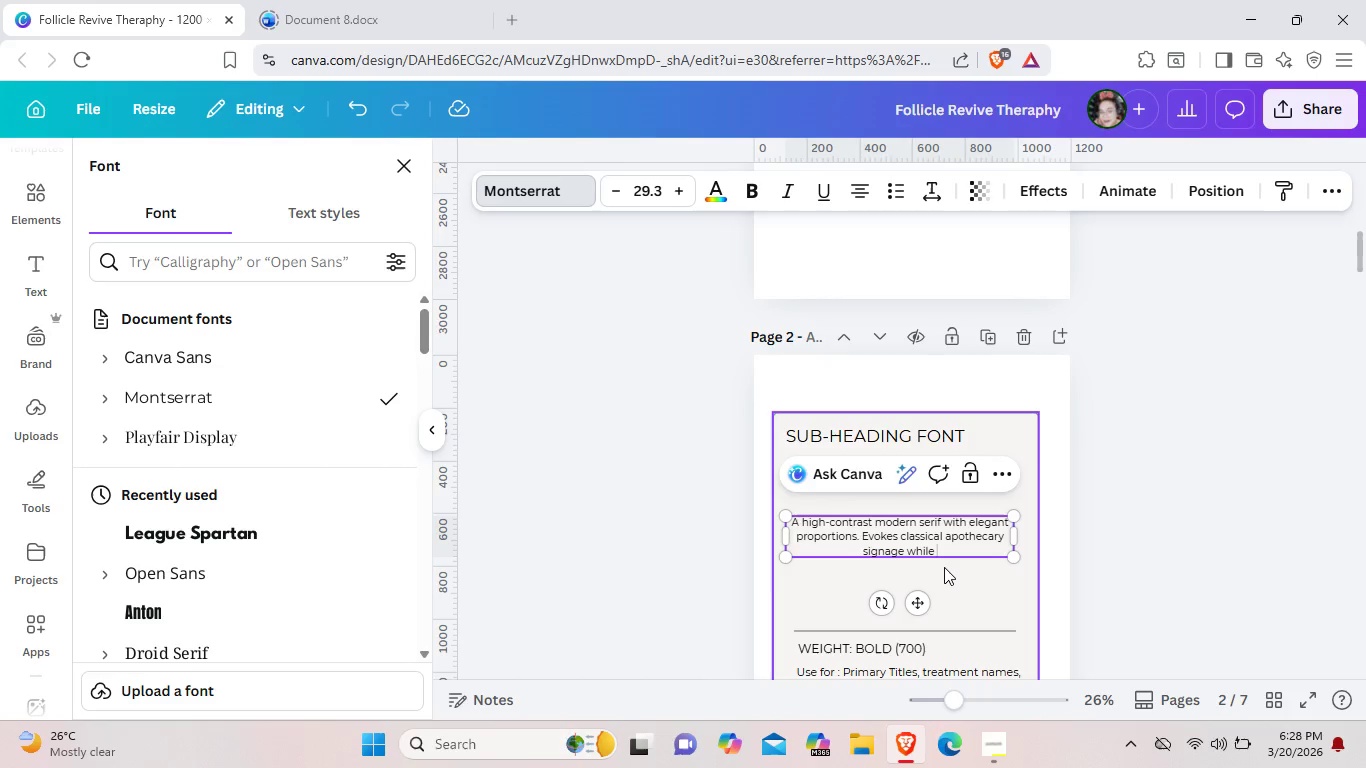 
key(Backspace)
 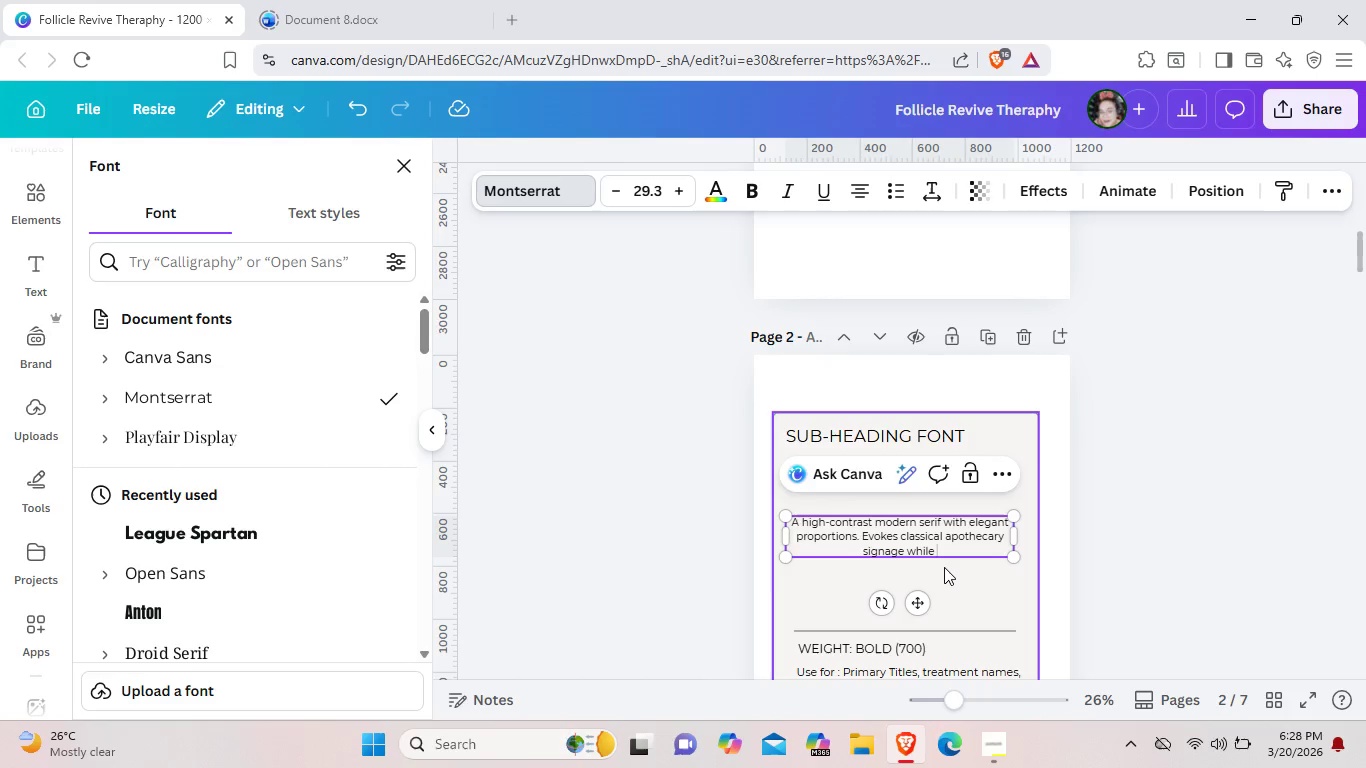 
key(Backspace)
 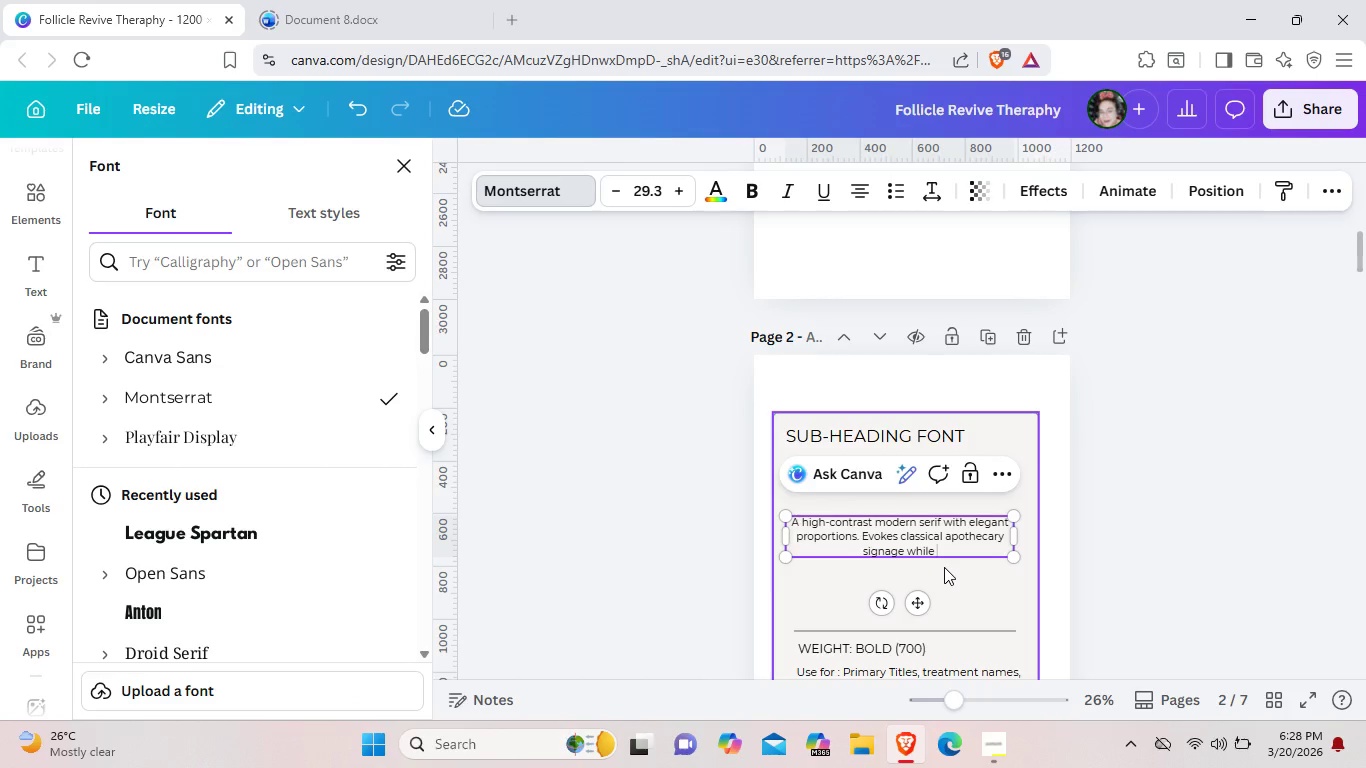 
scroll: coordinate [944, 567], scroll_direction: down, amount: 1.0
 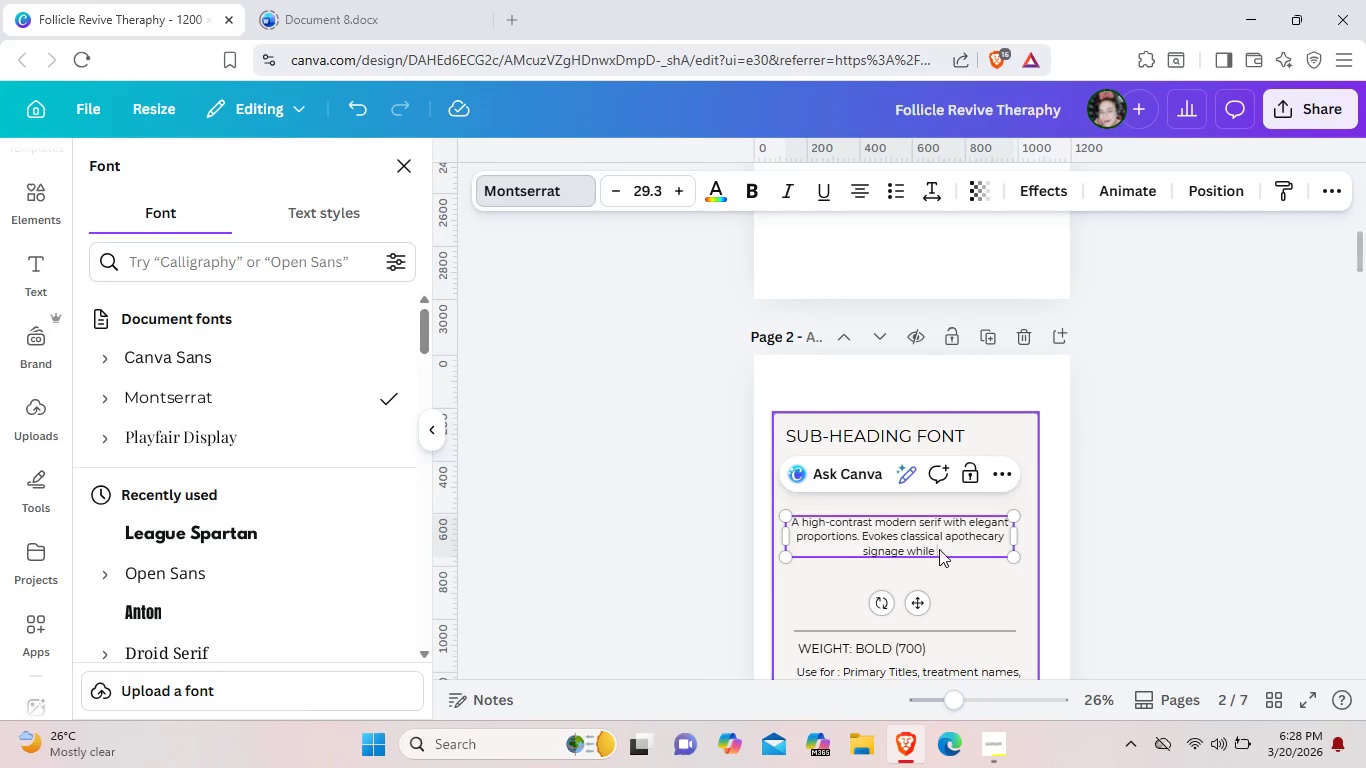 
left_click_drag(start_coordinate=[939, 549], to_coordinate=[919, 549])
 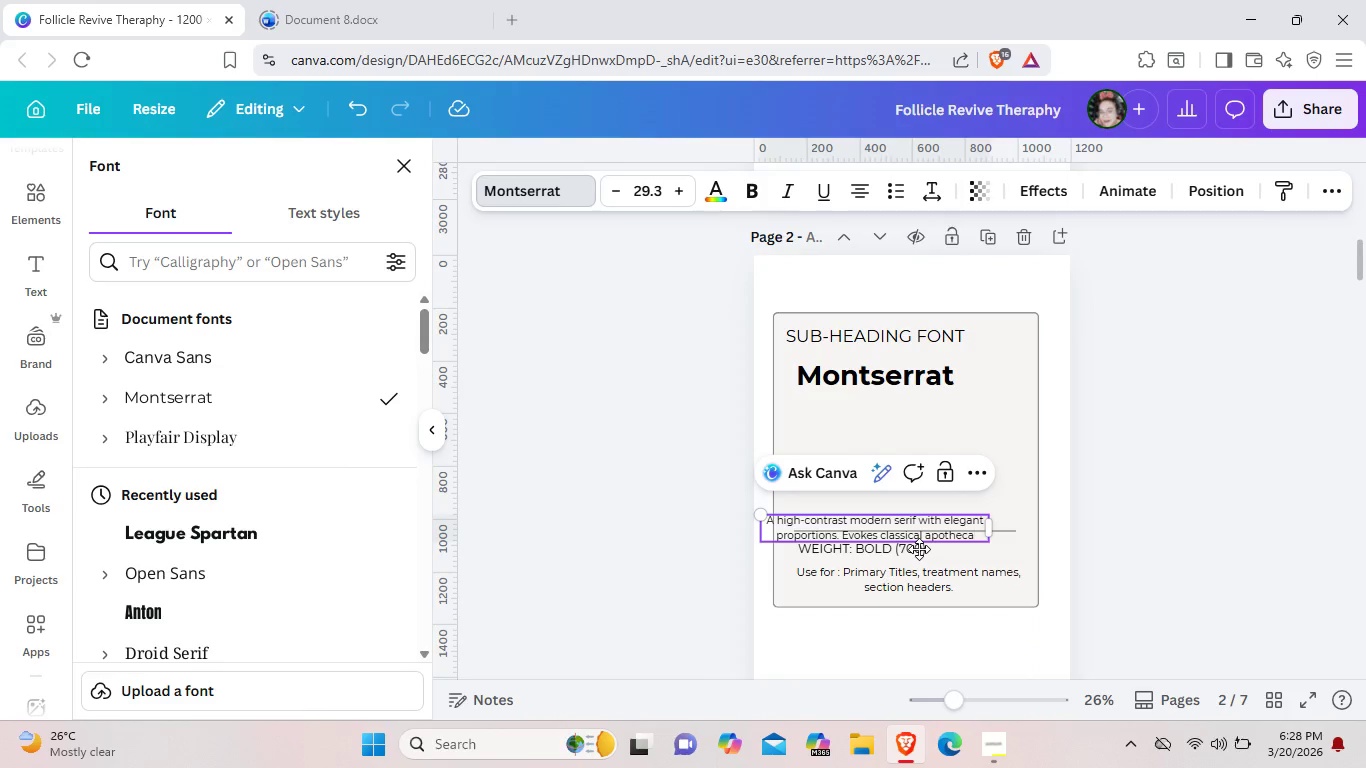 
key(Control+ControlLeft)
 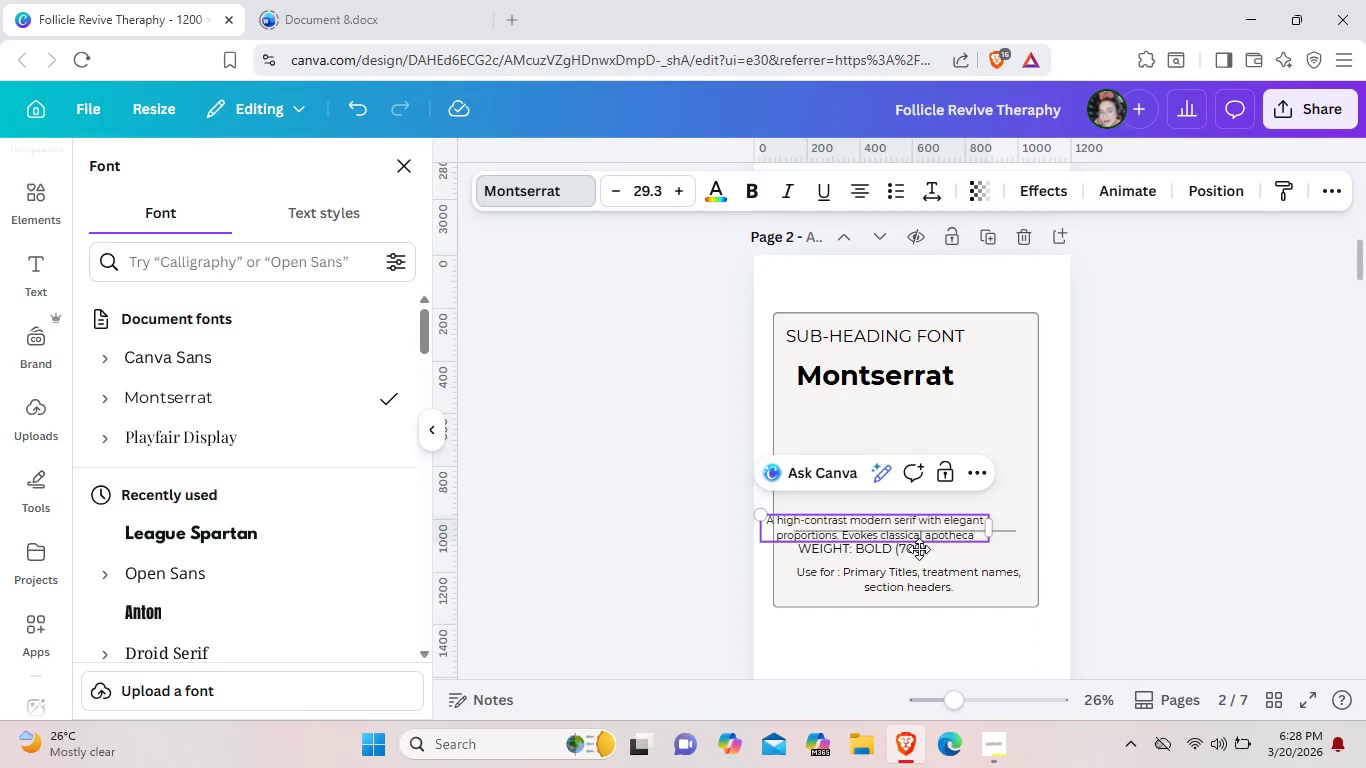 
key(Control+Z)
 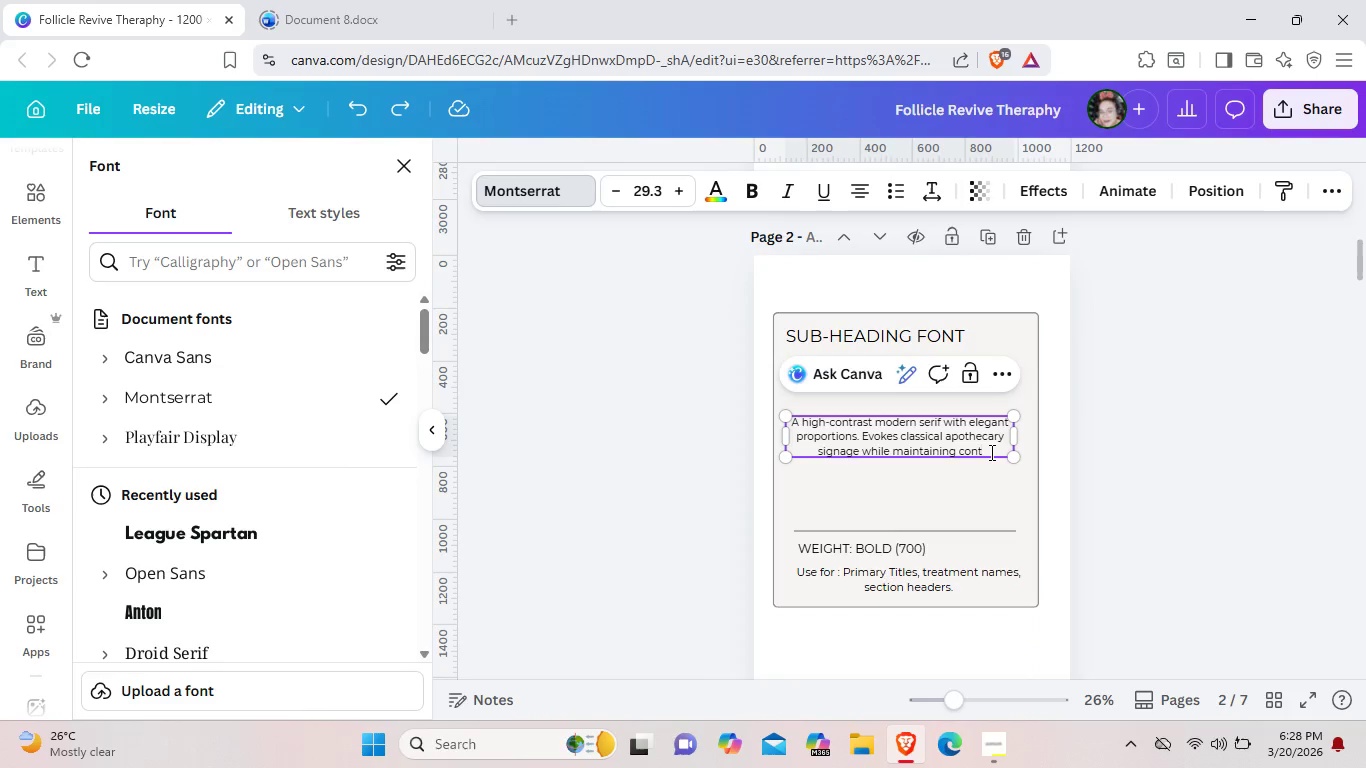 
left_click([990, 452])
 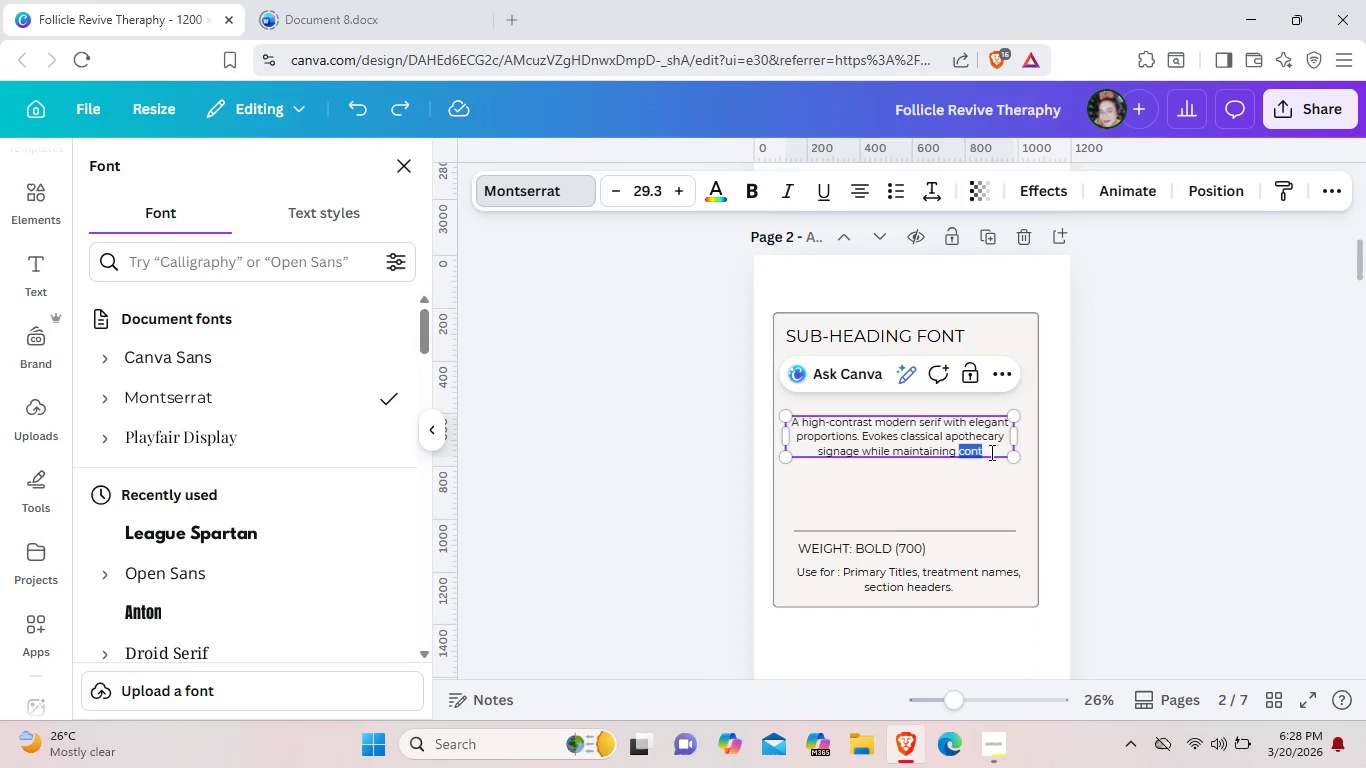 
left_click_drag(start_coordinate=[990, 452], to_coordinate=[927, 449])
 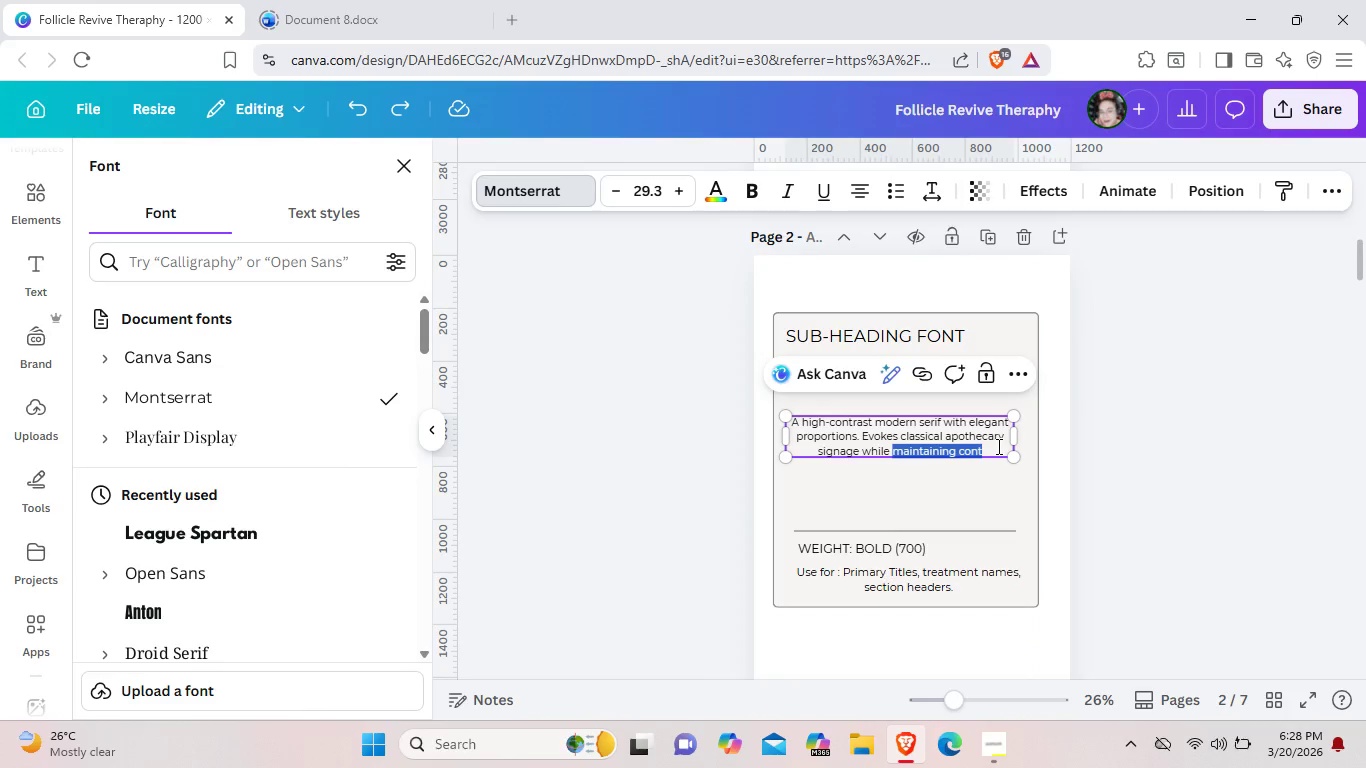 
left_click([995, 448])
 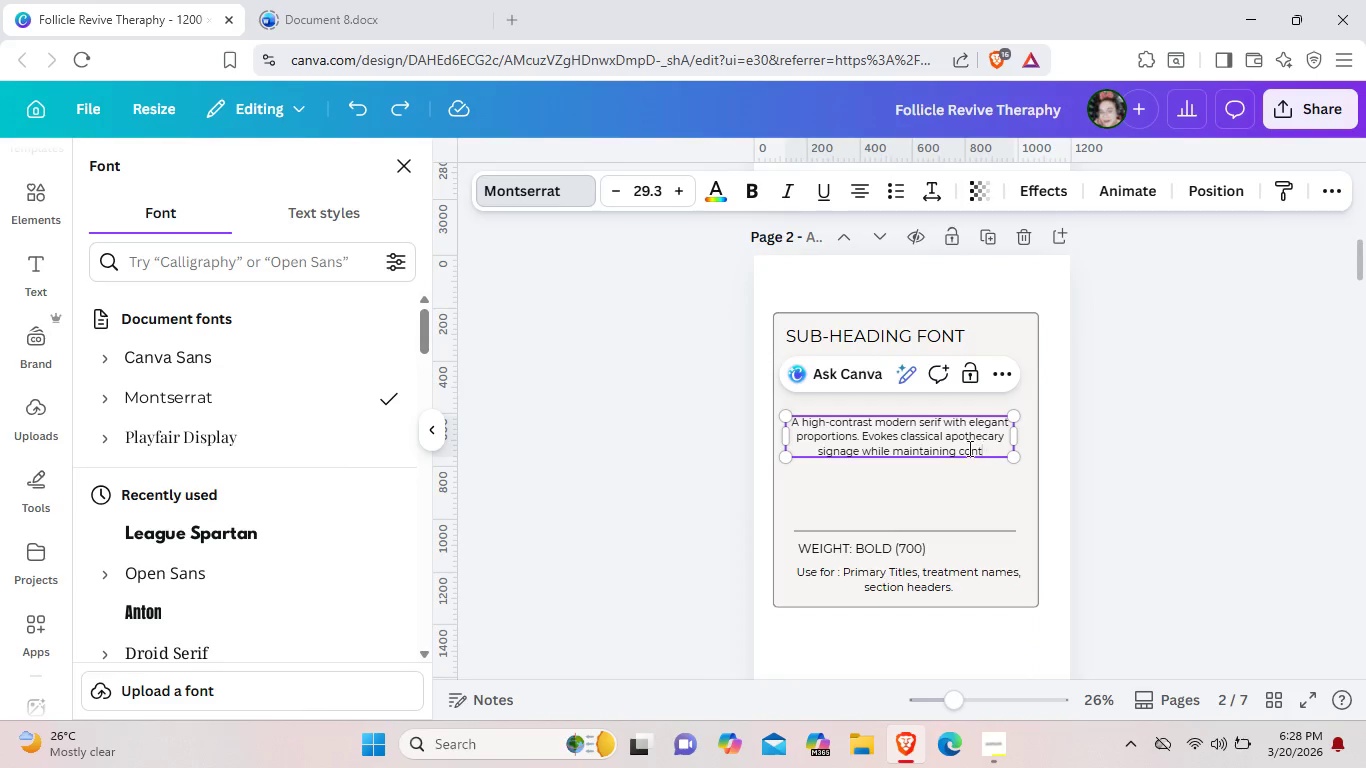 
left_click_drag(start_coordinate=[984, 448], to_coordinate=[780, 417])
 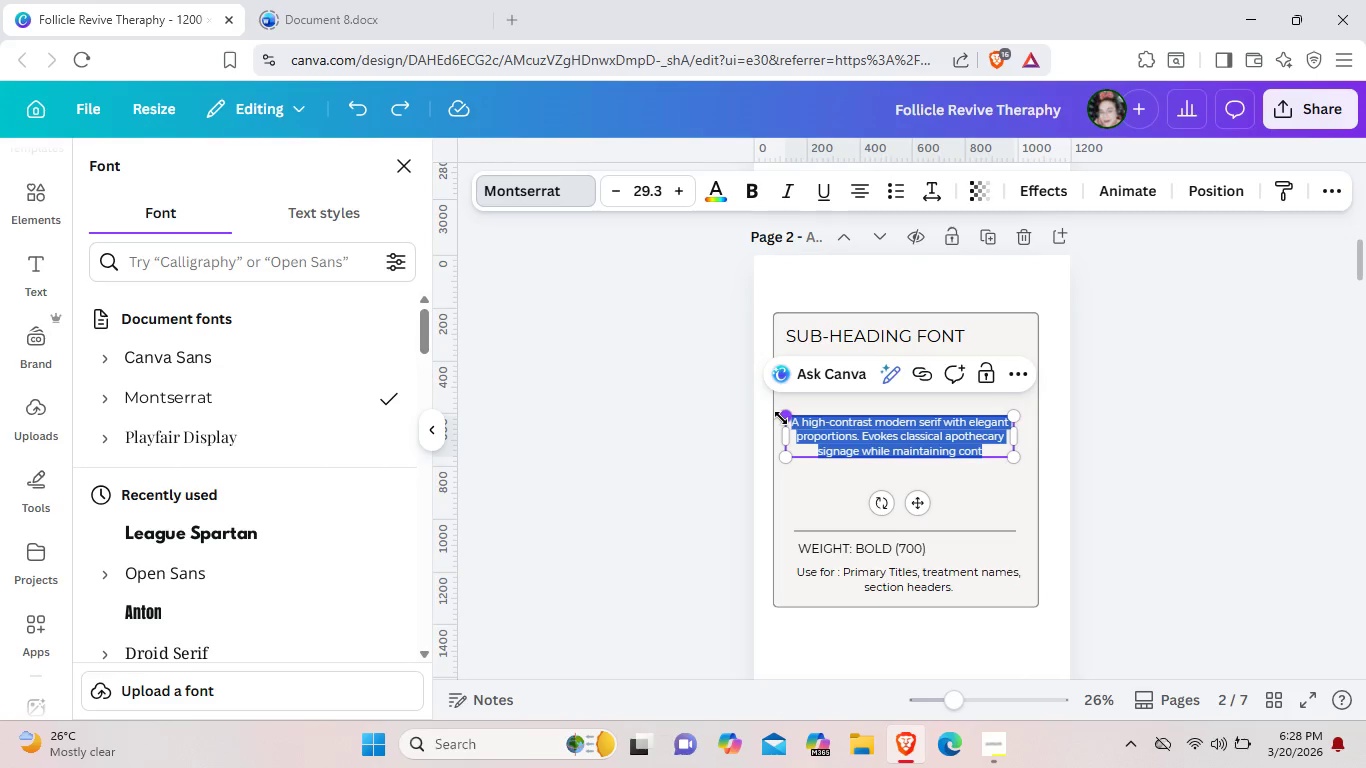 
key(Backspace)
type(A geometric sans-serig)
key(Backspace)
type(f with clean proportions,)
key(Backspace)
type(. Ensures exceptional legi)
 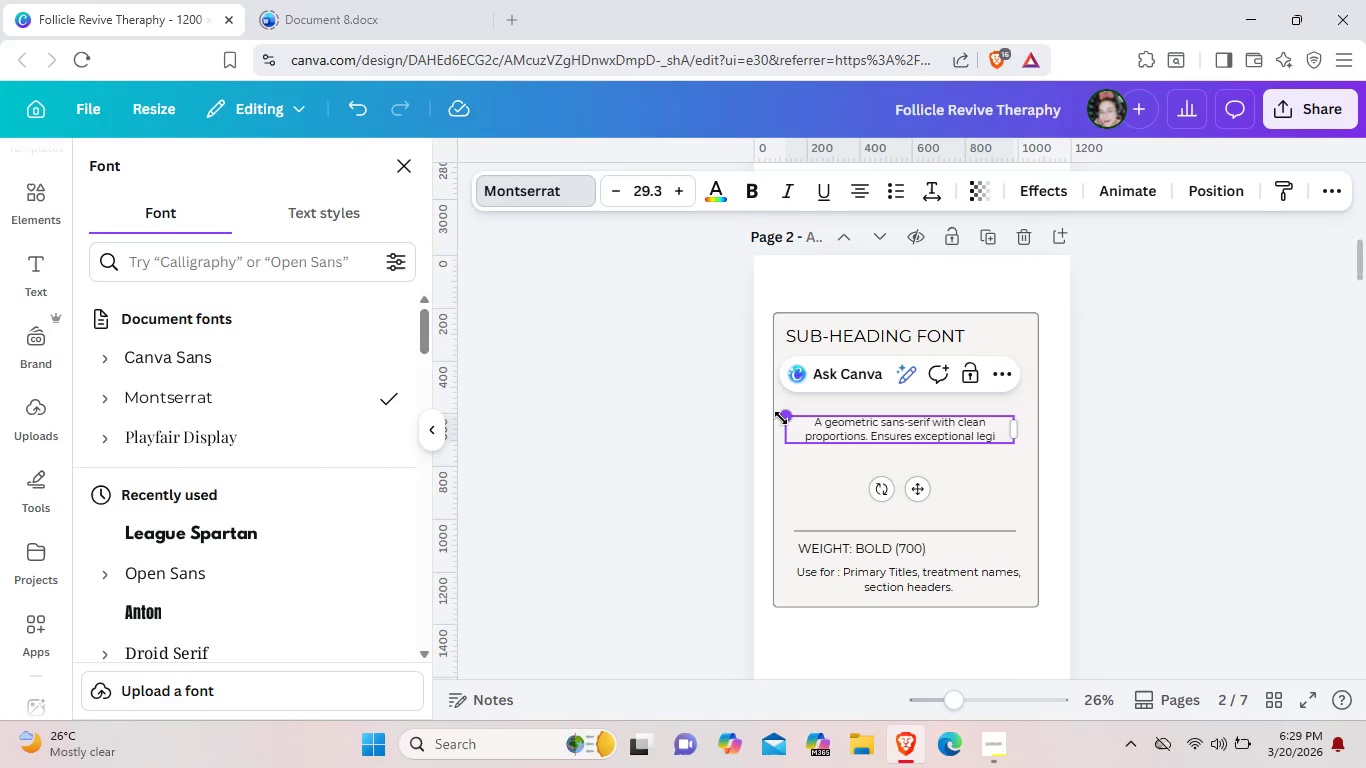 
type(bility across all sizes and weights.)
 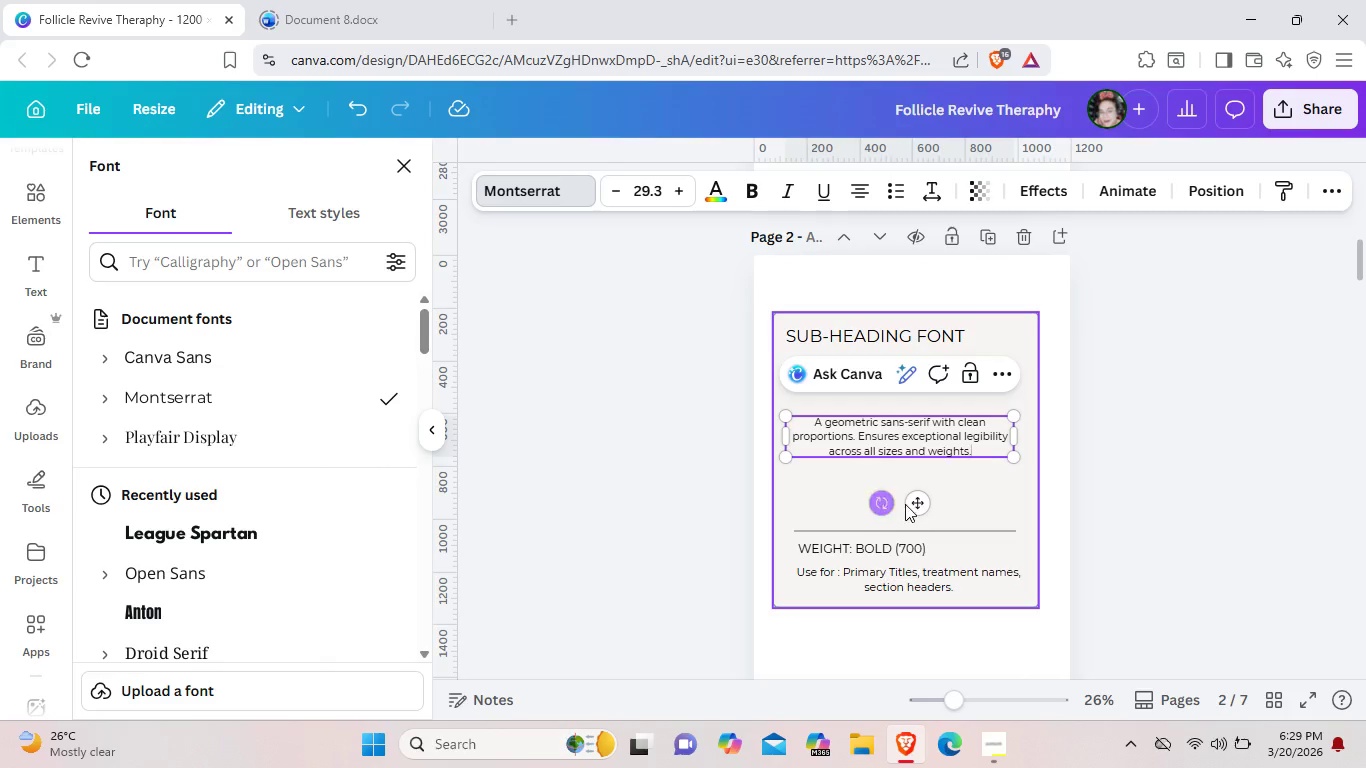 
left_click([1001, 504])
 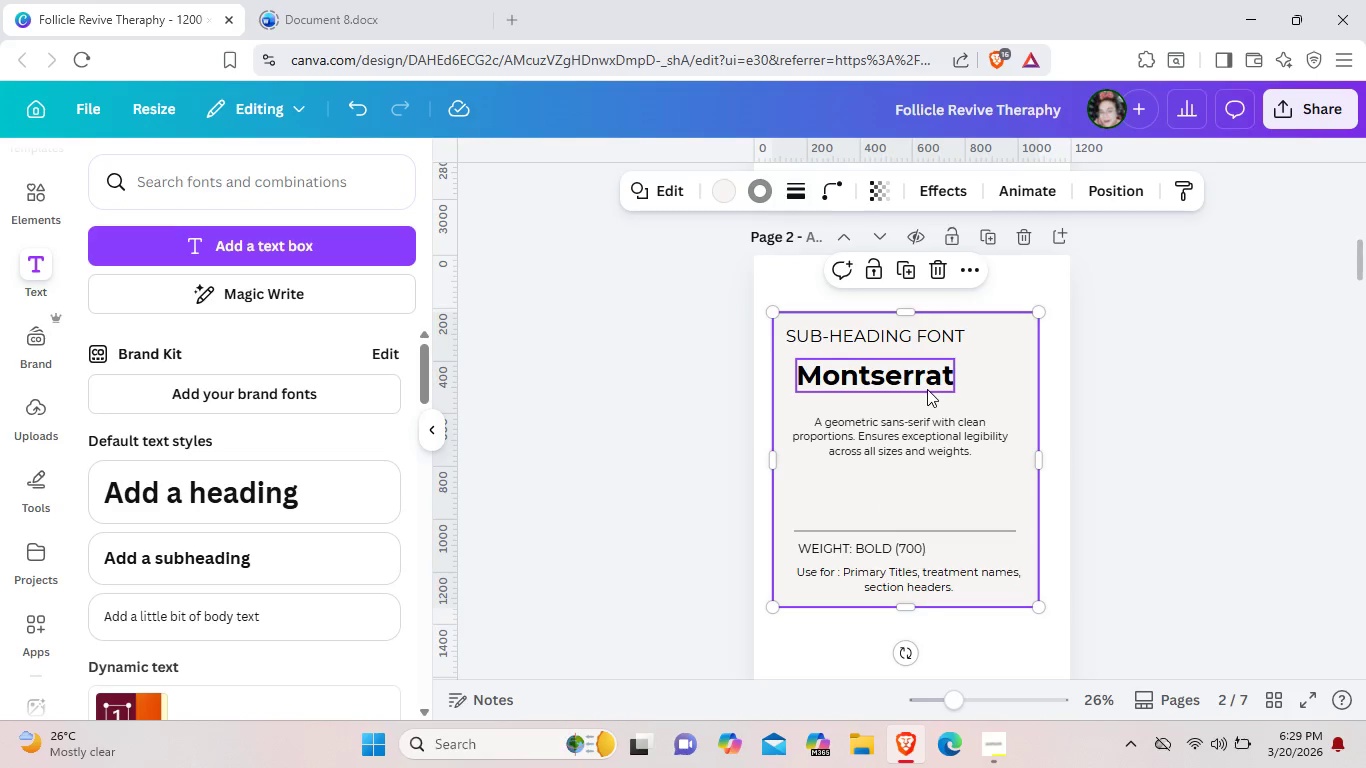 
left_click_drag(start_coordinate=[927, 389], to_coordinate=[946, 398])
 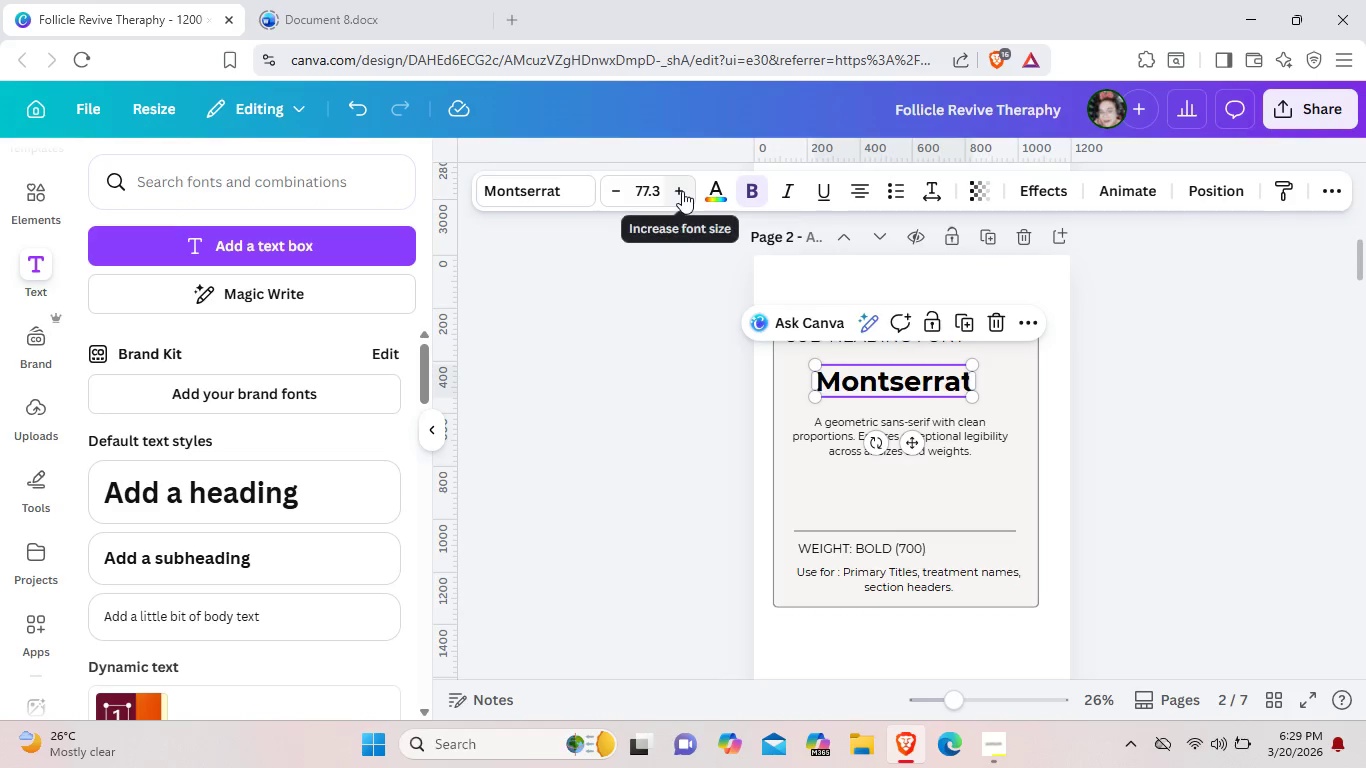 
left_click([682, 191])
 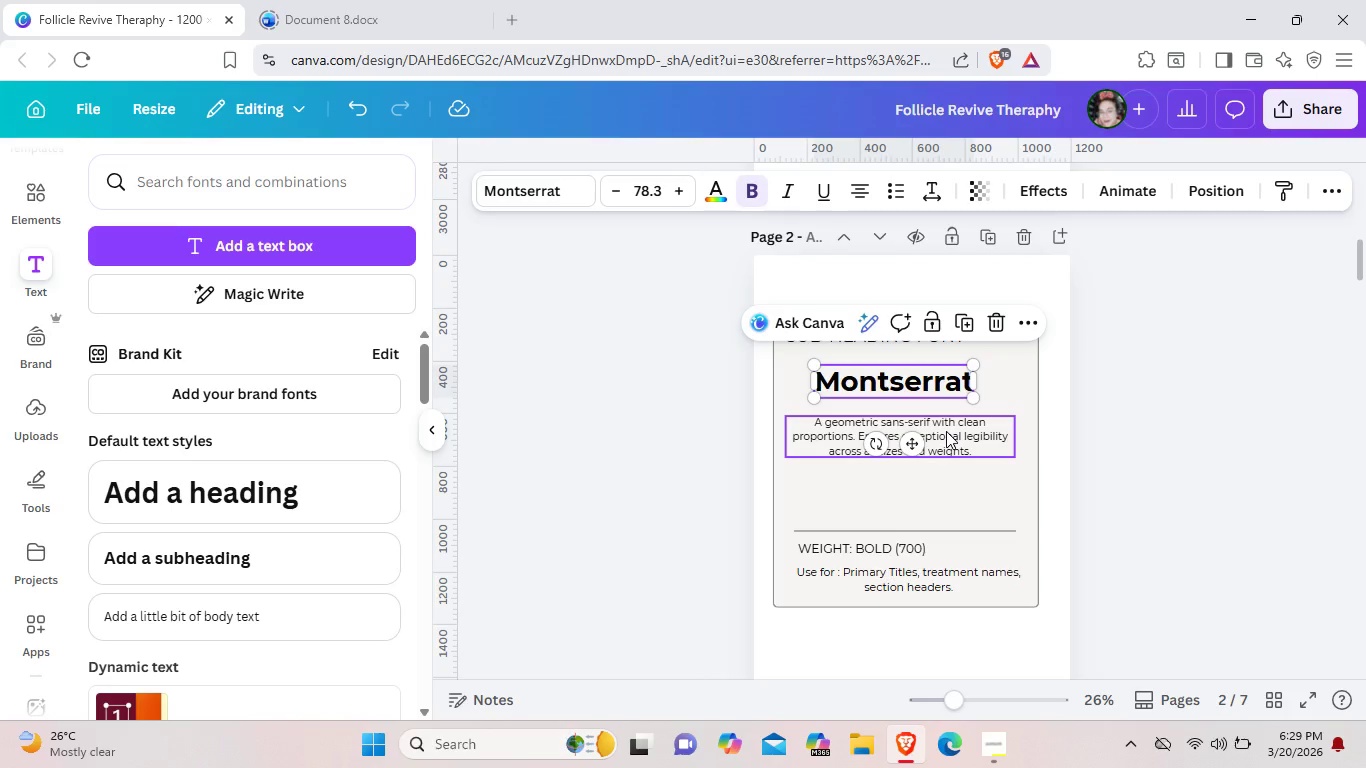 
left_click([947, 436])
 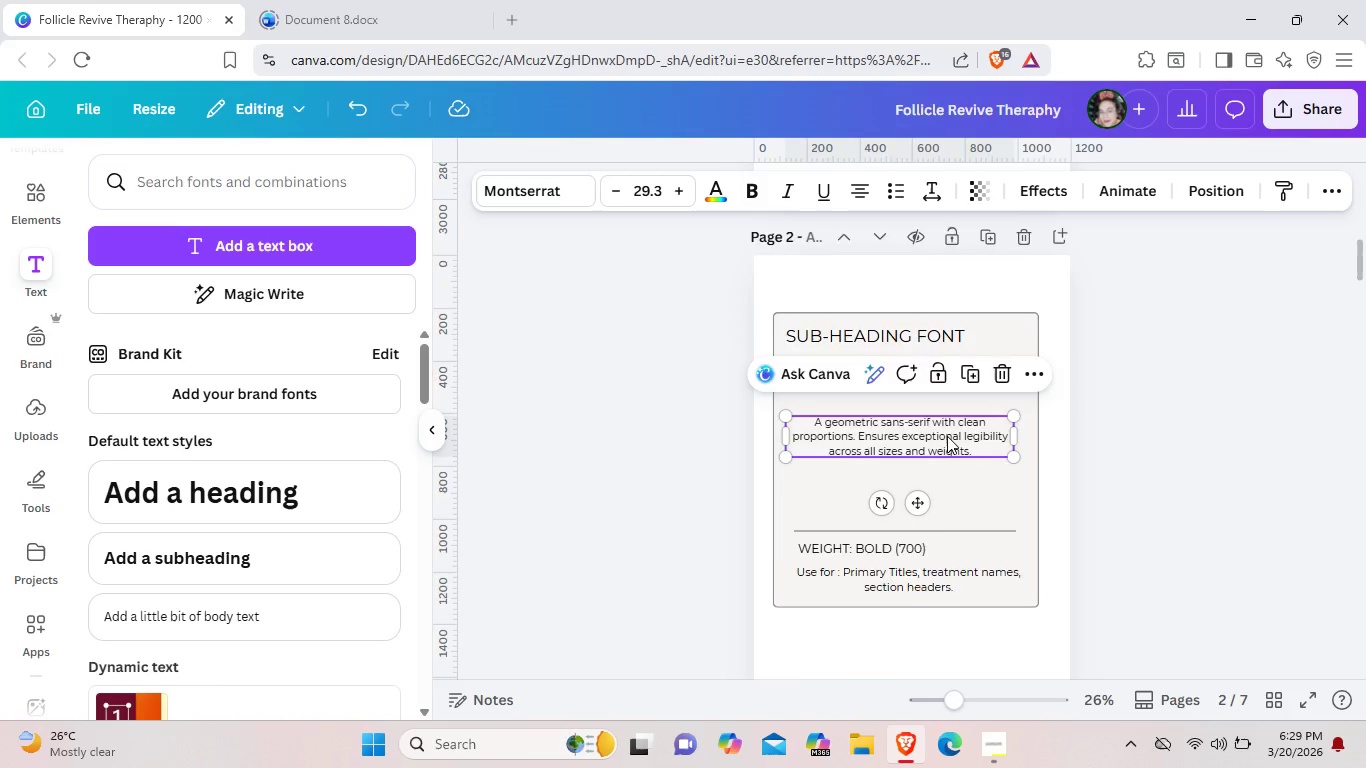 
scroll: coordinate [947, 436], scroll_direction: up, amount: 2.0
 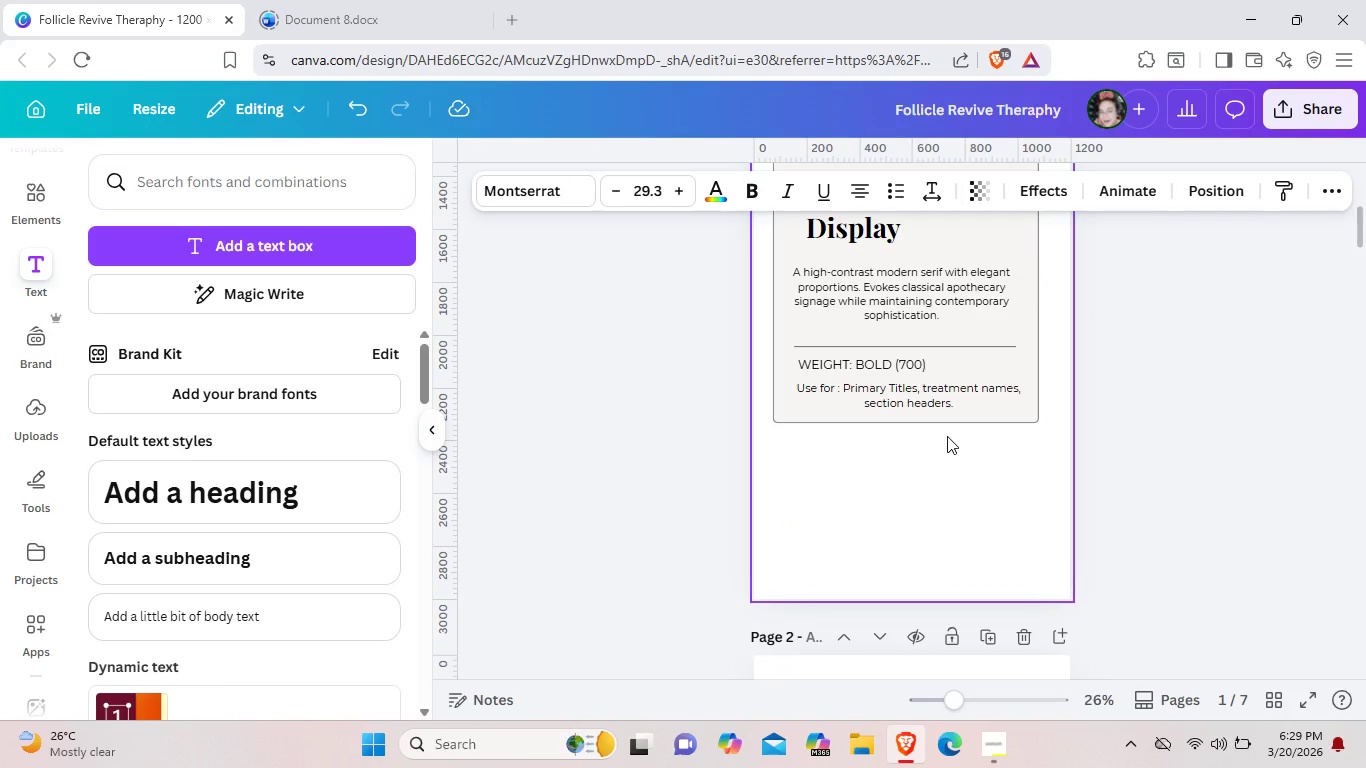 
left_click([951, 319])
 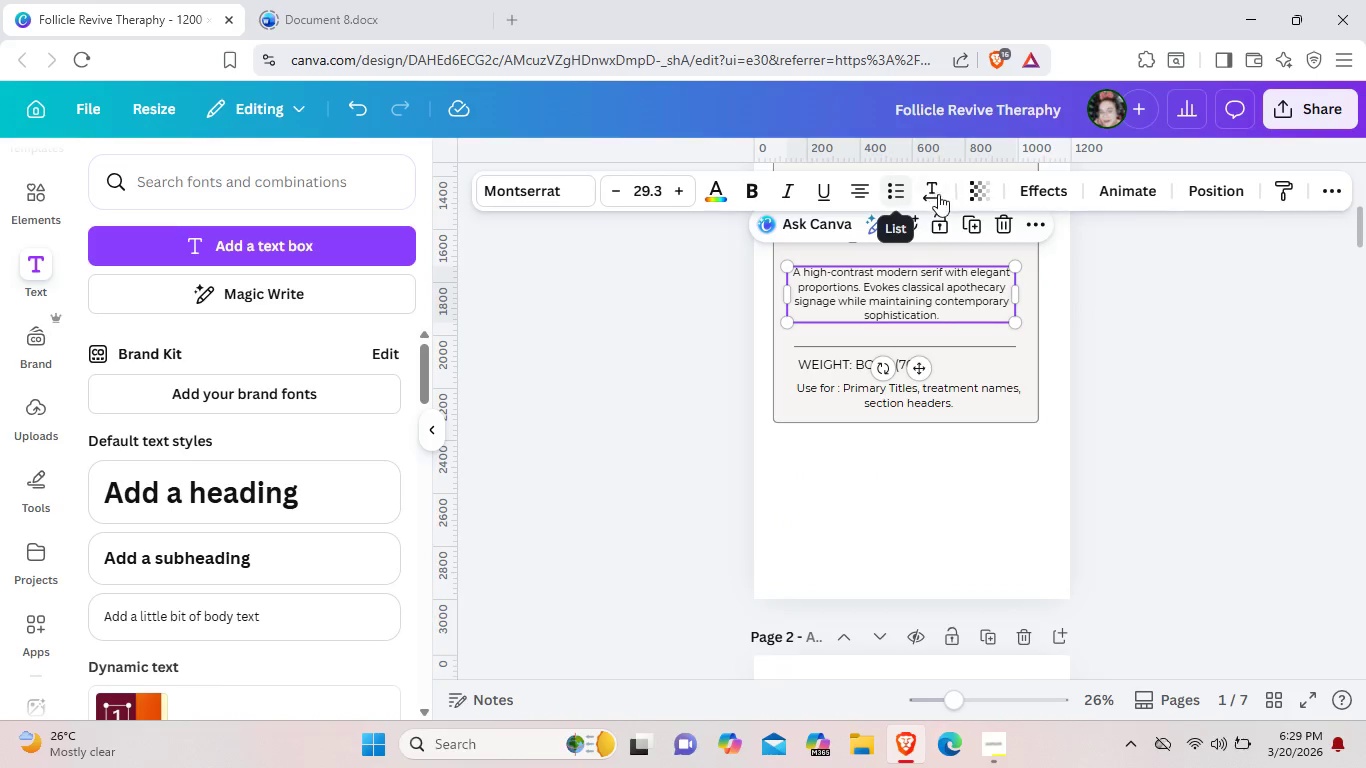 
left_click([938, 195])
 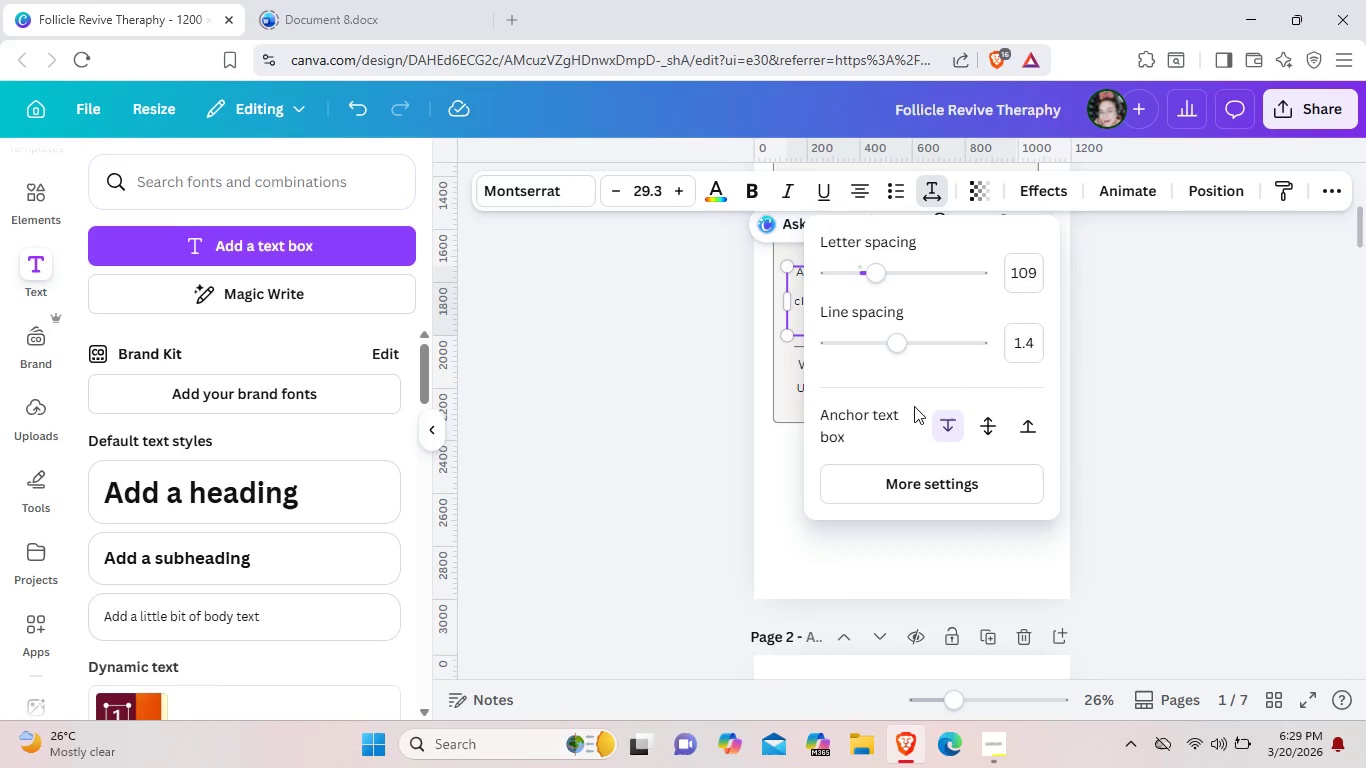 
left_click([933, 577])
 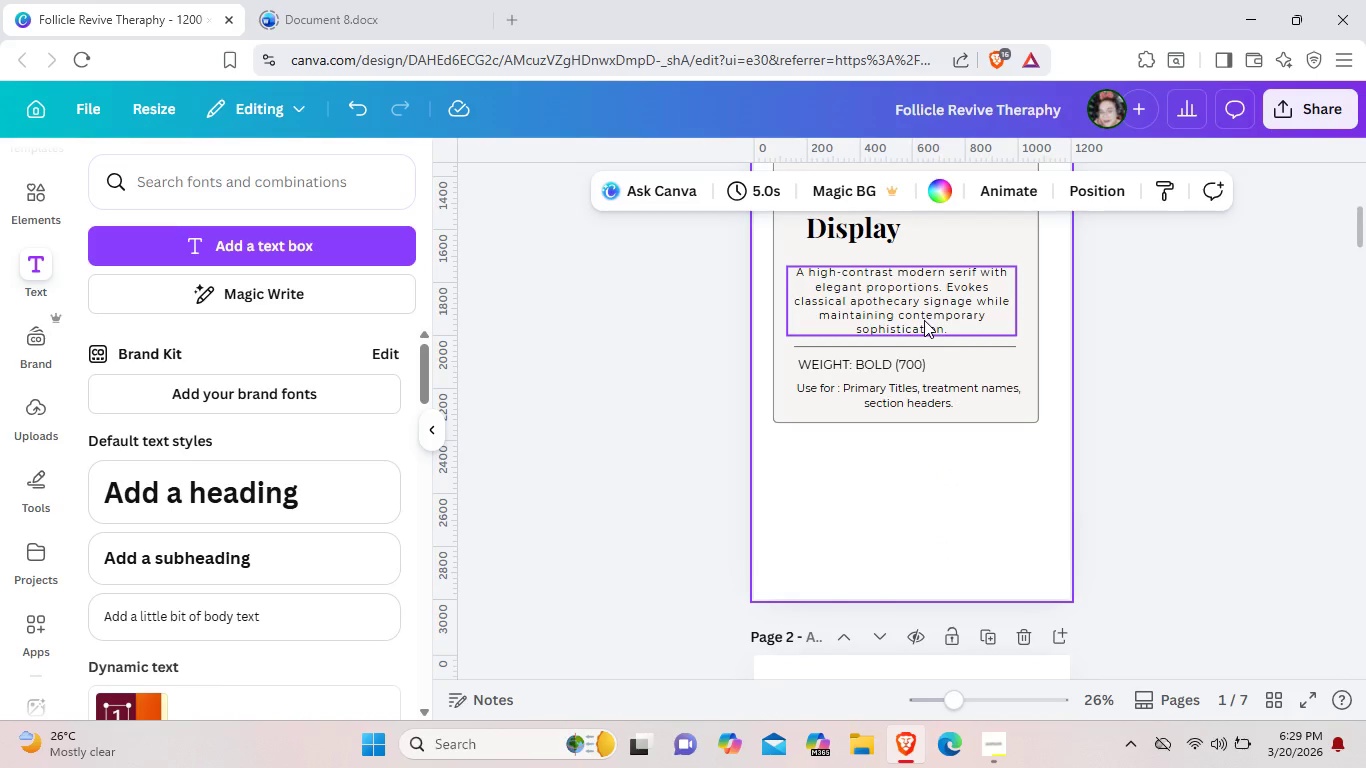 
left_click([924, 319])
 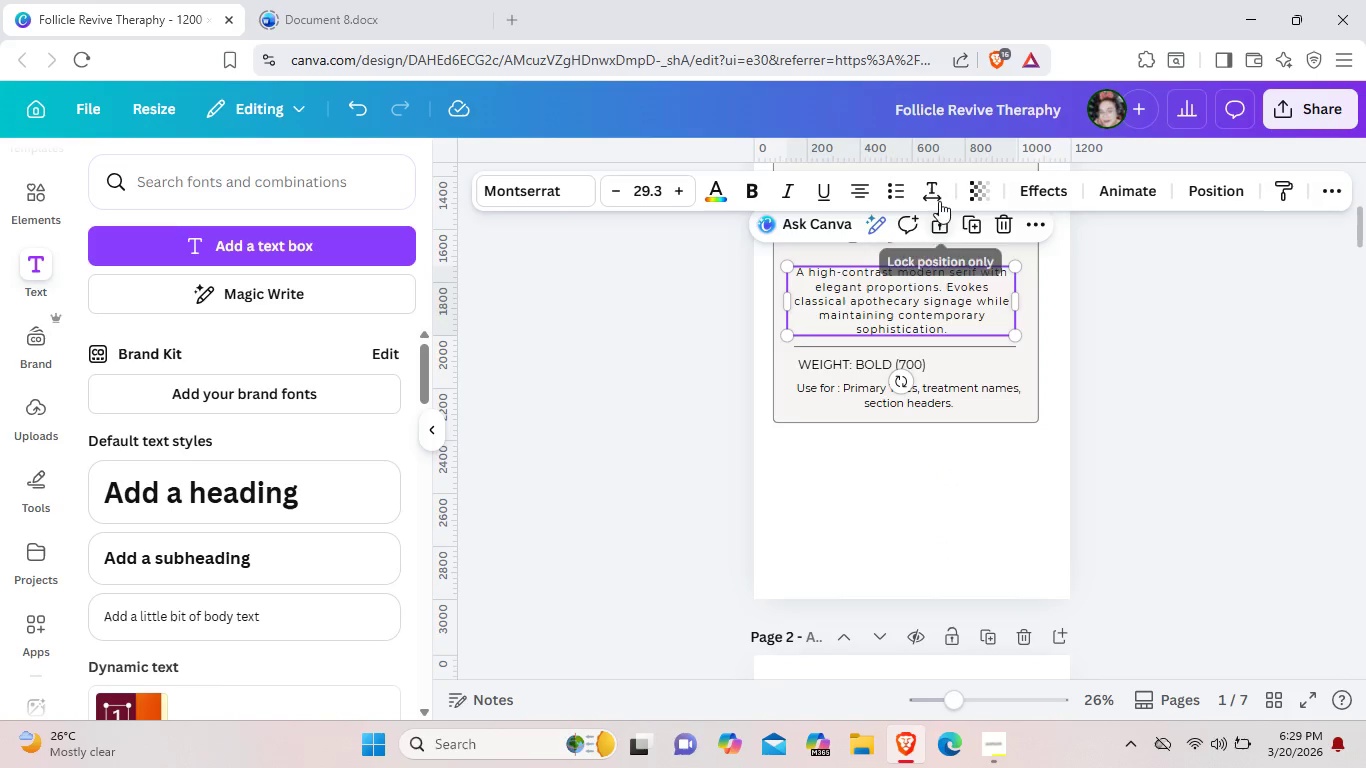 
left_click([933, 190])
 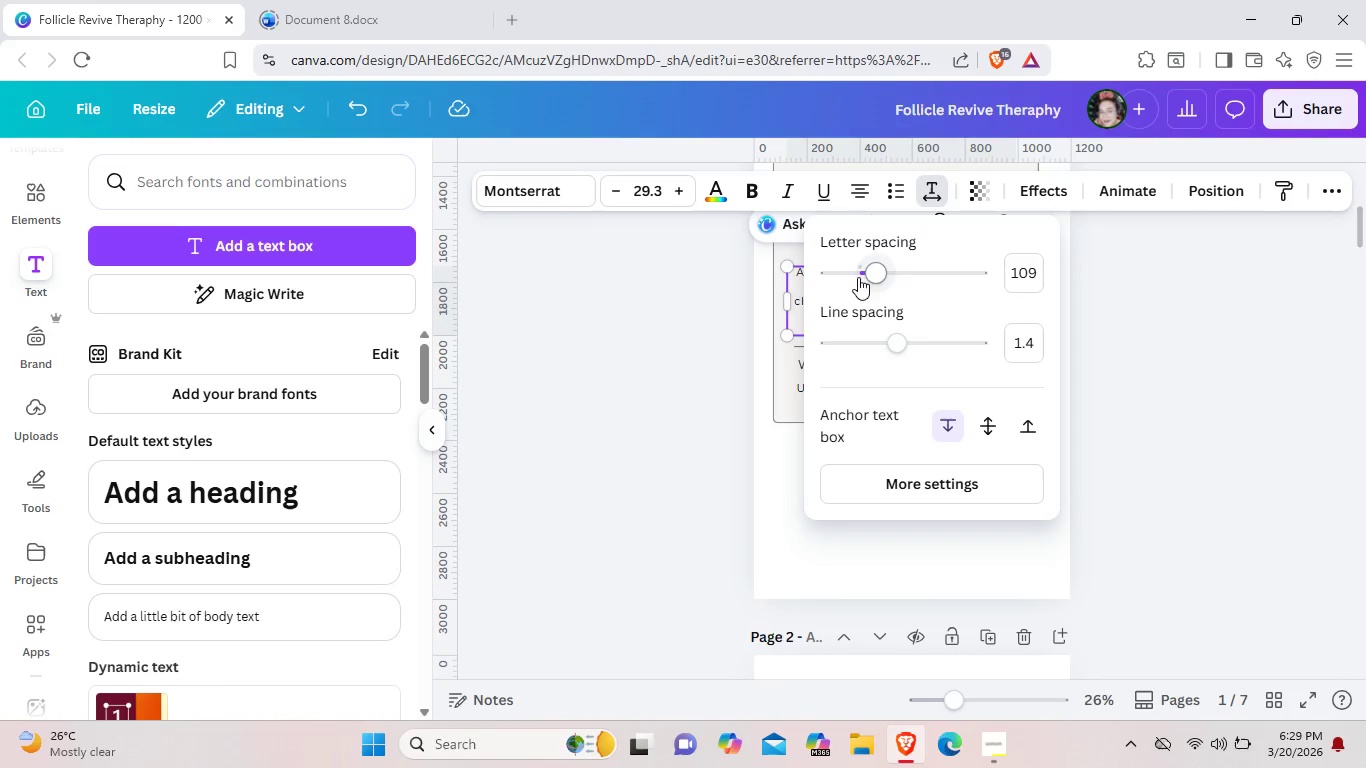 
left_click_drag(start_coordinate=[894, 348], to_coordinate=[915, 353])
 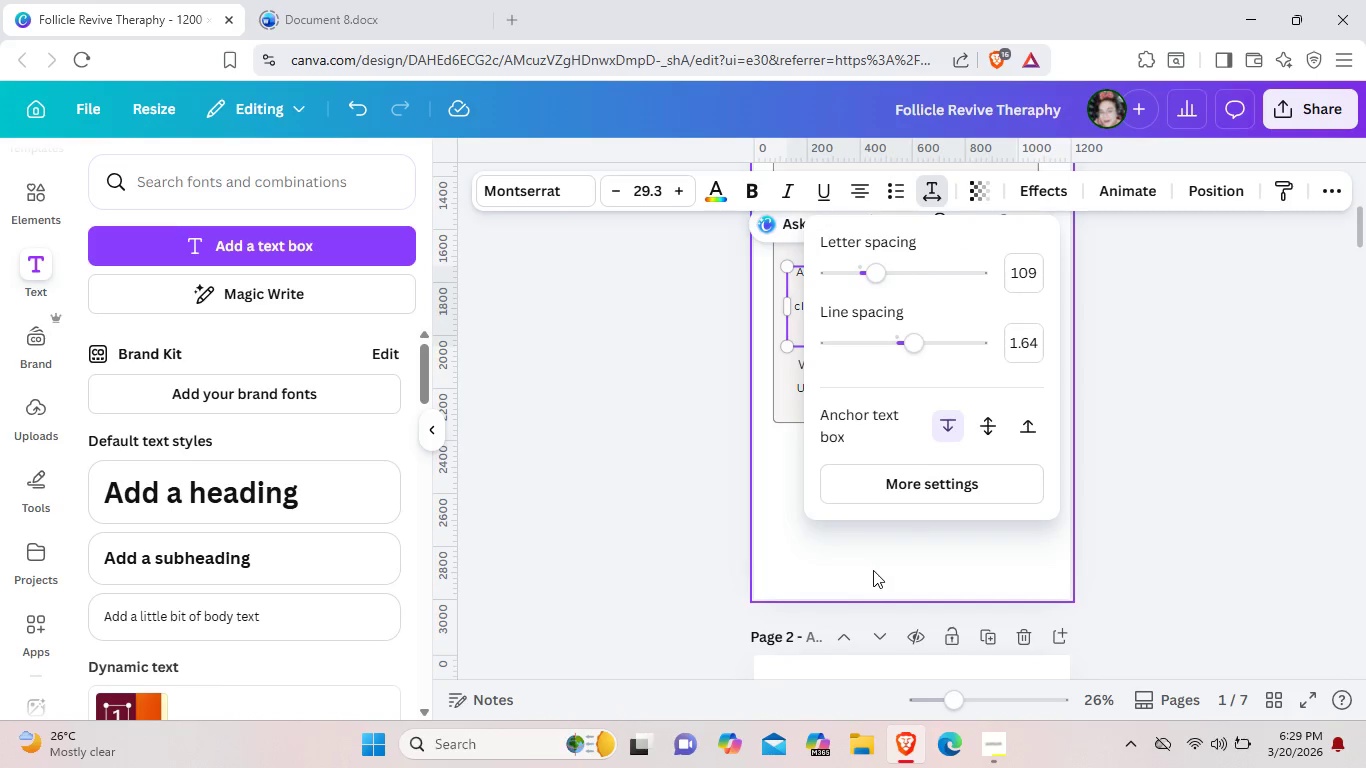 
left_click([875, 569])
 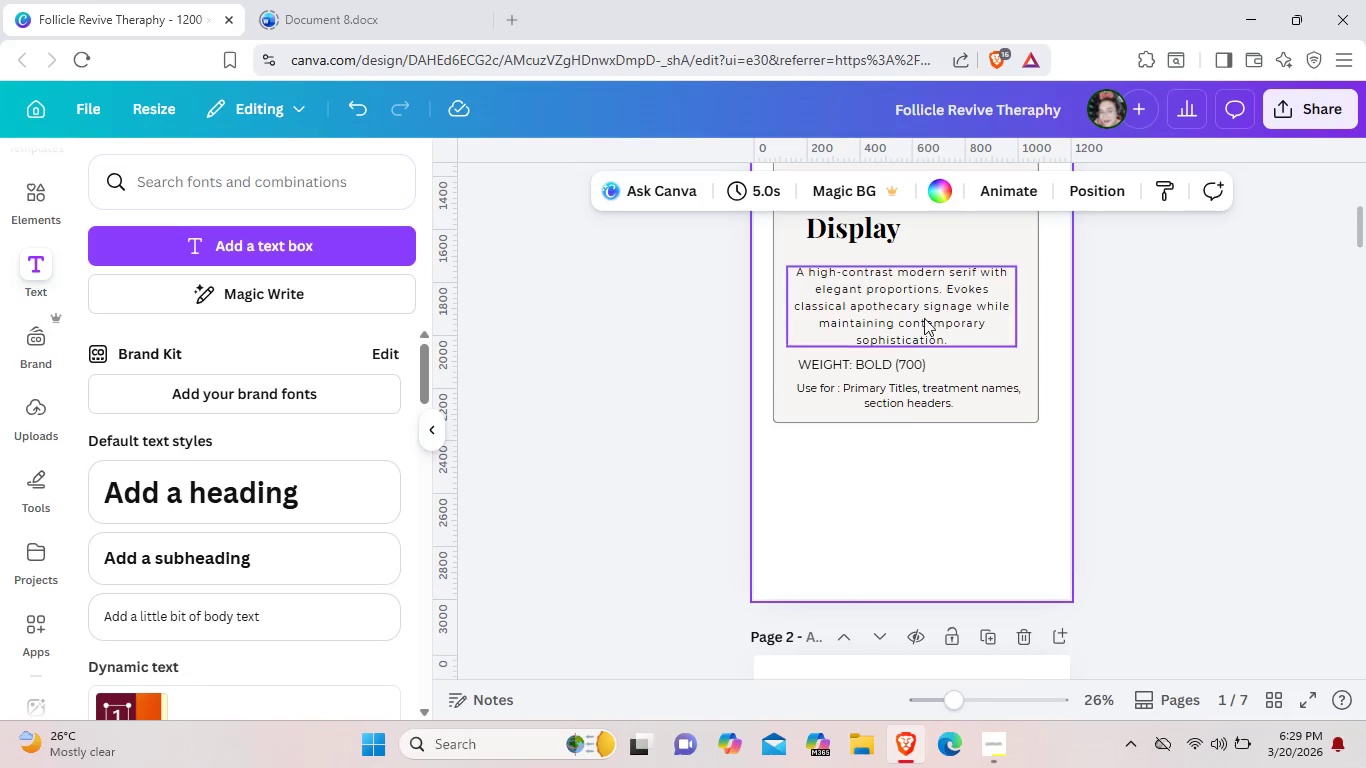 
left_click([926, 314])
 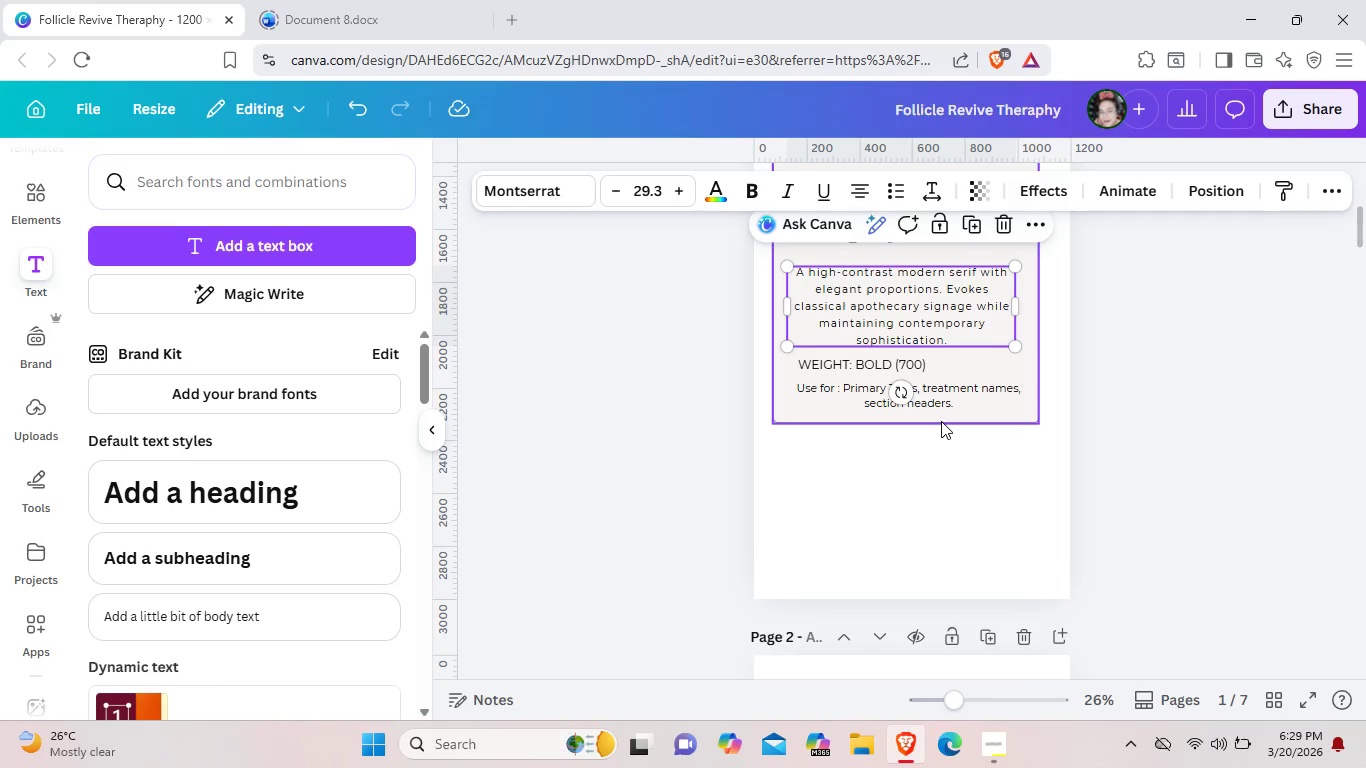 
left_click([941, 419])
 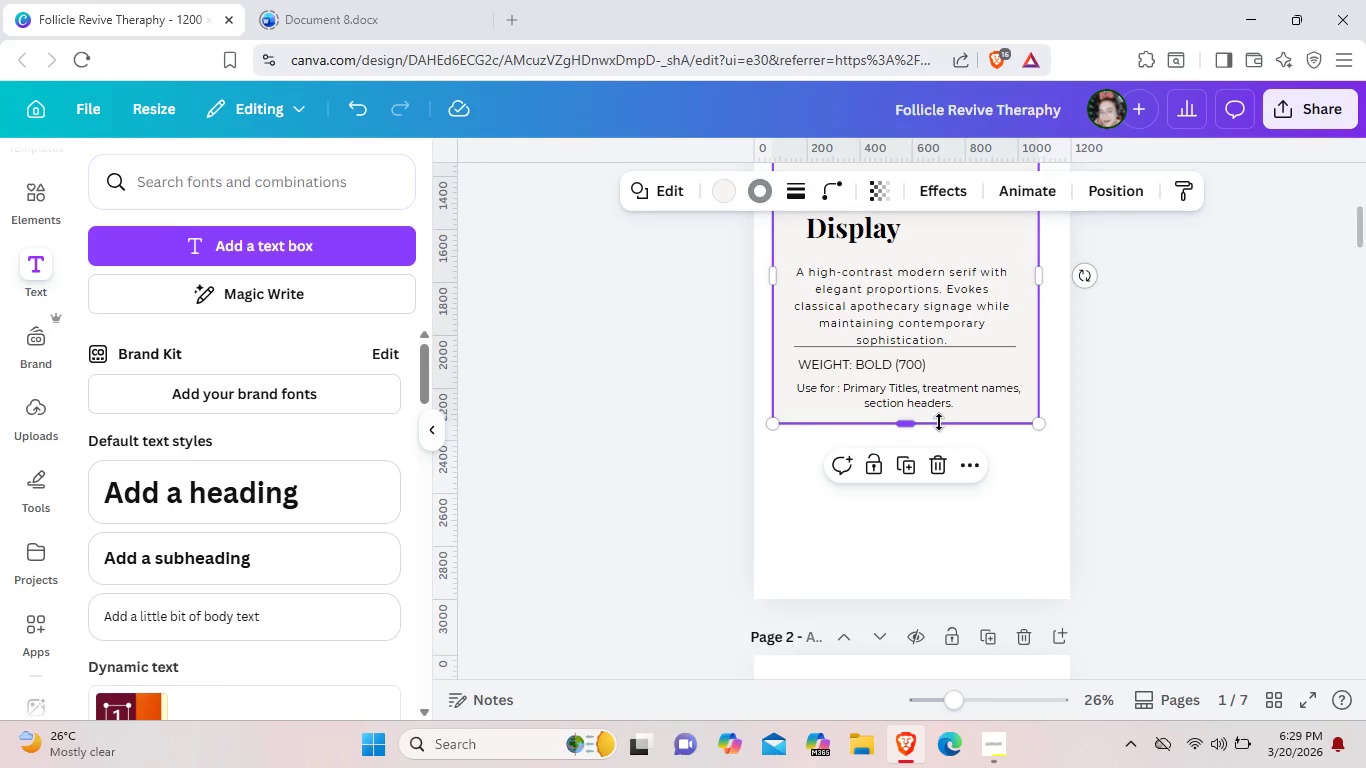 
left_click_drag(start_coordinate=[939, 422], to_coordinate=[937, 456])
 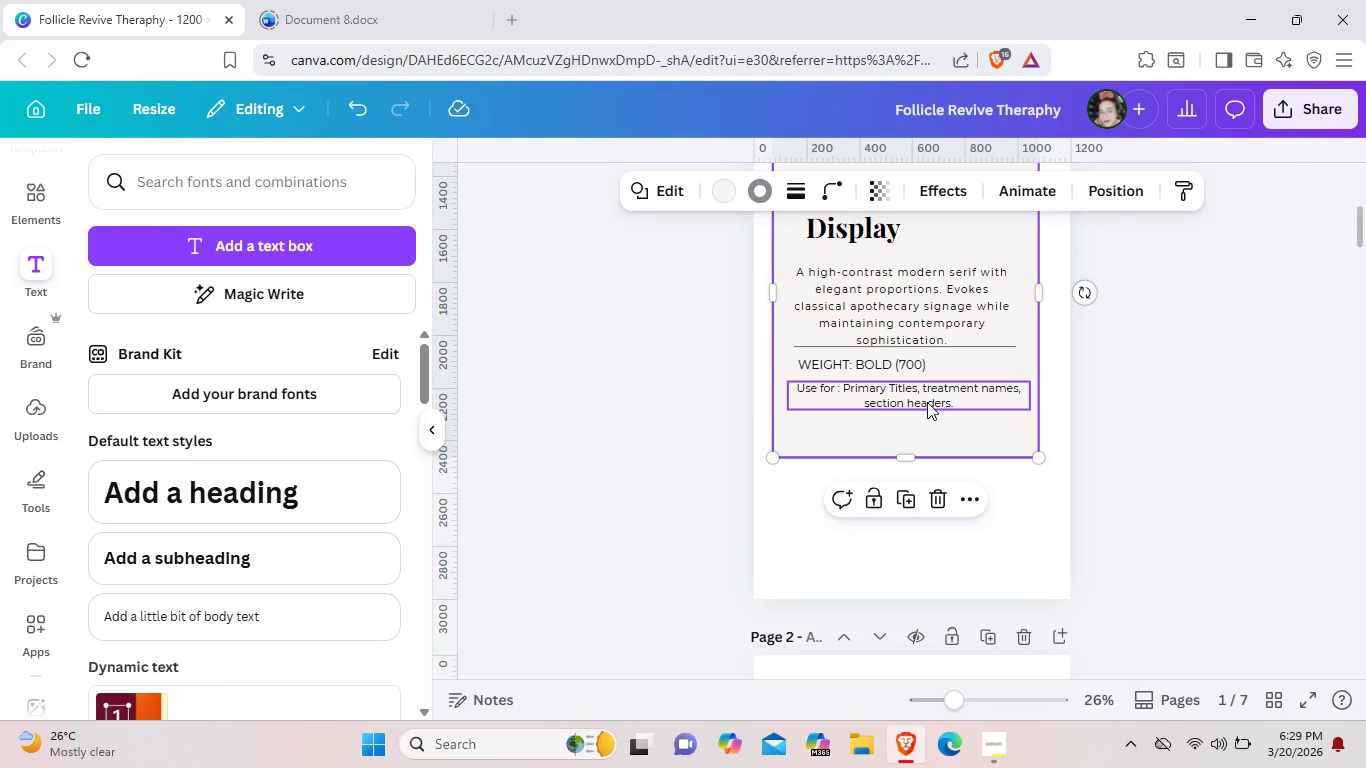 
left_click_drag(start_coordinate=[927, 402], to_coordinate=[926, 426])
 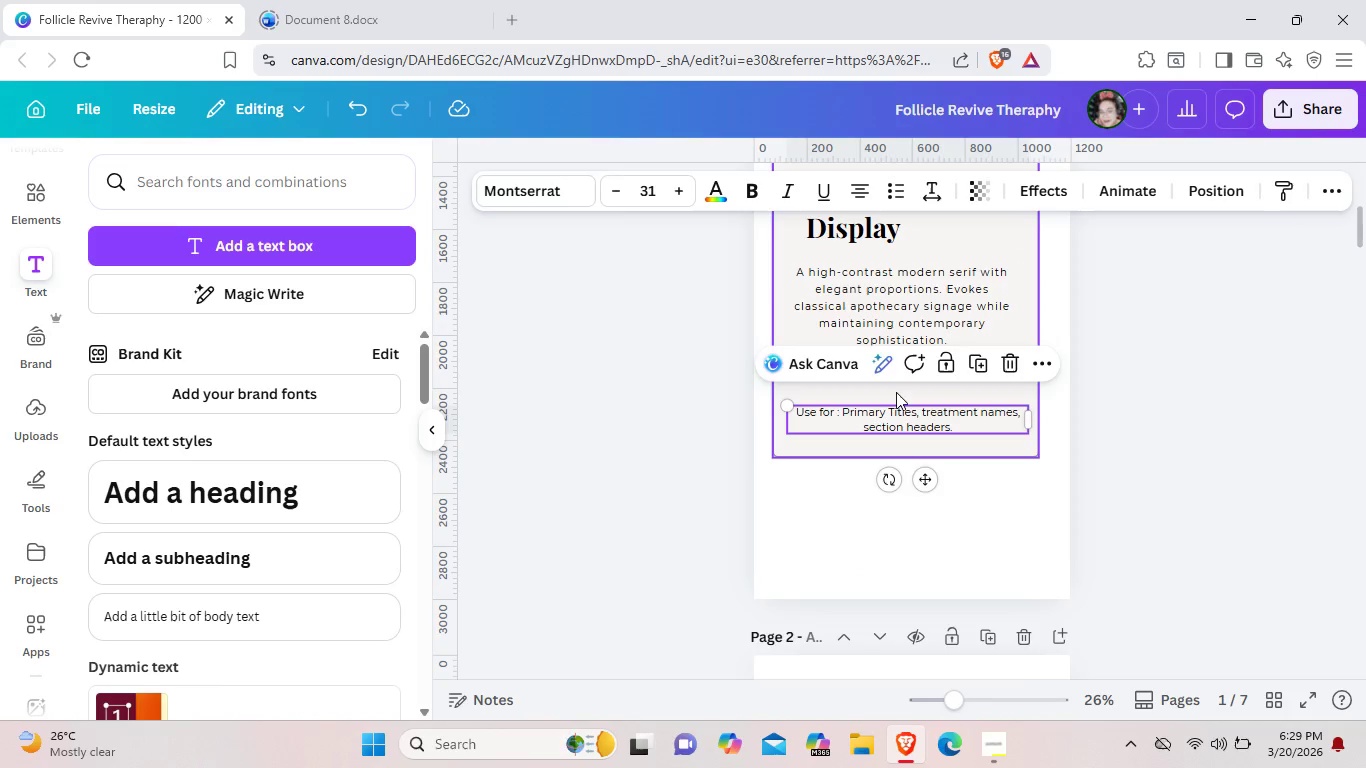 
left_click([896, 392])
 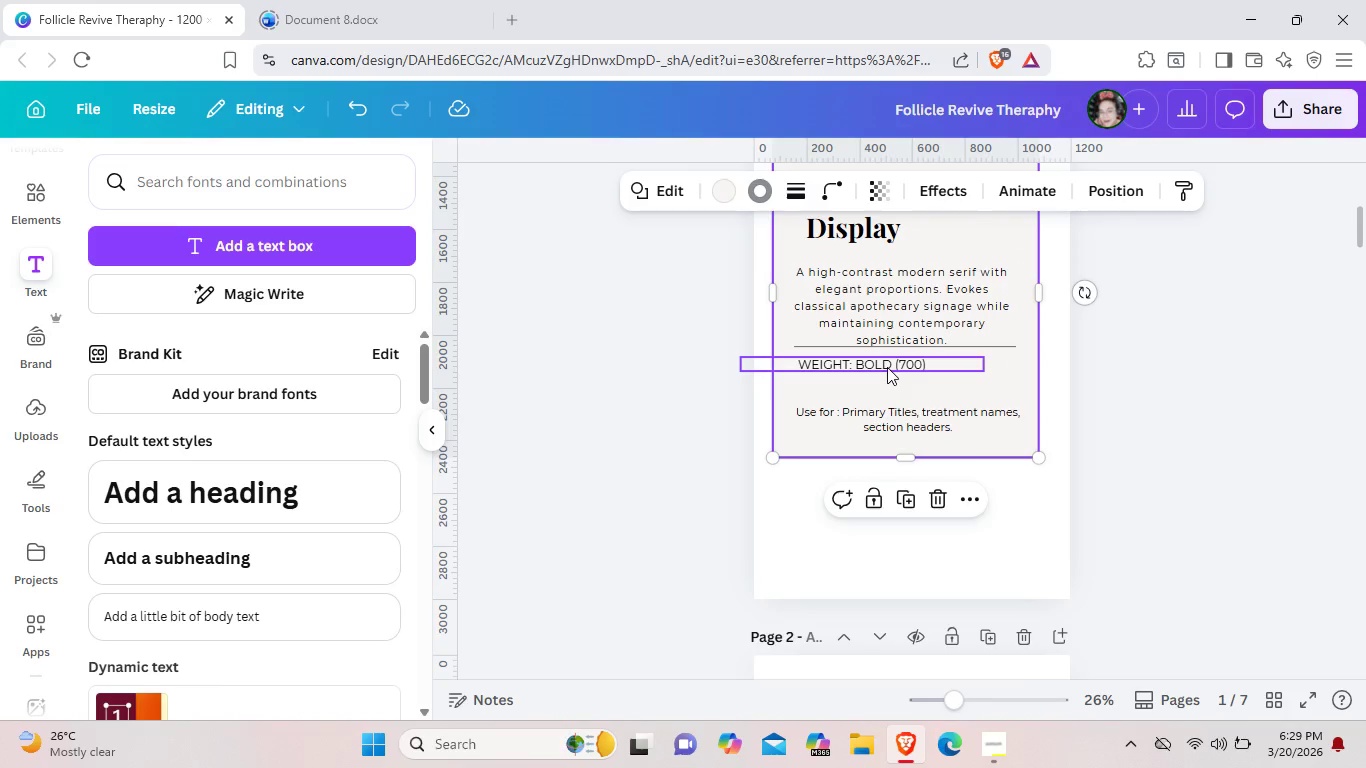 
left_click_drag(start_coordinate=[887, 367], to_coordinate=[887, 386])
 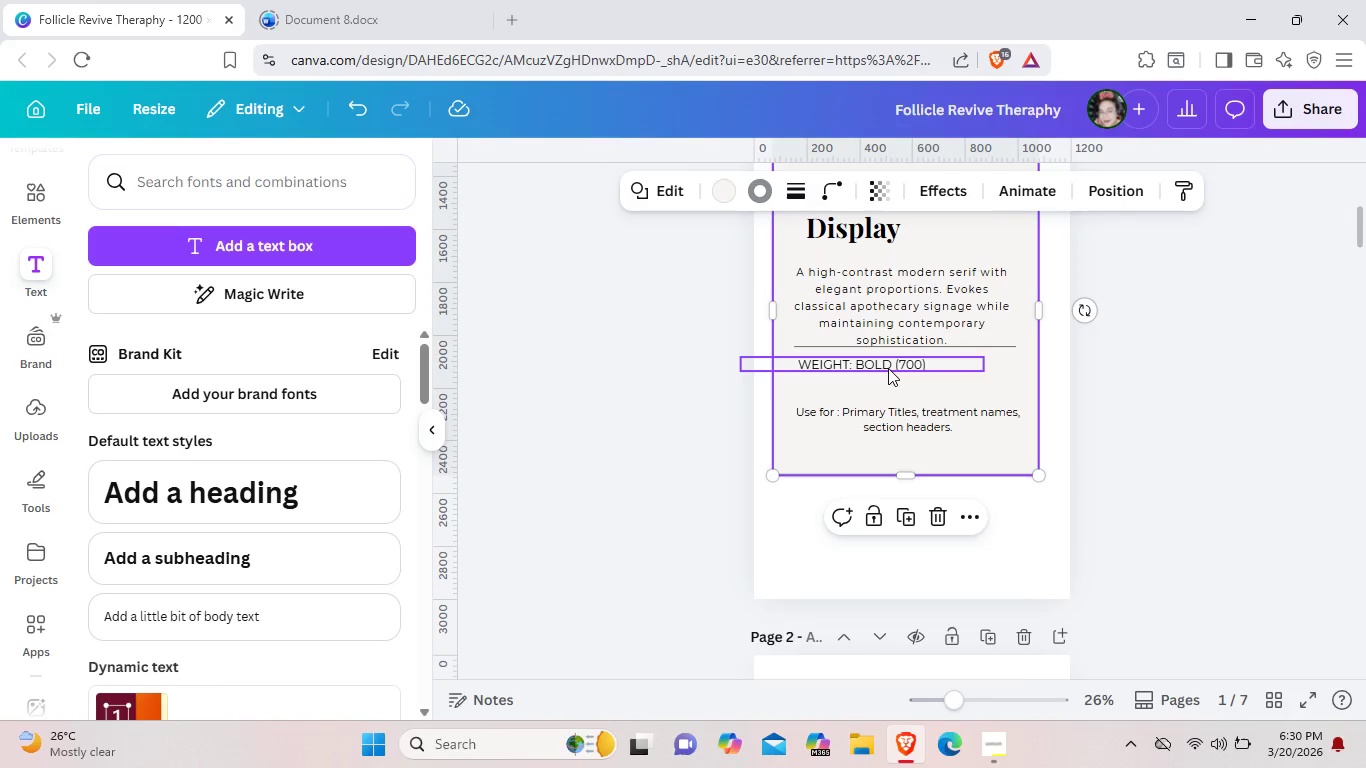 
left_click([888, 368])
 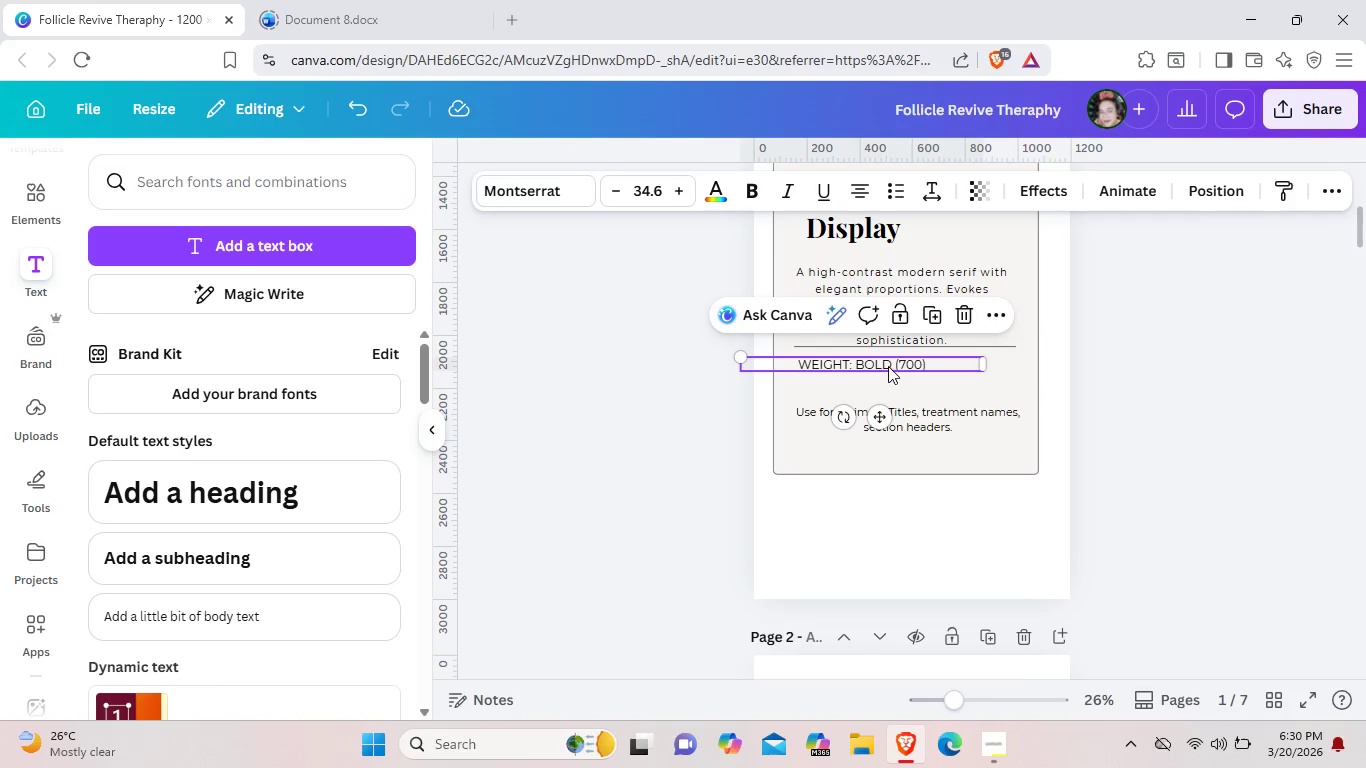 
left_click_drag(start_coordinate=[888, 366], to_coordinate=[891, 387])
 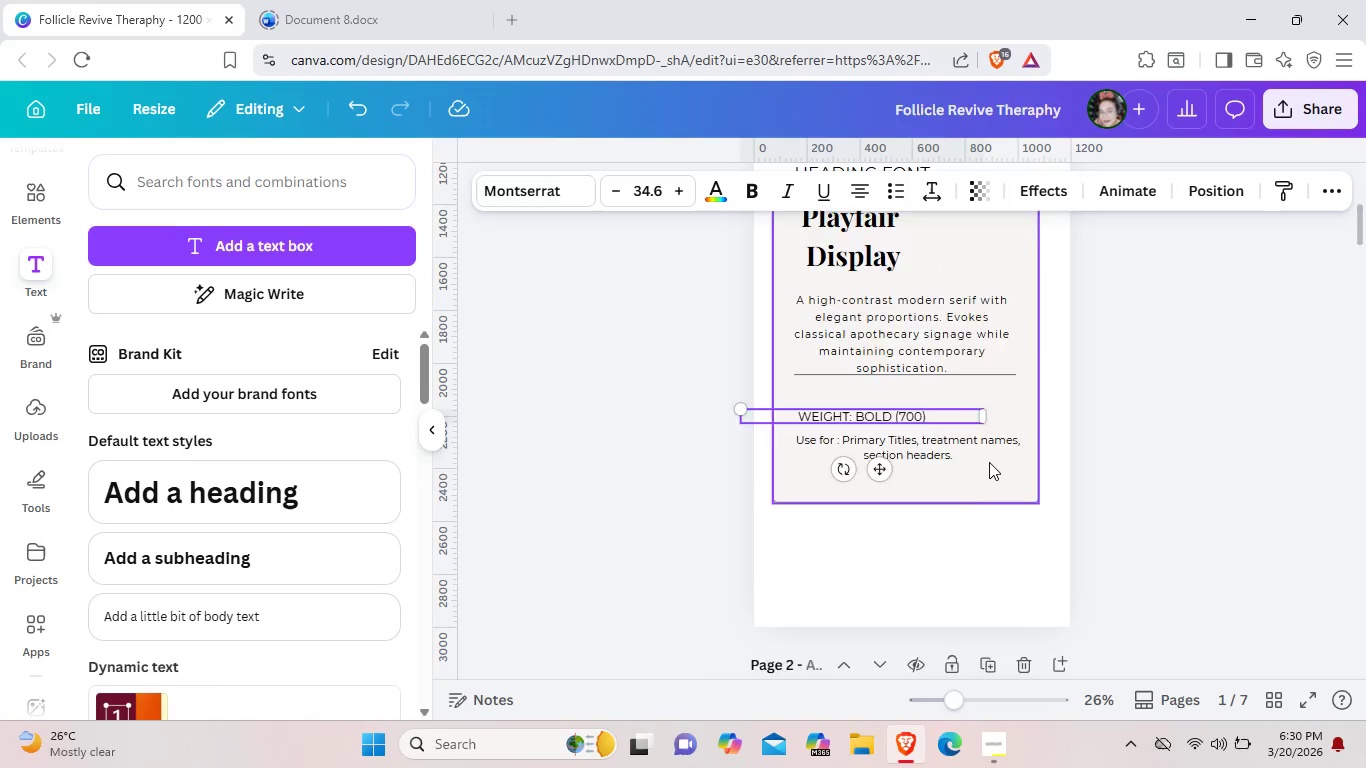 
scroll: coordinate [989, 462], scroll_direction: up, amount: 1.0
 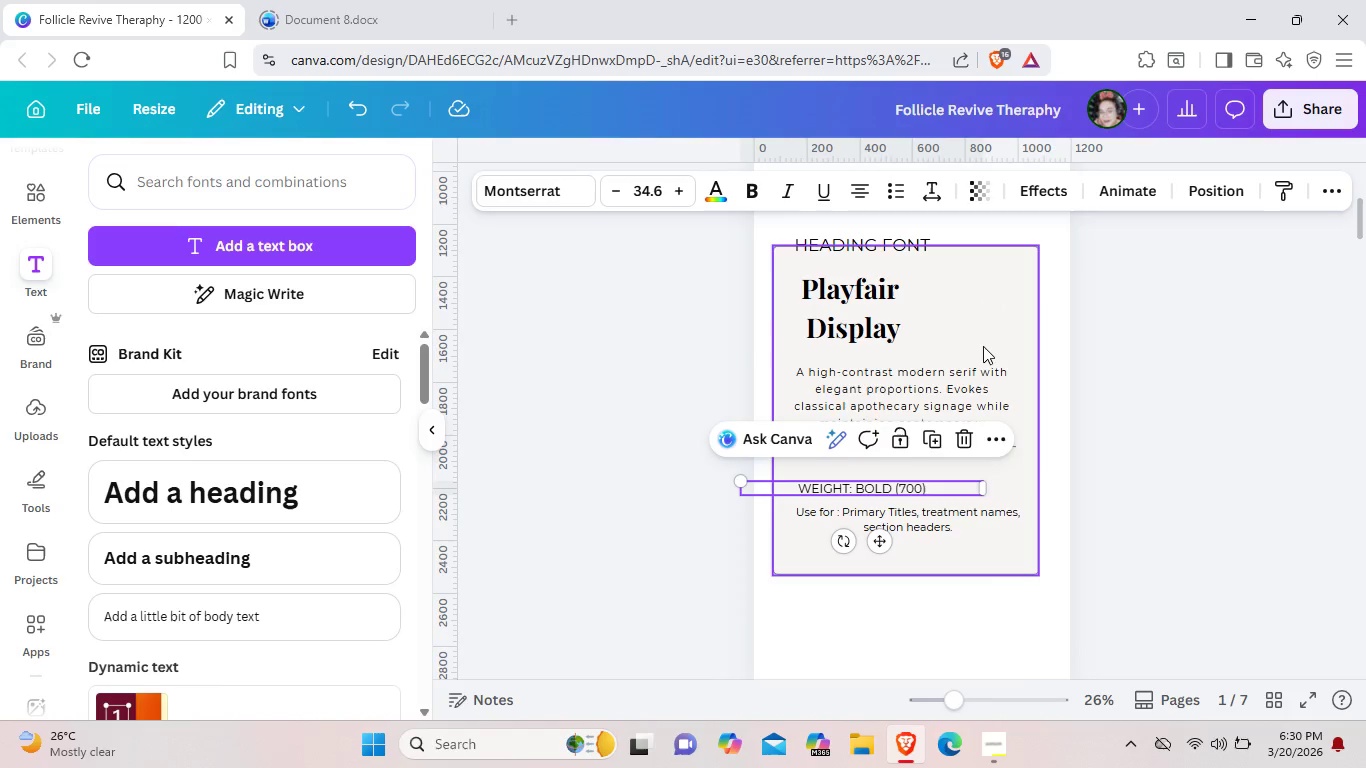 
left_click_drag(start_coordinate=[982, 344], to_coordinate=[980, 331])
 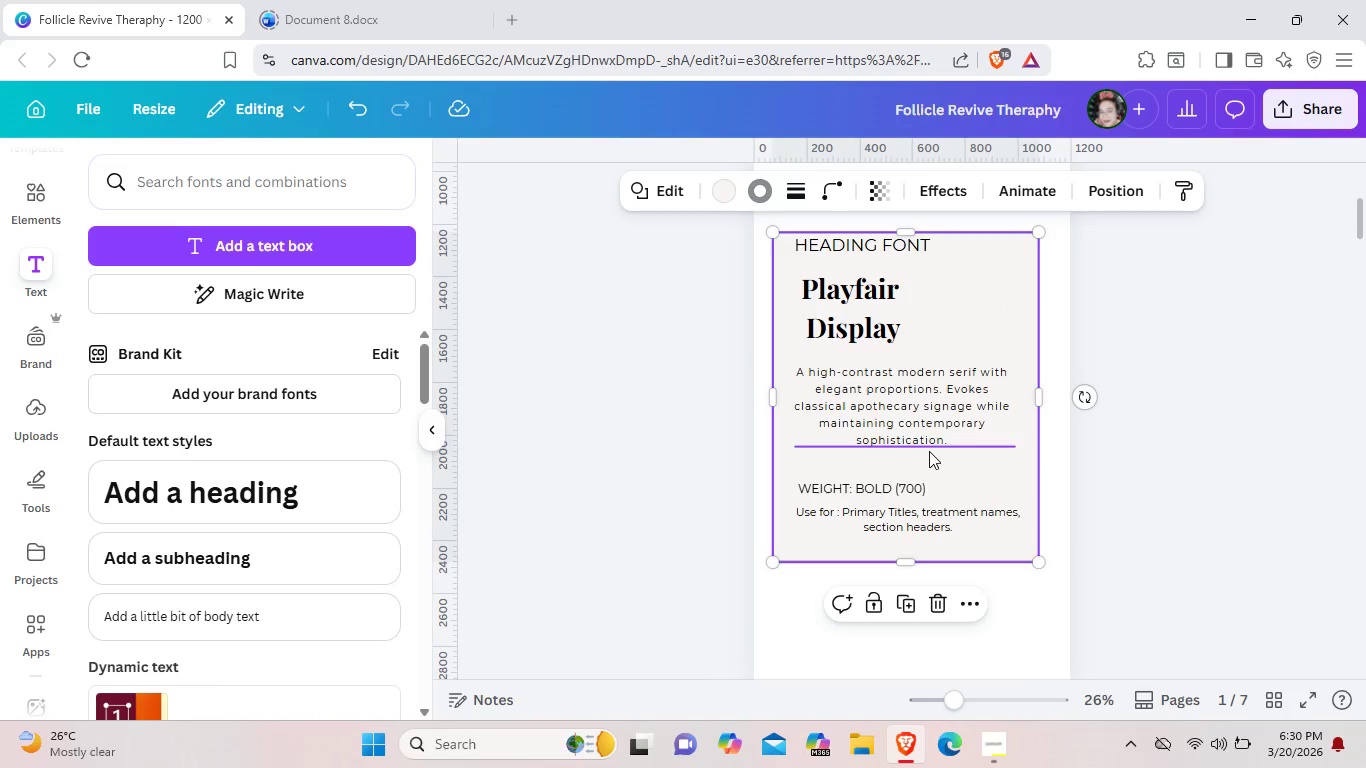 
left_click_drag(start_coordinate=[933, 451], to_coordinate=[931, 468])
 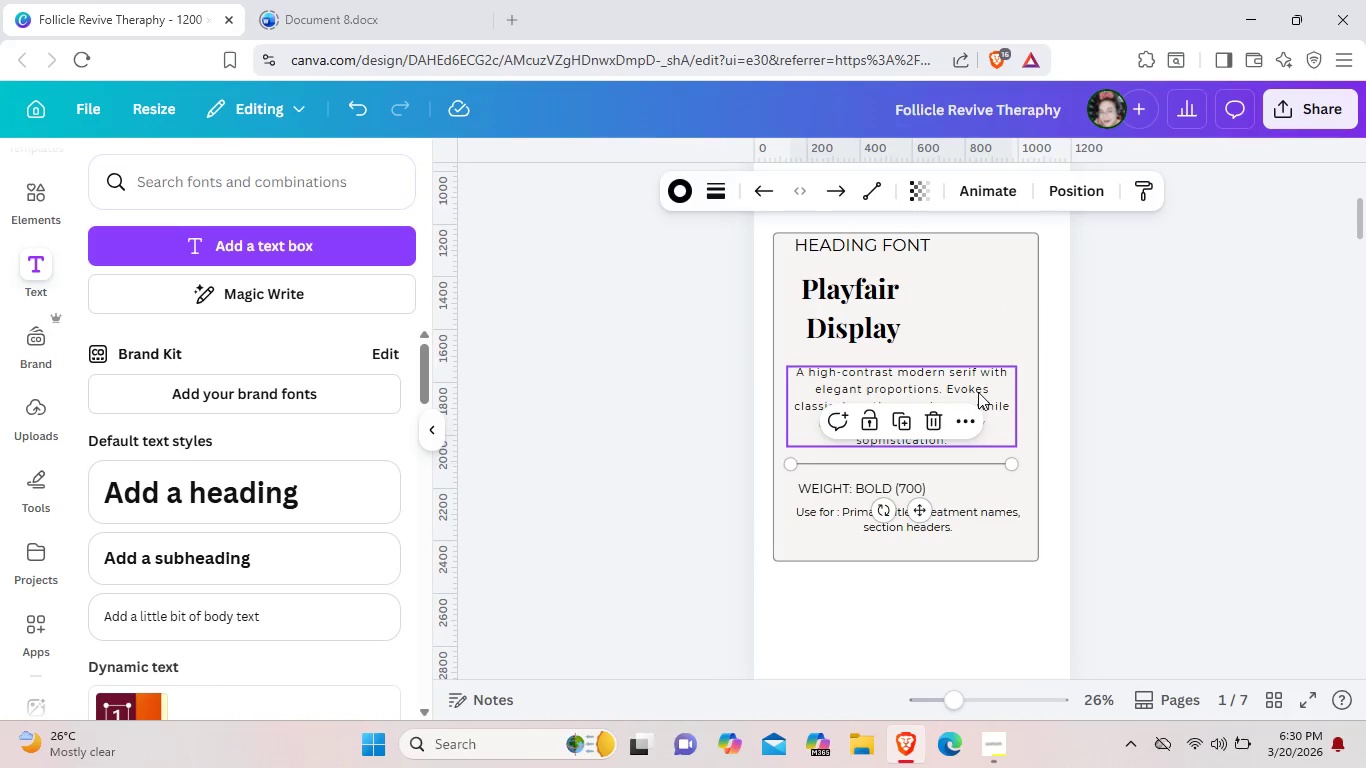 
left_click([978, 392])
 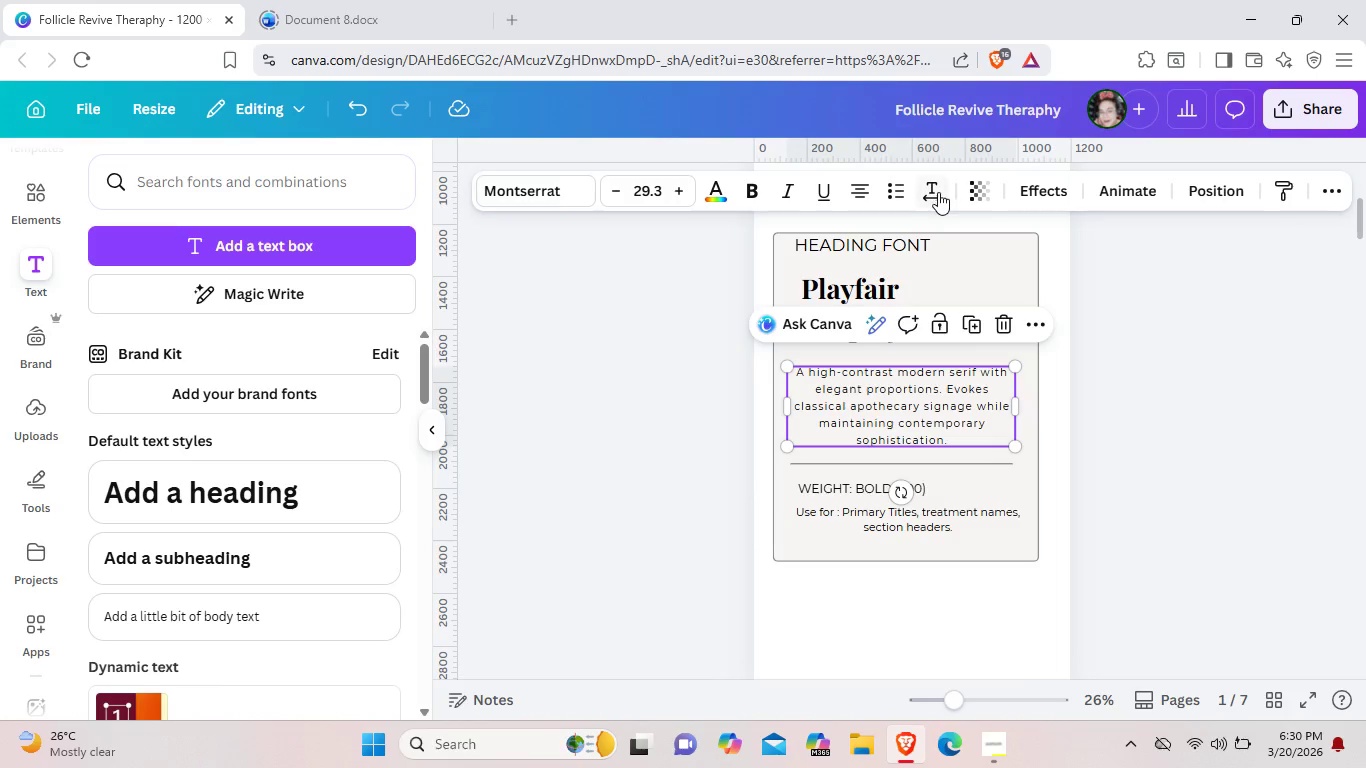 
left_click([929, 192])
 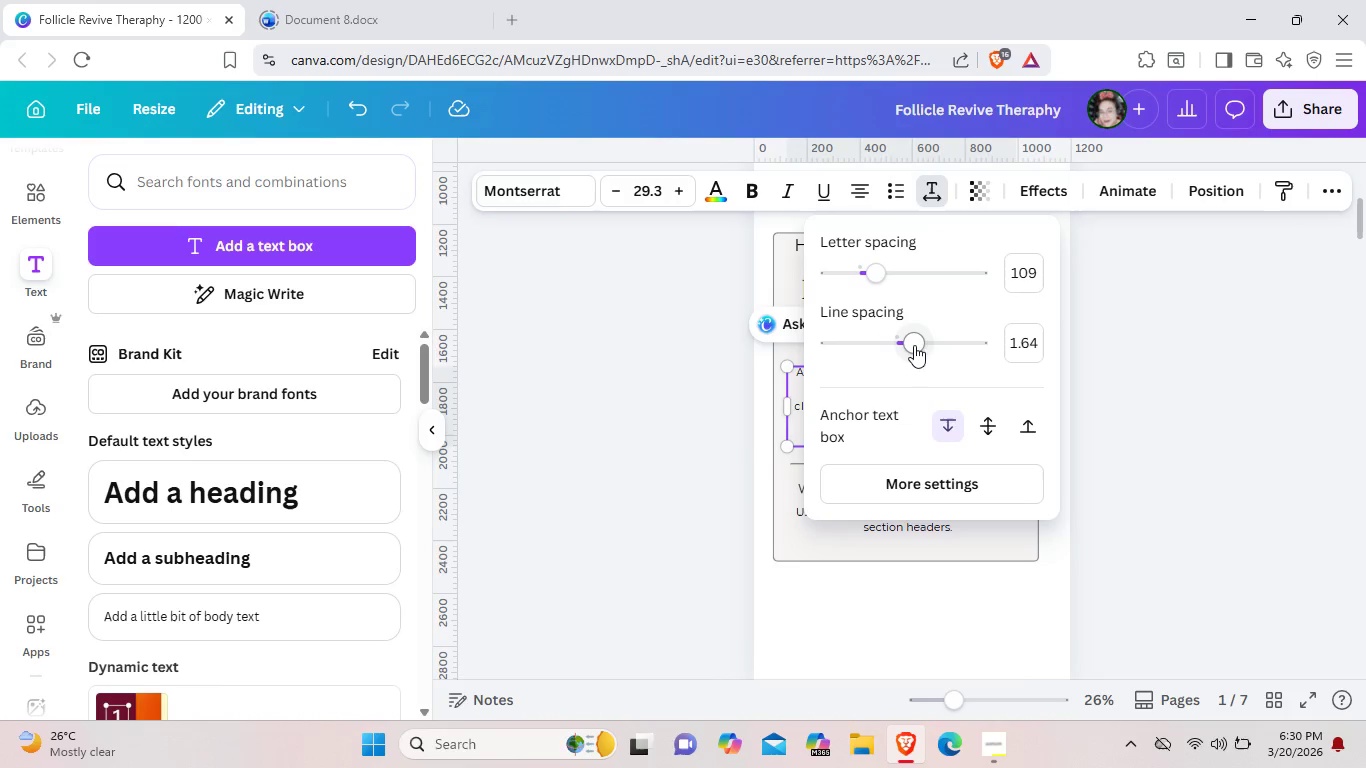 
left_click_drag(start_coordinate=[914, 345], to_coordinate=[924, 345])
 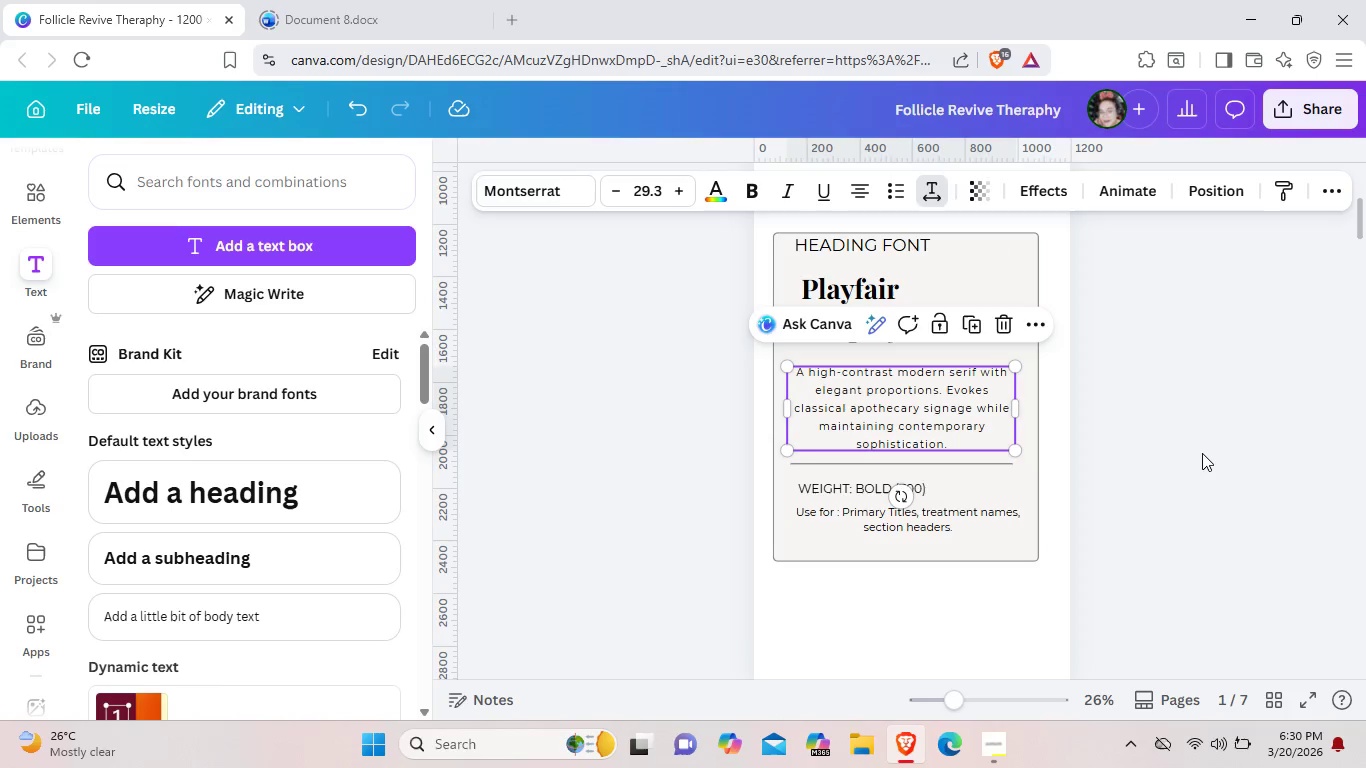 
left_click([1202, 453])
 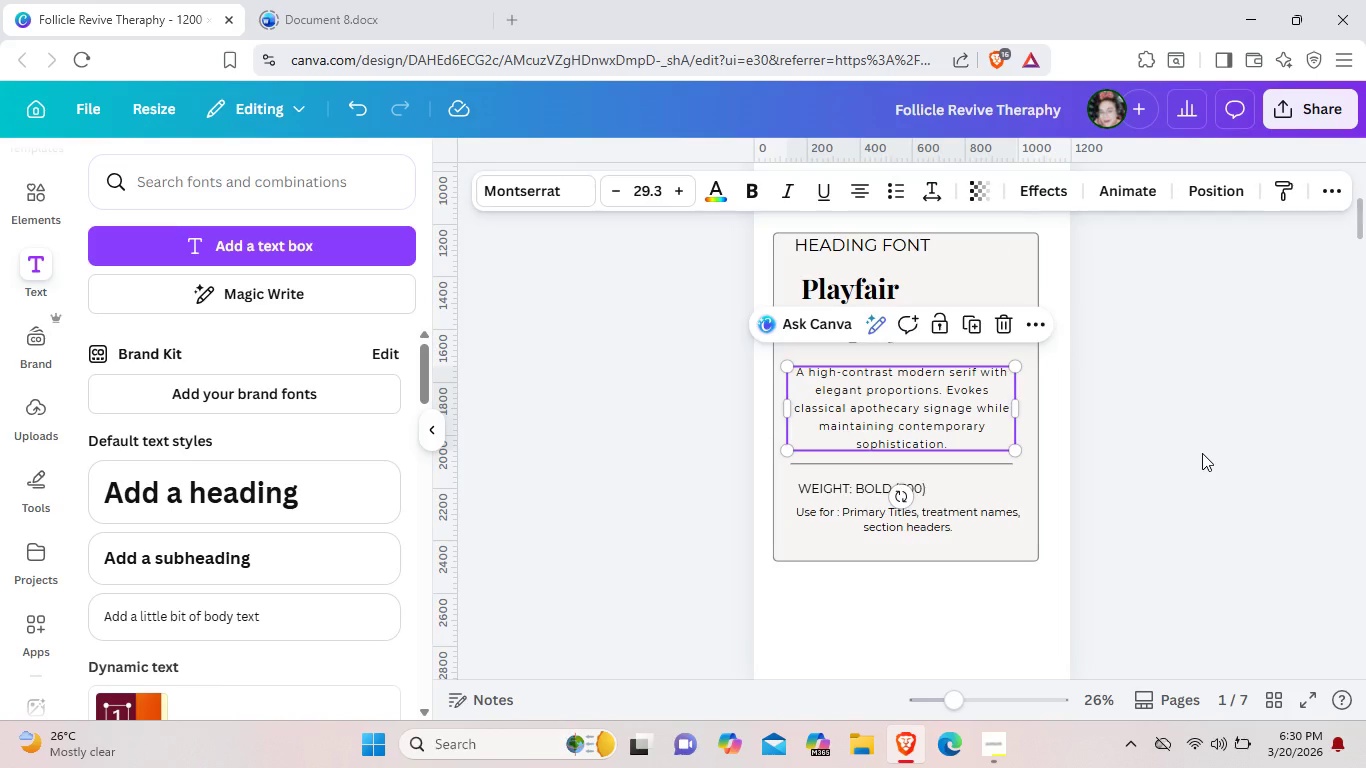 
left_click([1202, 453])
 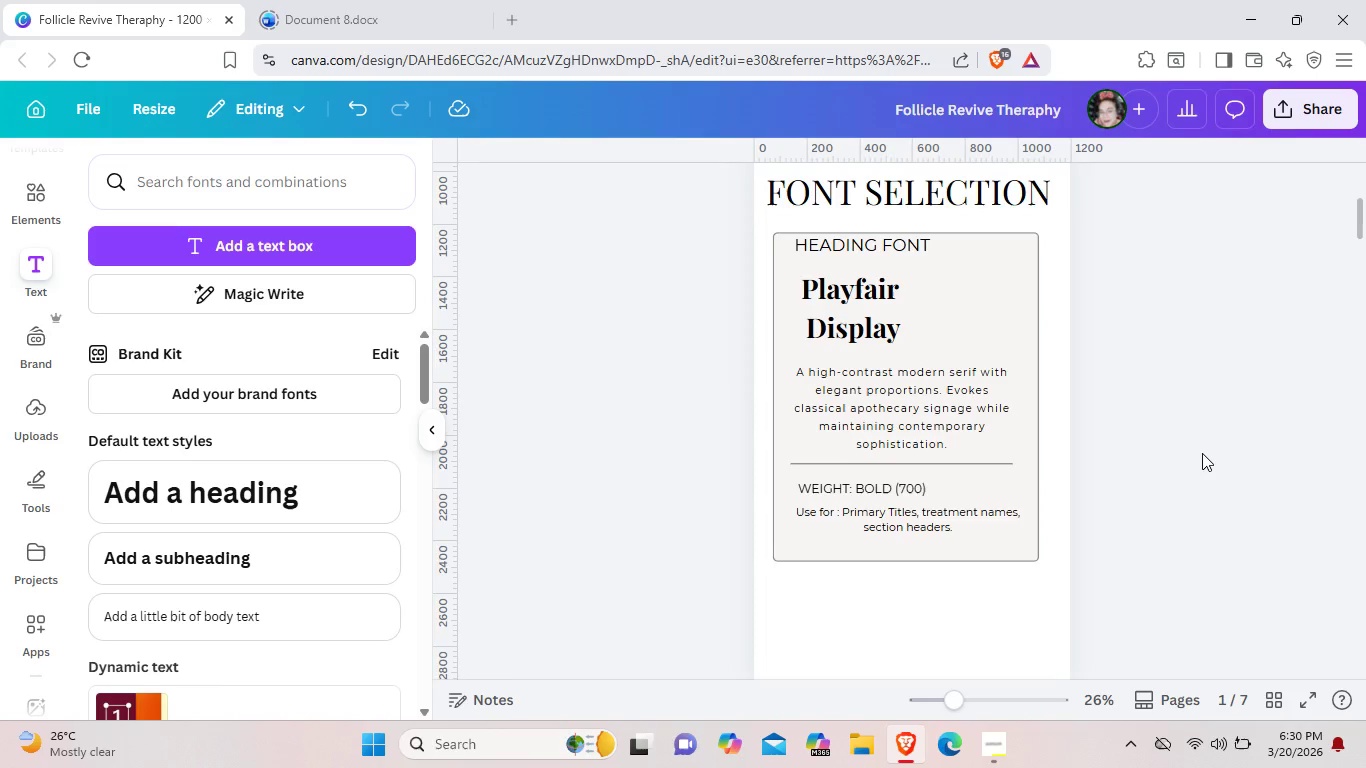 
scroll: coordinate [1202, 453], scroll_direction: down, amount: 5.0
 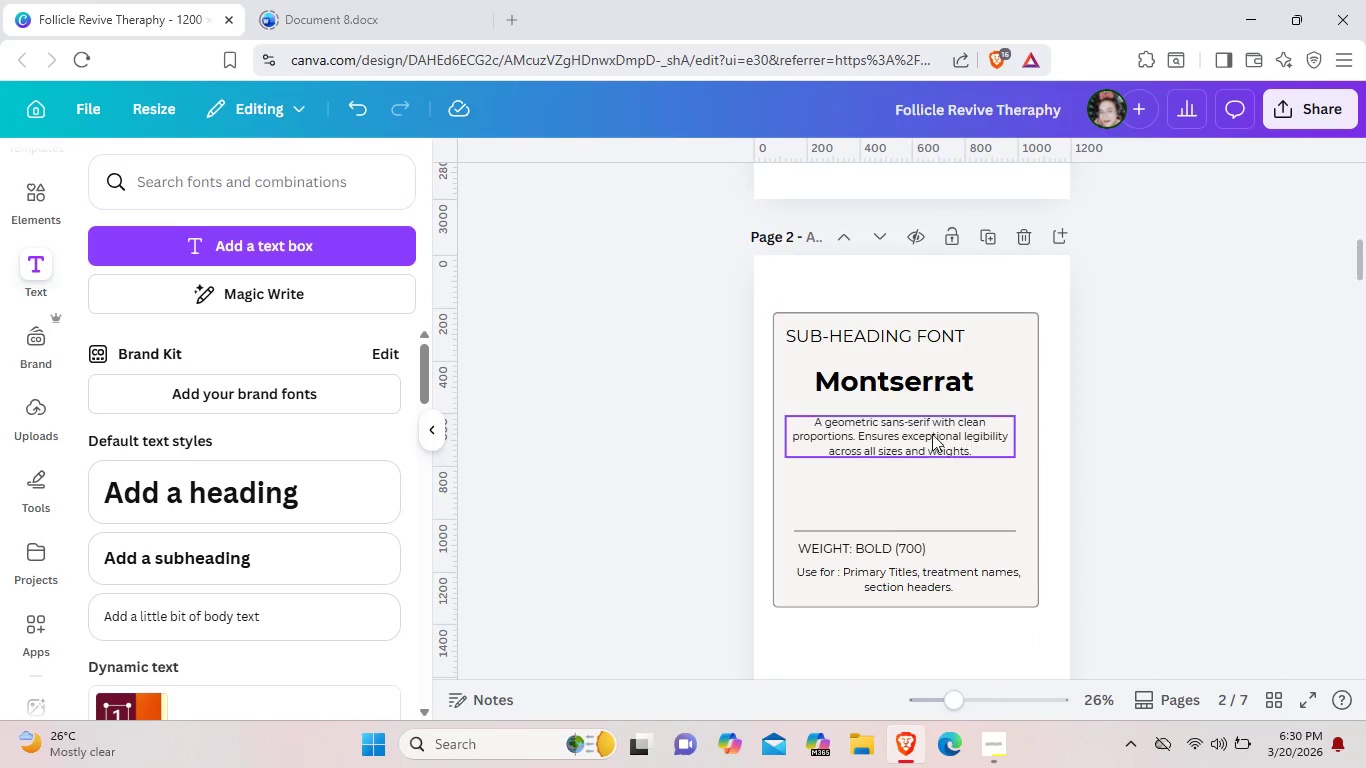 
left_click([928, 434])
 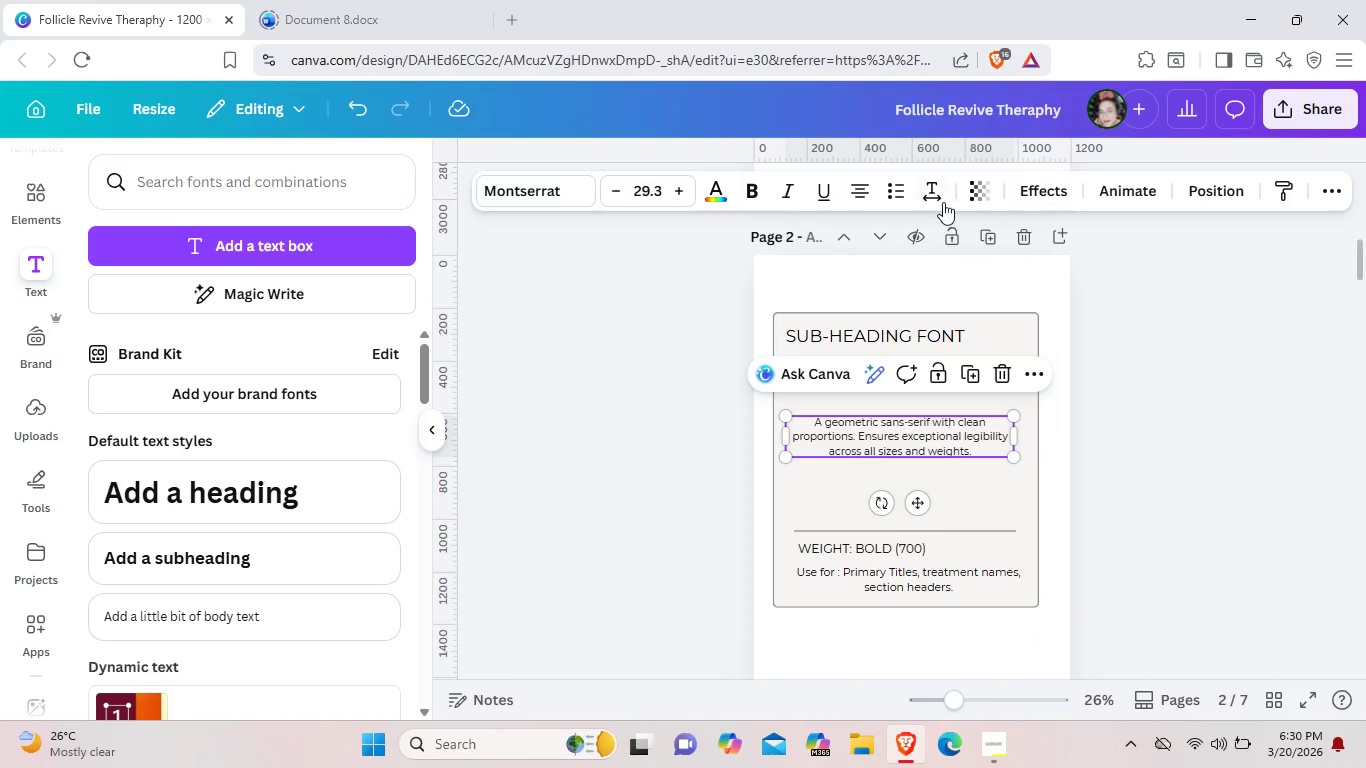 
left_click([928, 195])
 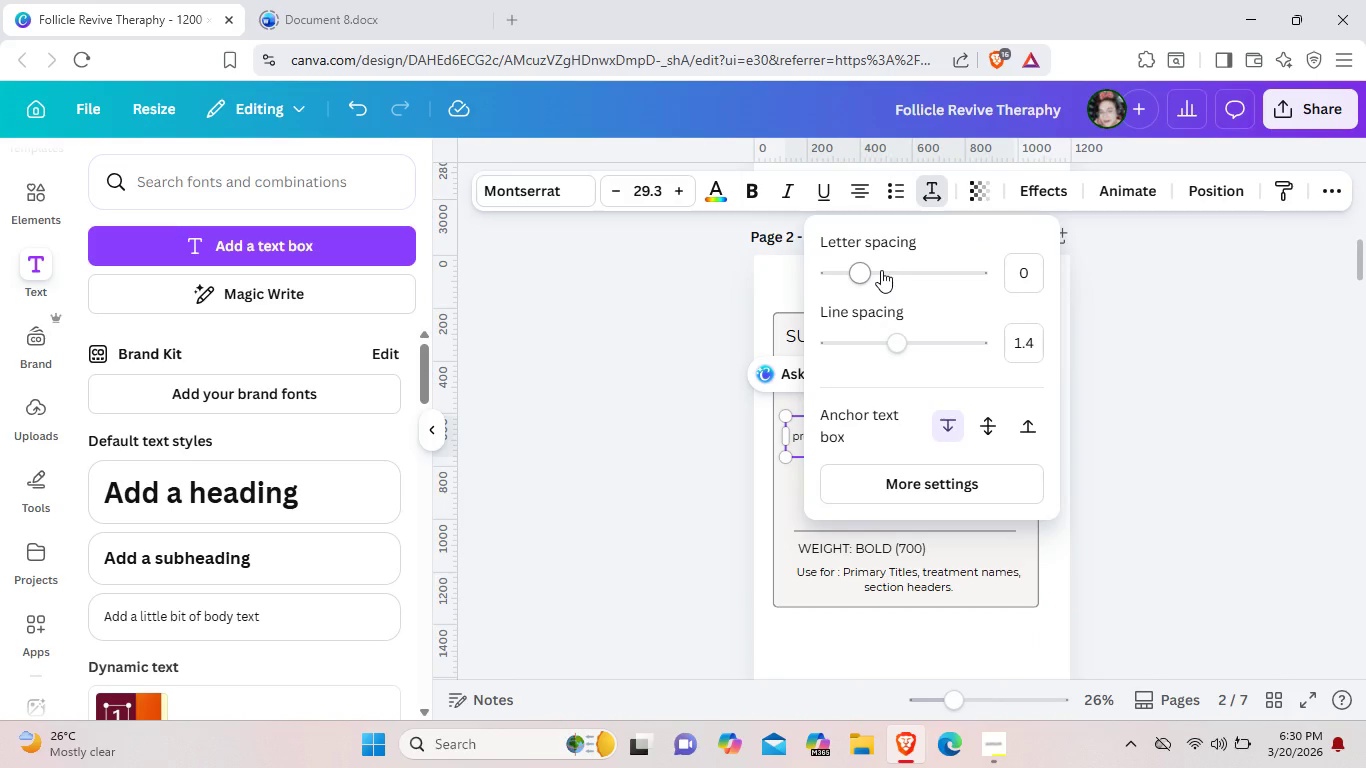 
left_click([881, 270])
 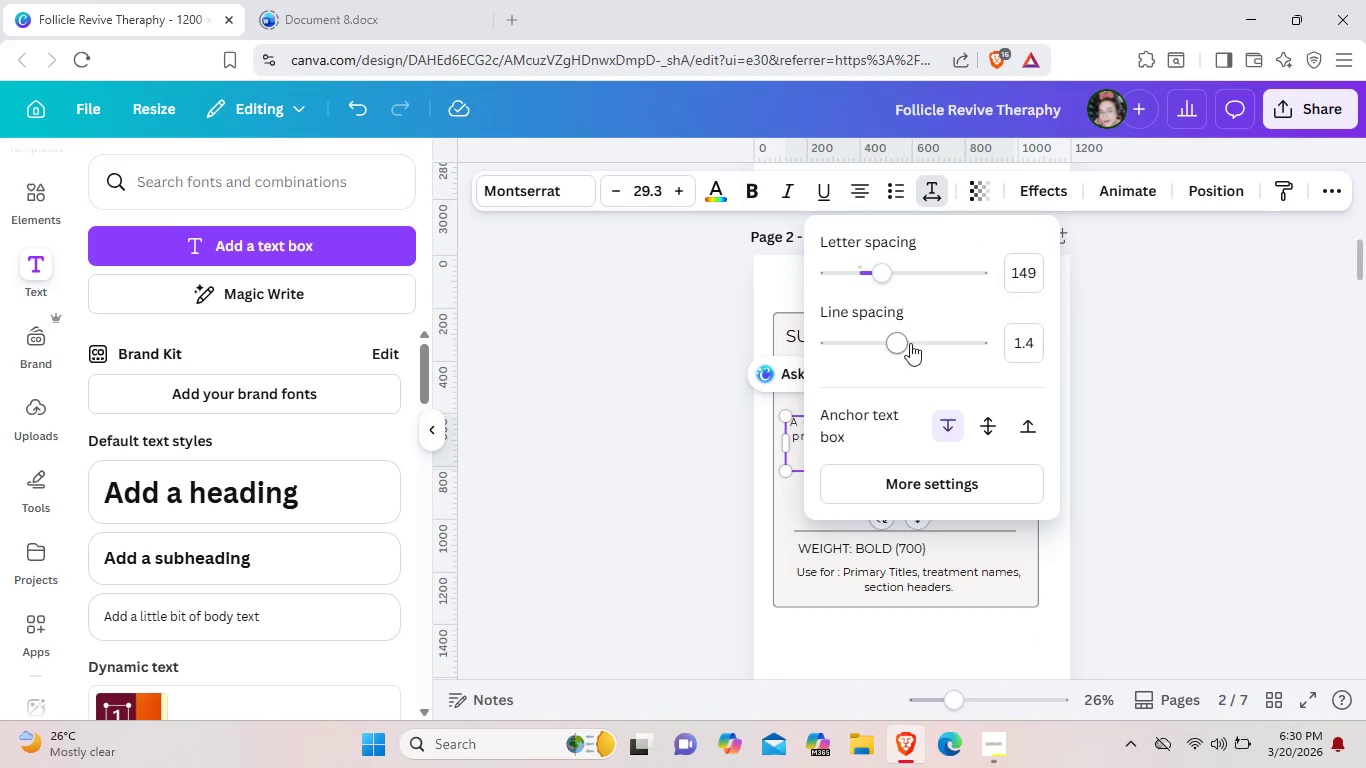 
left_click_drag(start_coordinate=[897, 349], to_coordinate=[922, 354])
 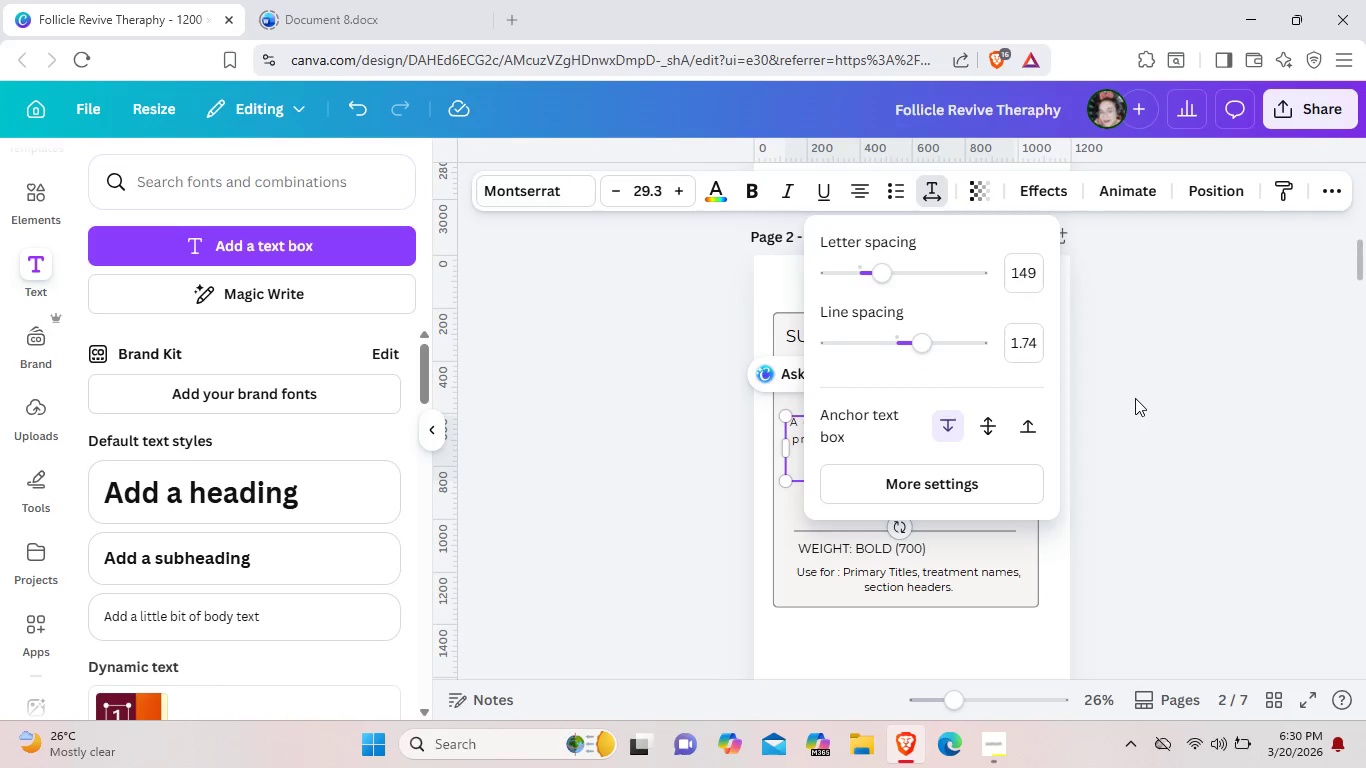 
left_click([1142, 400])
 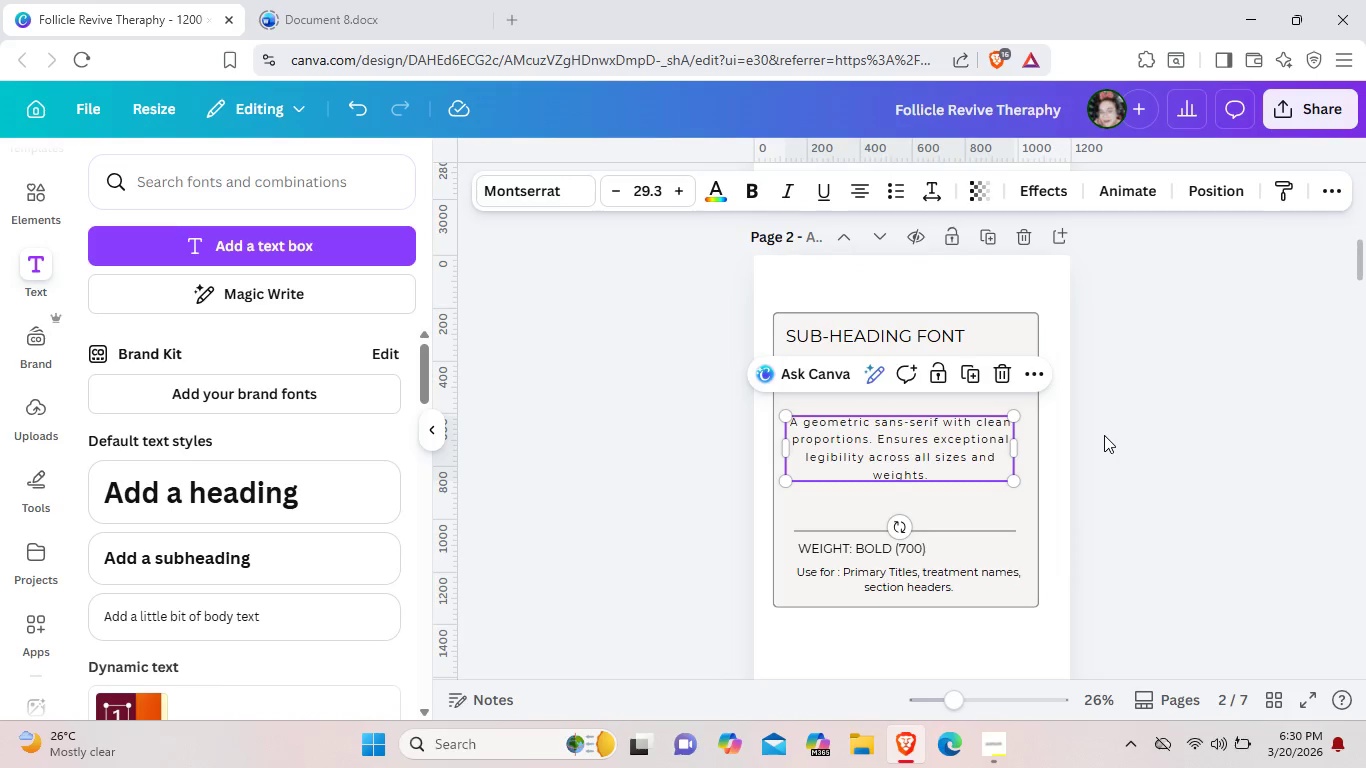 
left_click([1104, 435])
 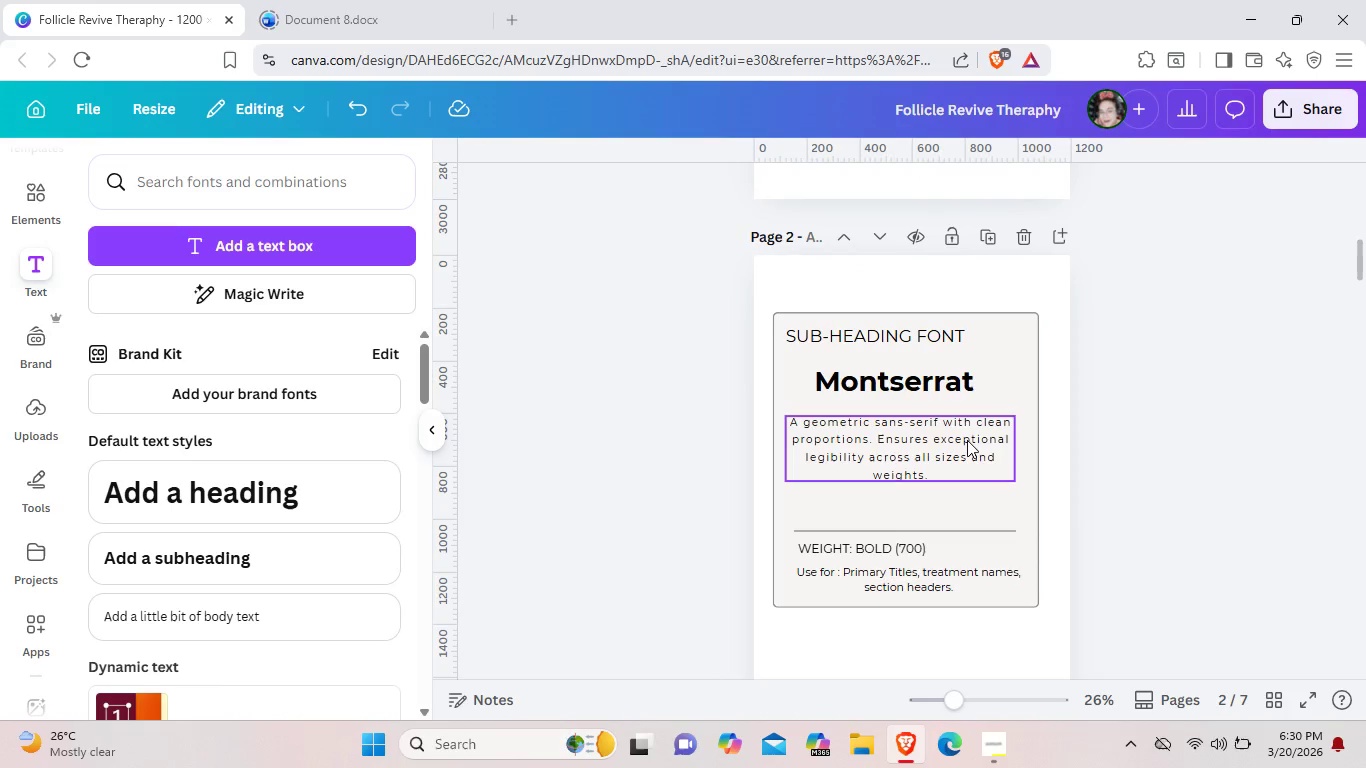 
left_click([967, 440])
 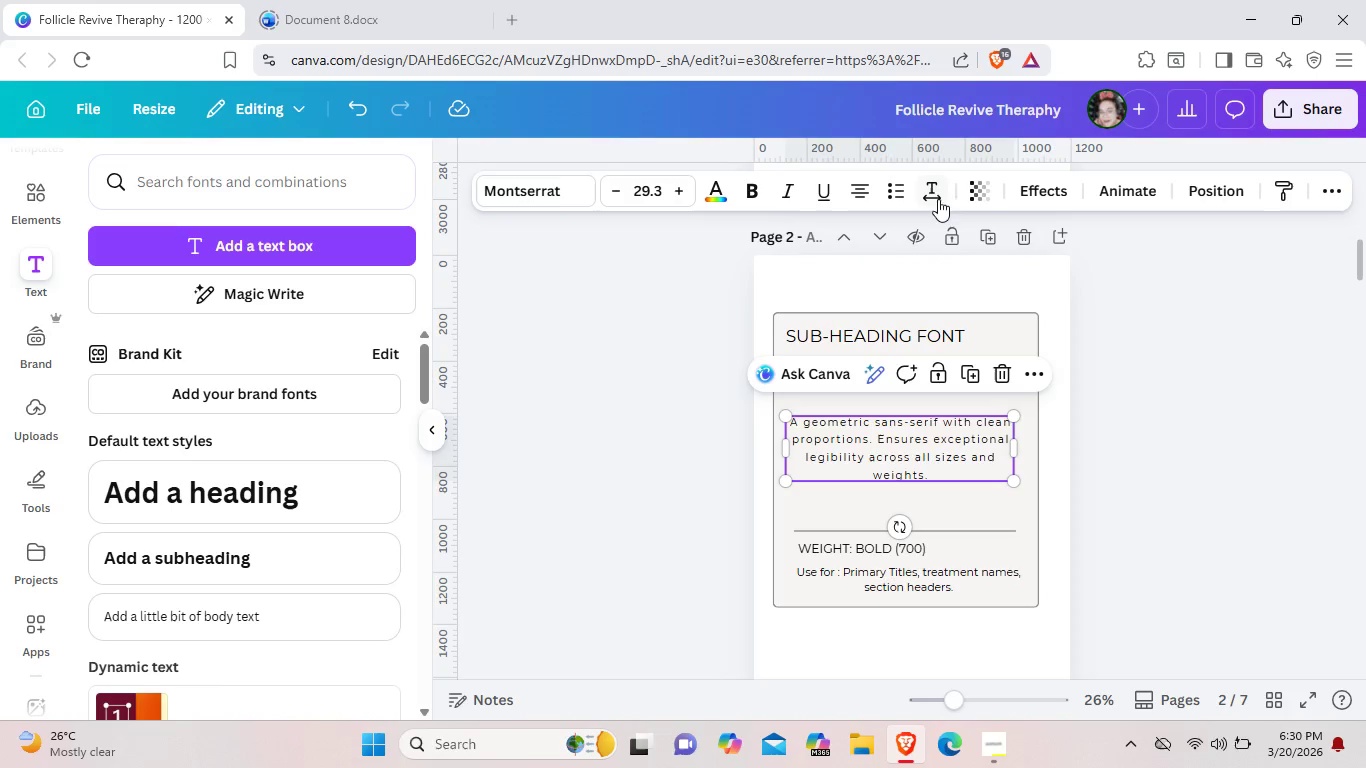 
left_click([936, 197])
 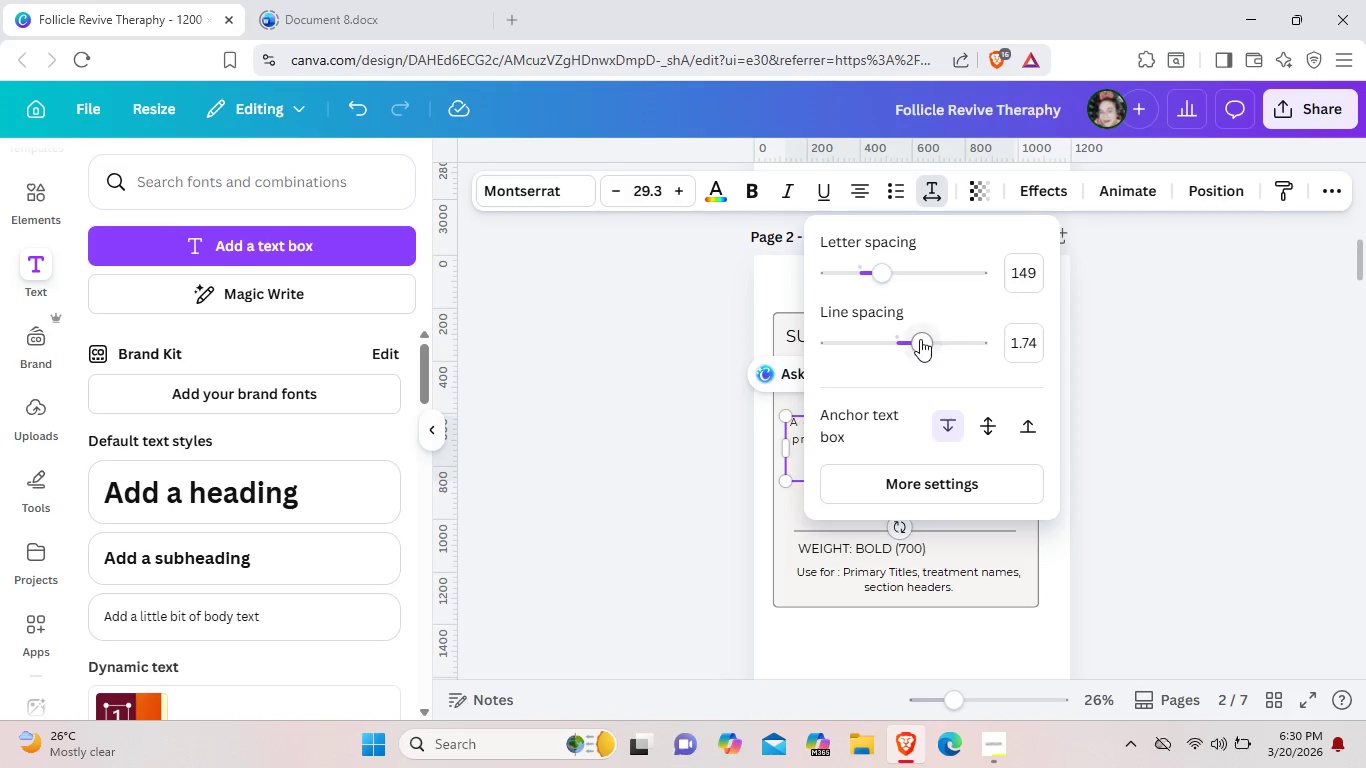 
left_click_drag(start_coordinate=[920, 340], to_coordinate=[925, 340])
 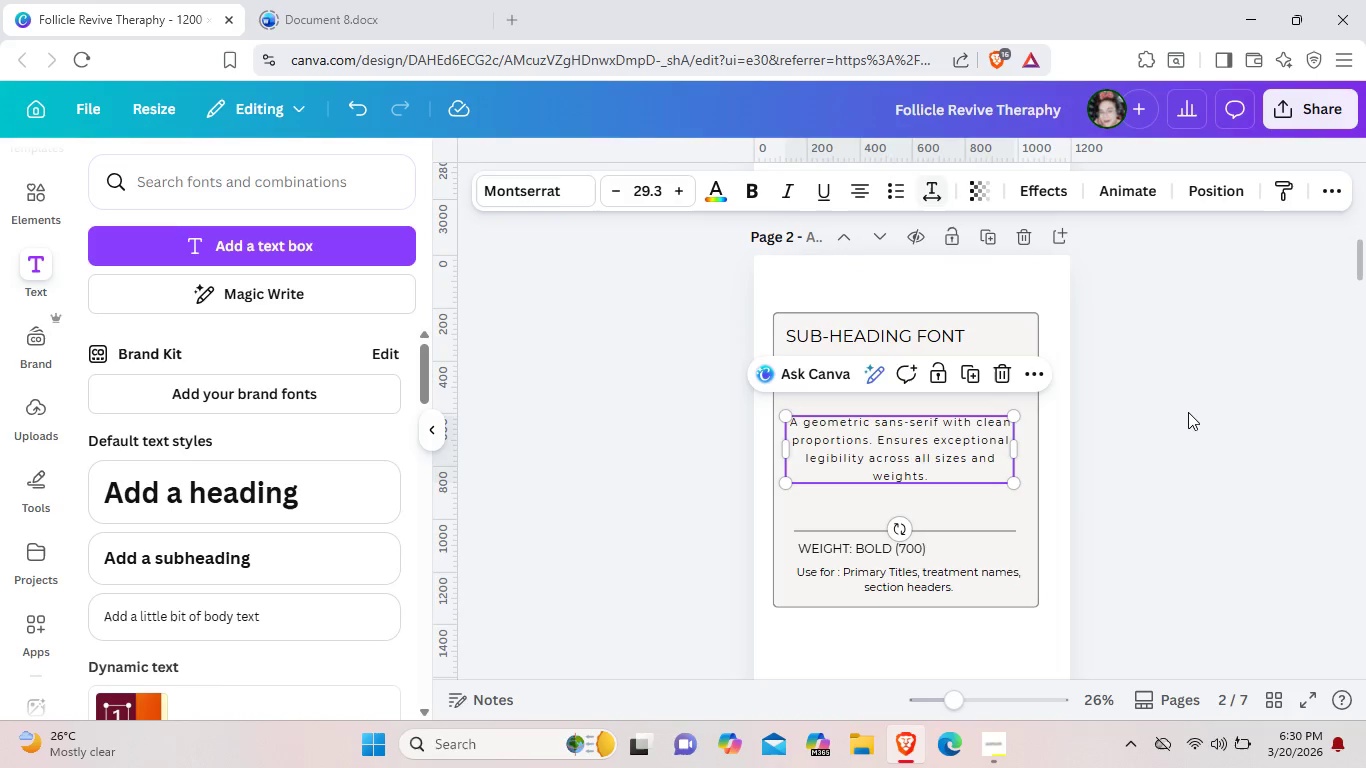 
left_click([1188, 412])
 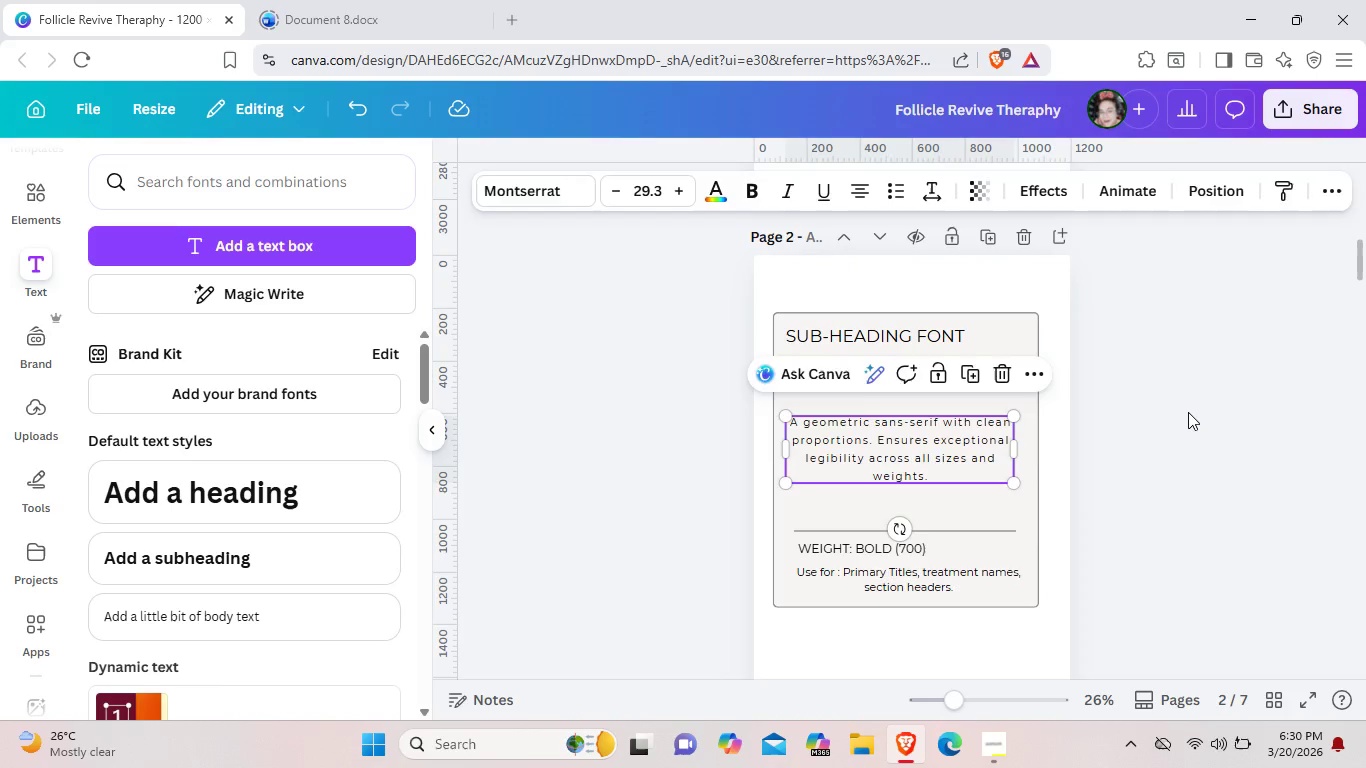 
left_click([1188, 412])
 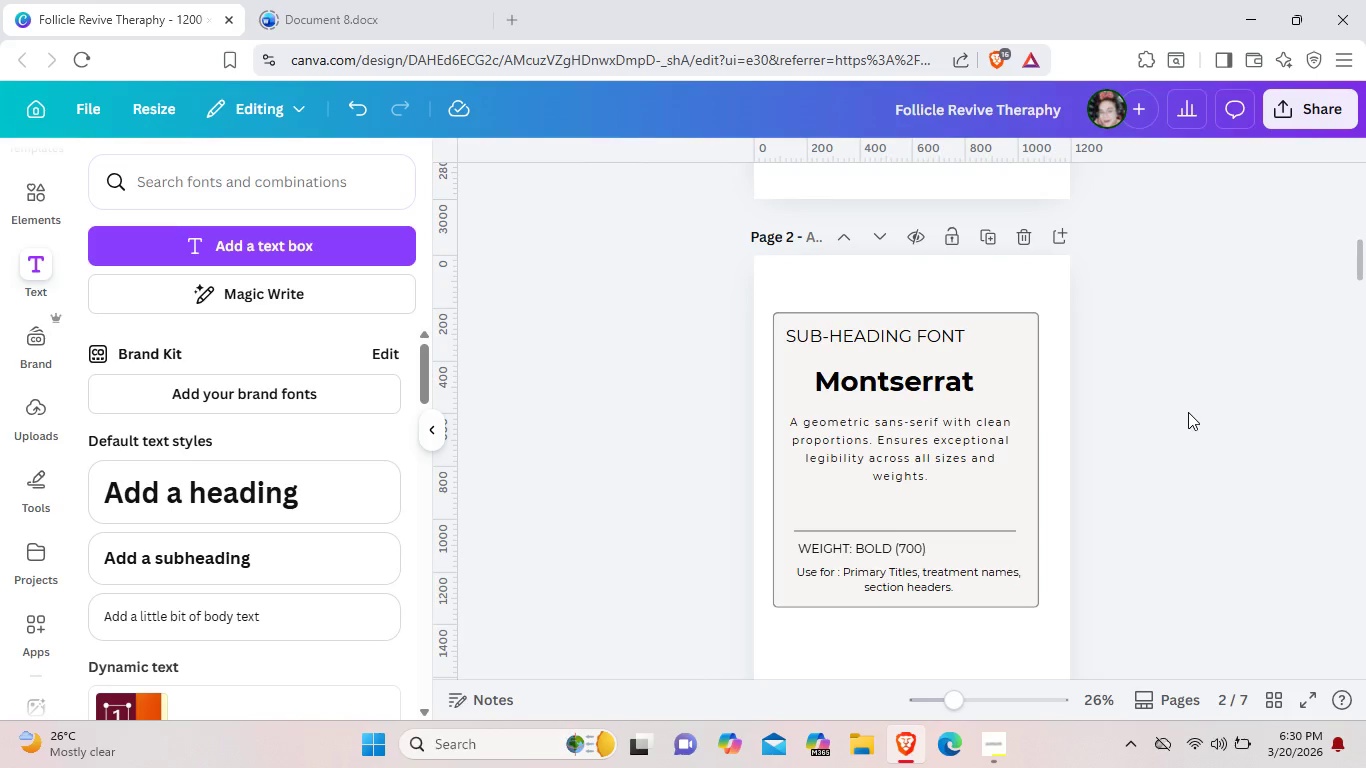 
wait(9.14)
 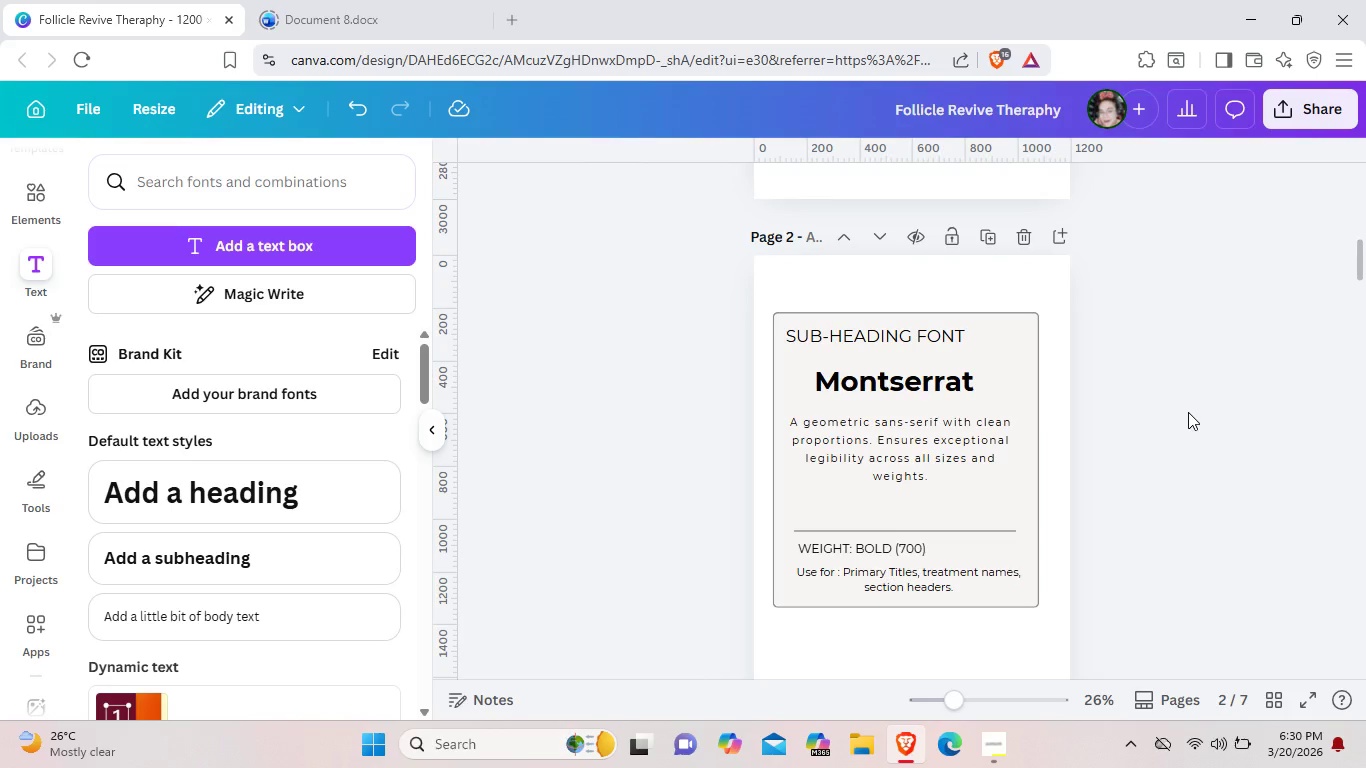 
left_click([963, 462])
 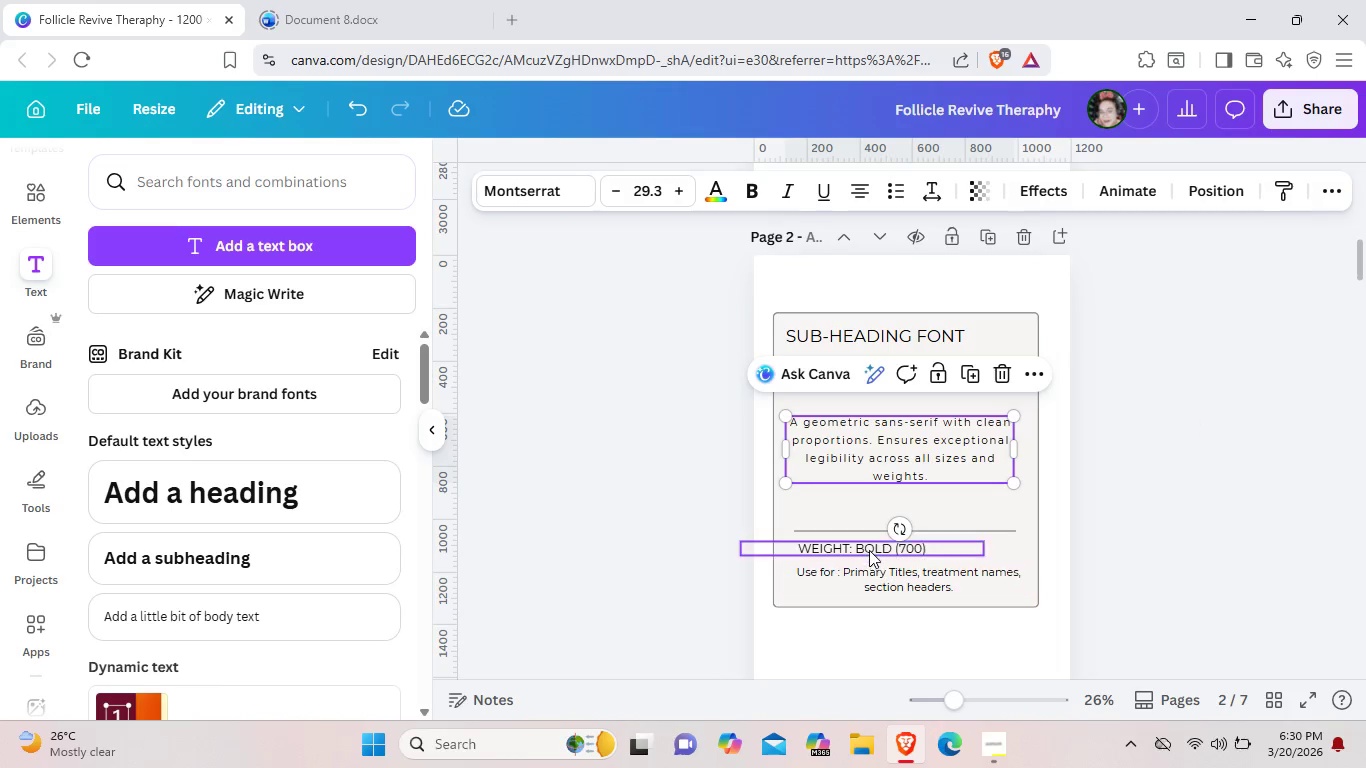 
double_click([858, 550])
 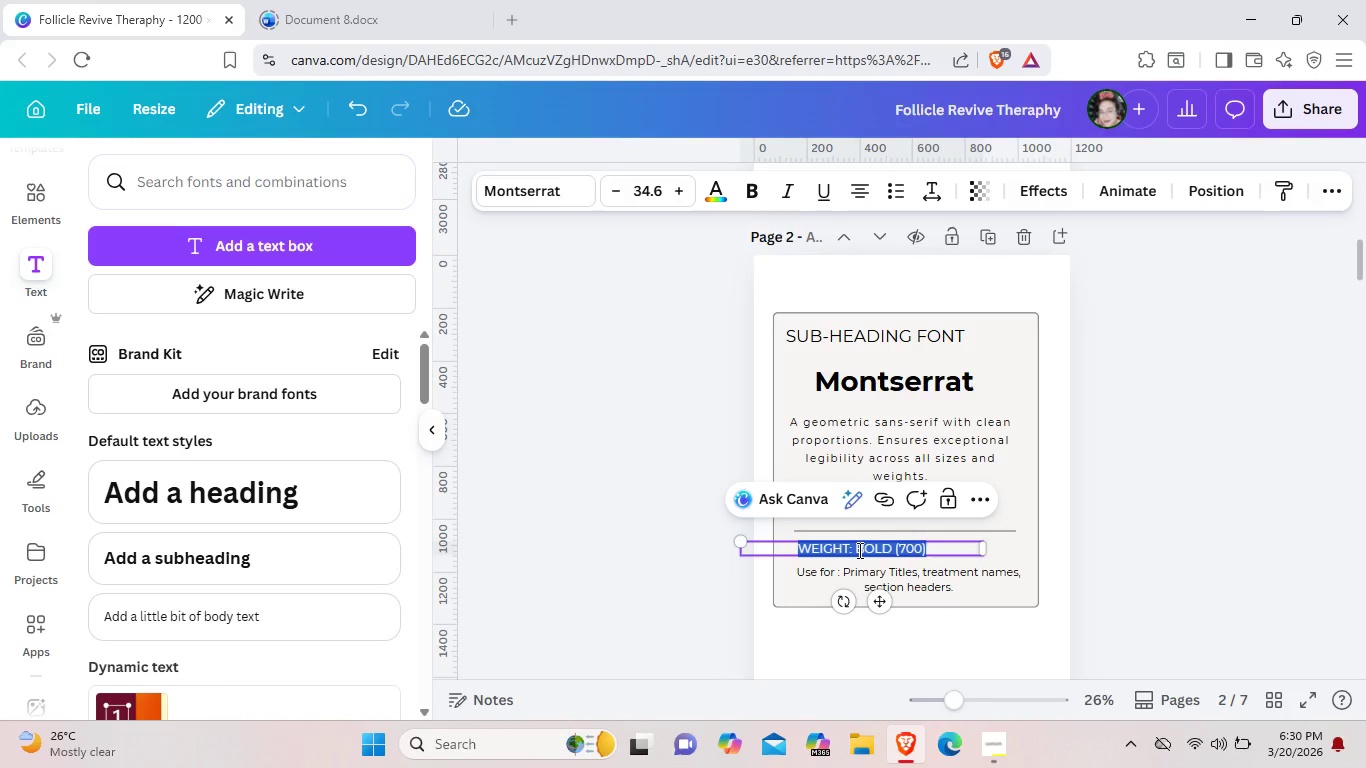 
left_click([858, 550])
 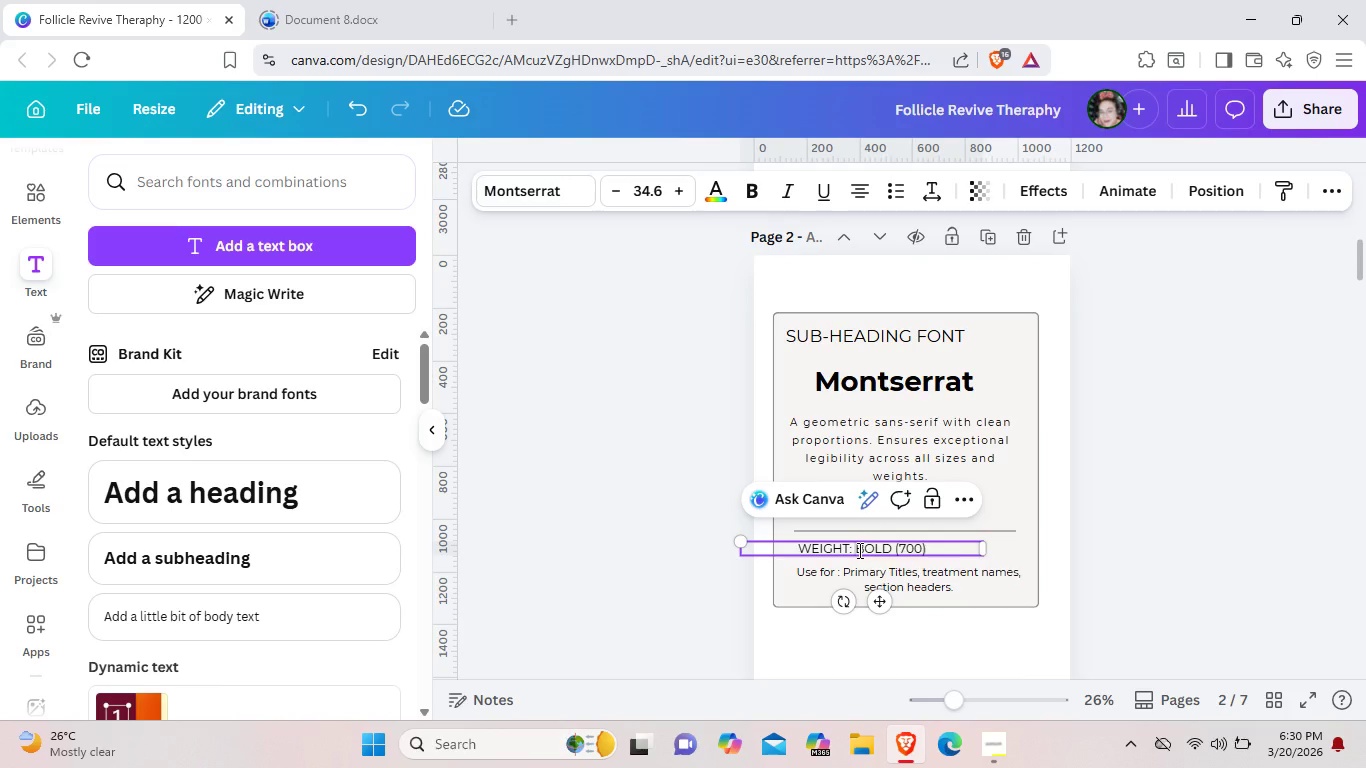 
type(s)
key(Backspace)
type(SEMI-)
 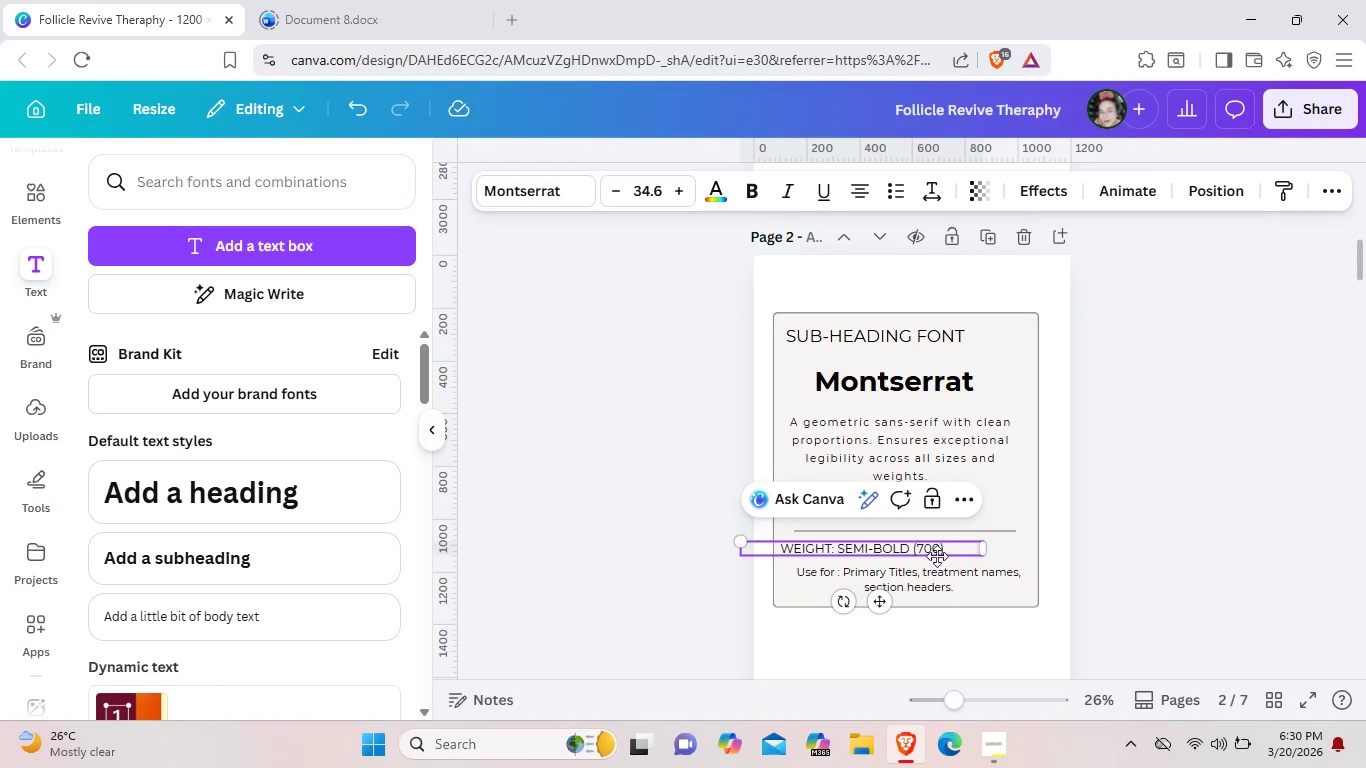 
left_click([926, 552])
 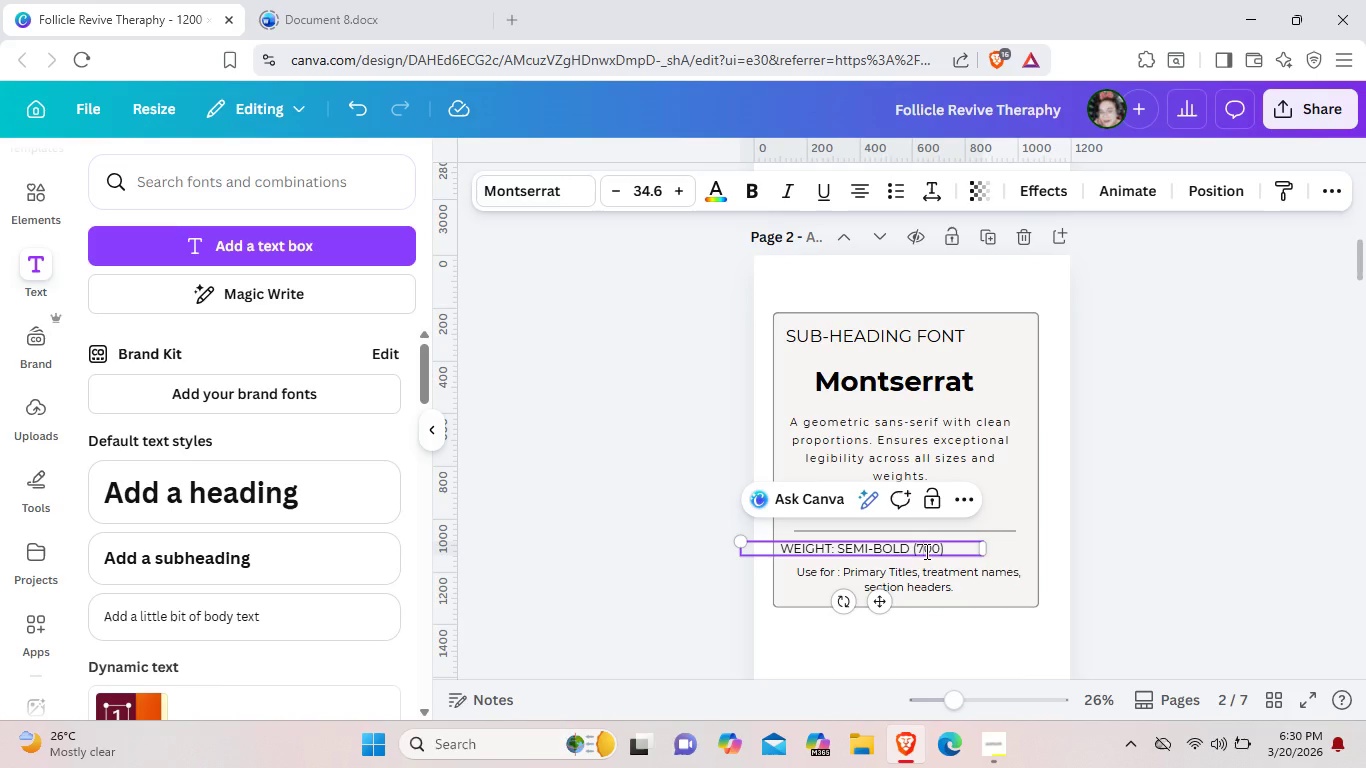 
key(Backspace)
 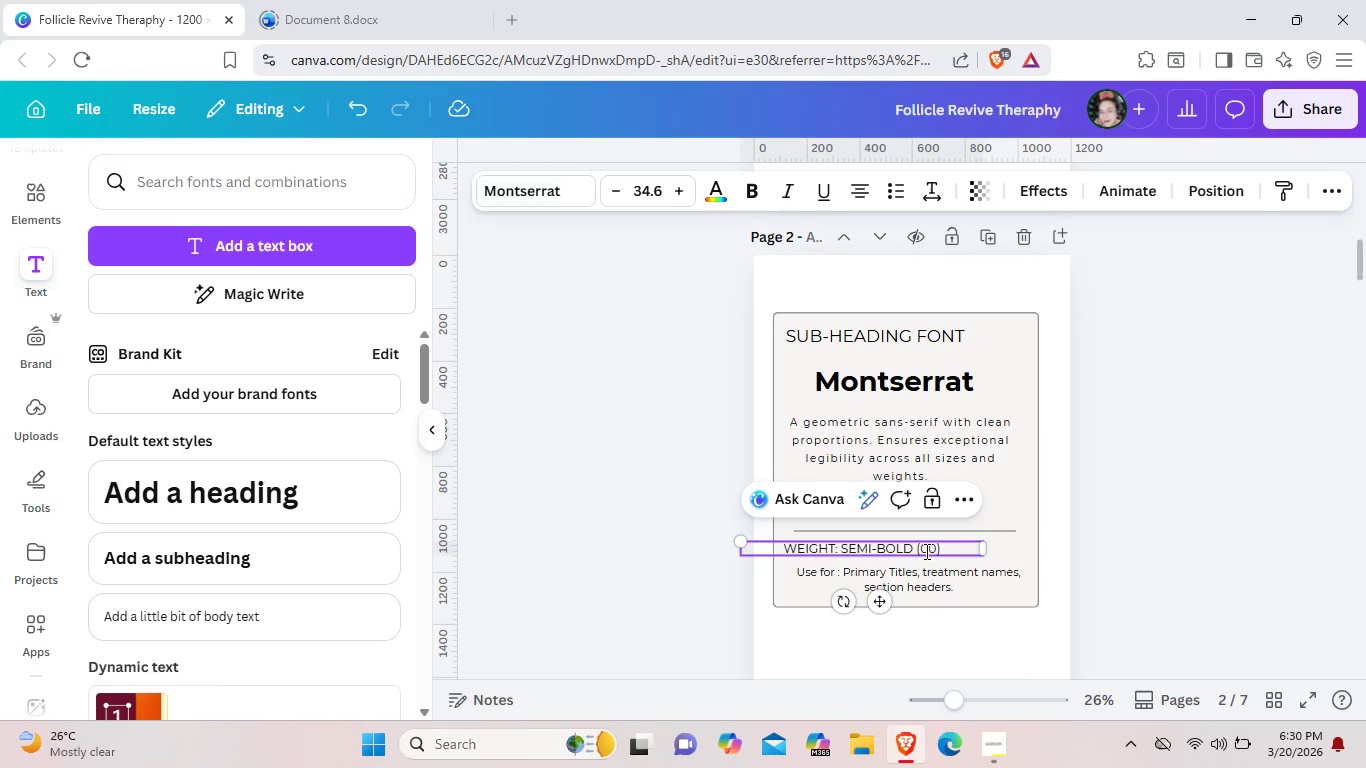 
key(6)
 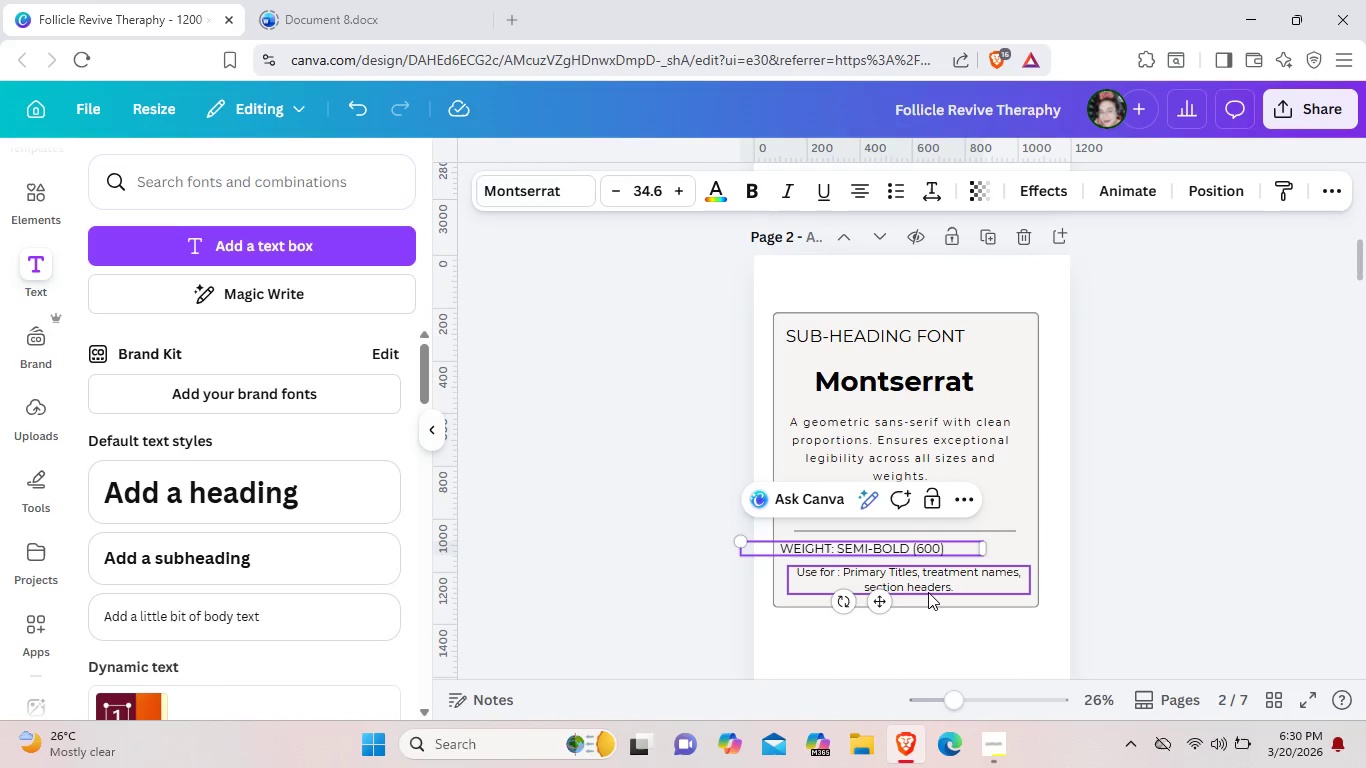 
double_click([928, 592])
 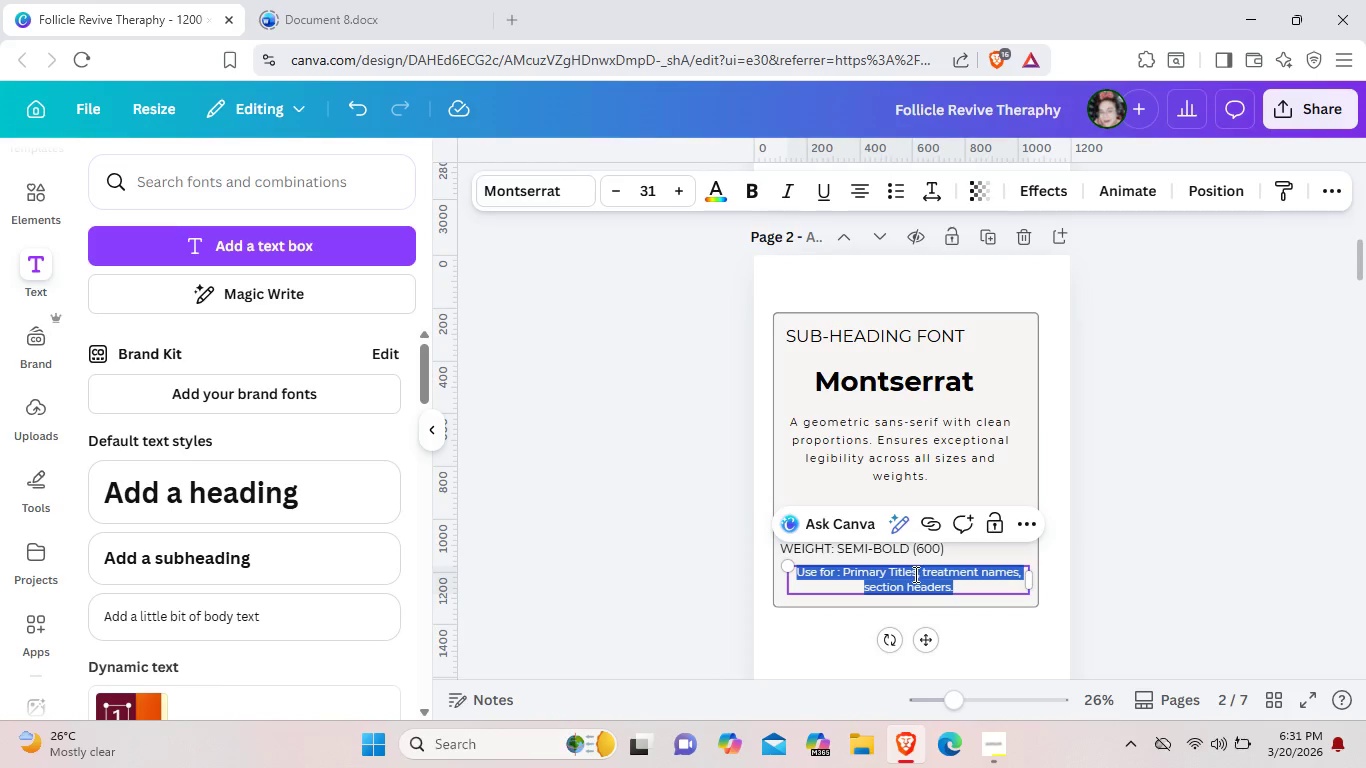 
left_click([914, 574])
 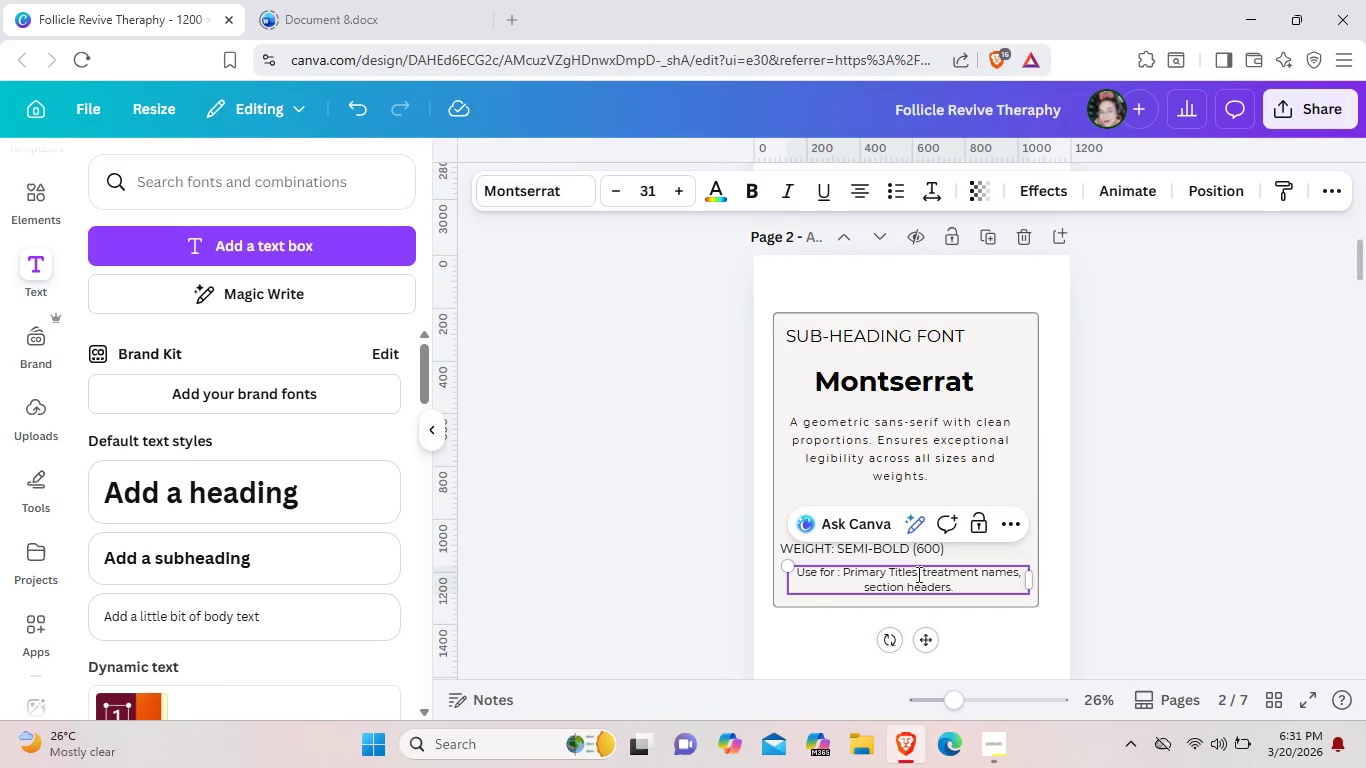 
double_click([917, 574])
 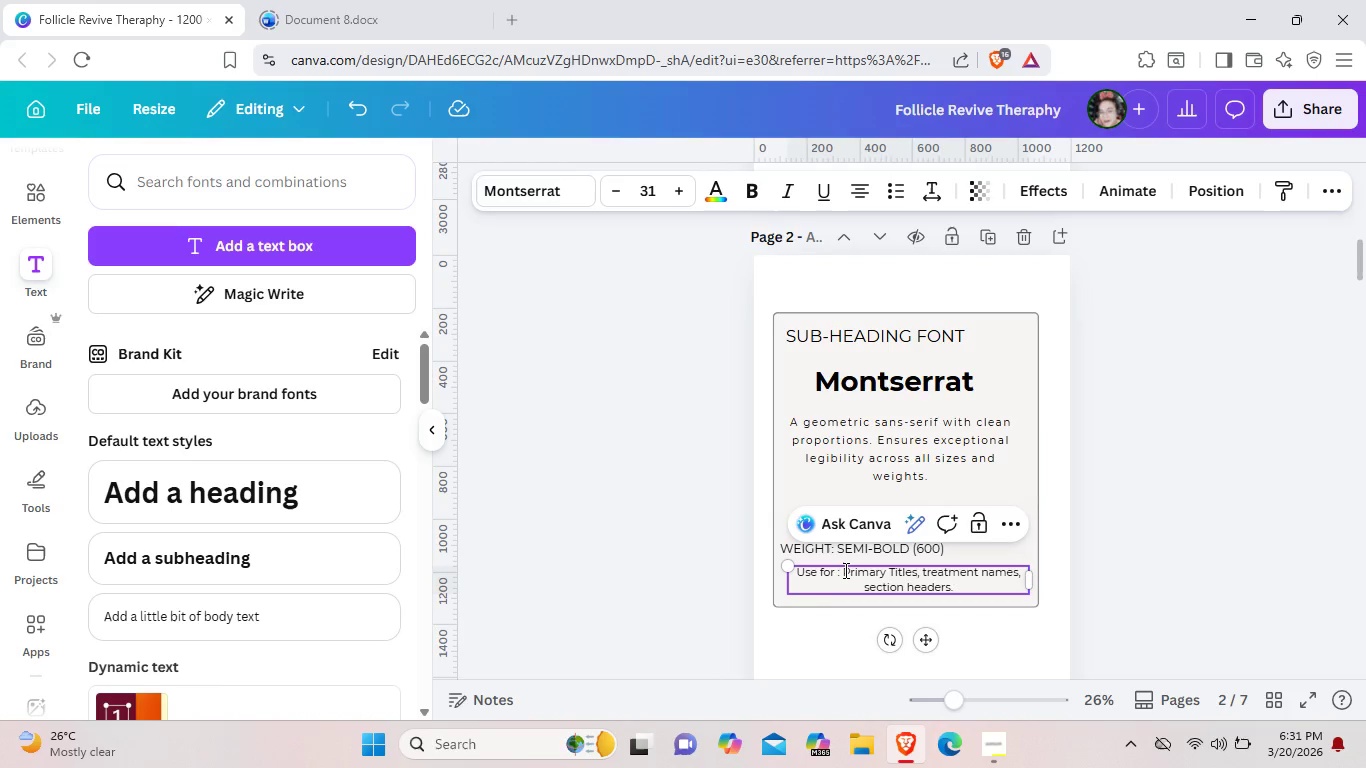 
left_click_drag(start_coordinate=[844, 570], to_coordinate=[965, 584])
 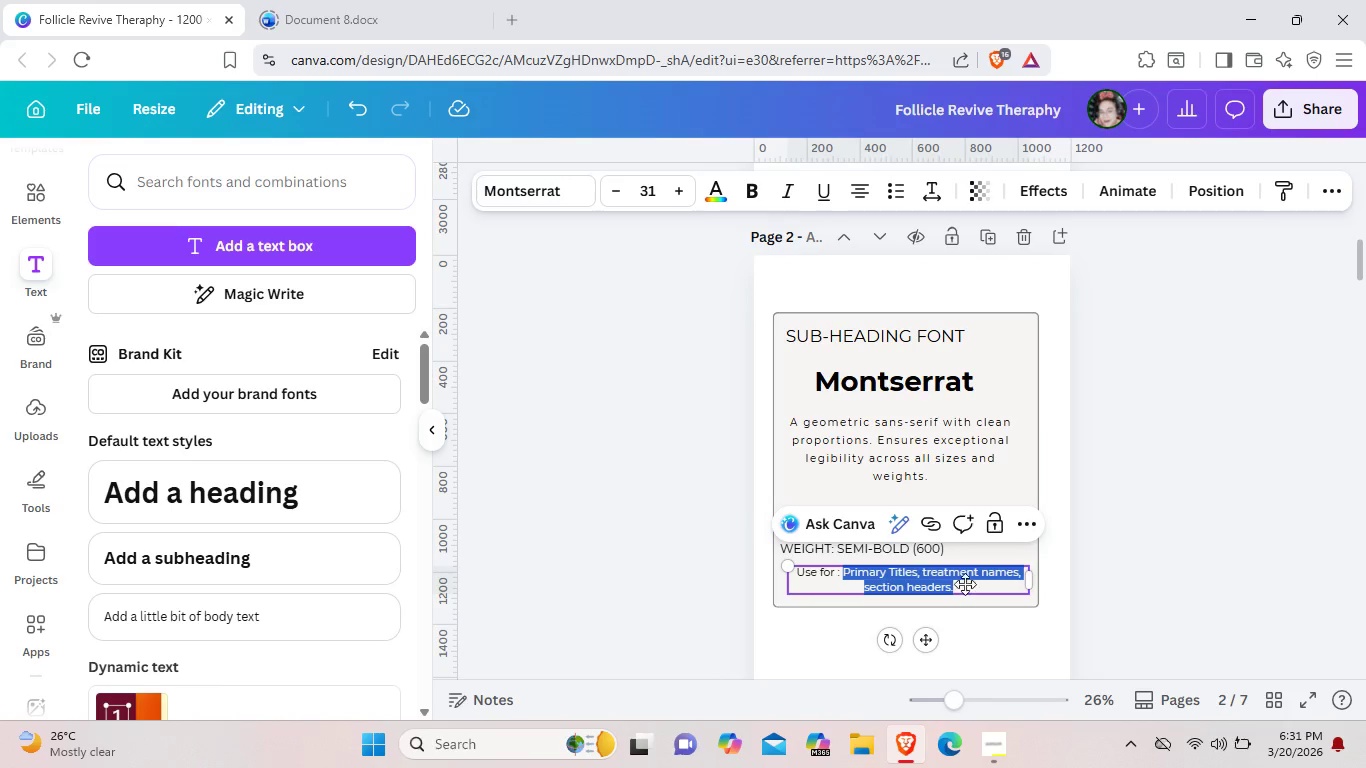 
key(Backspace)
type(IN)
key(Backspace)
type(ngredients)
 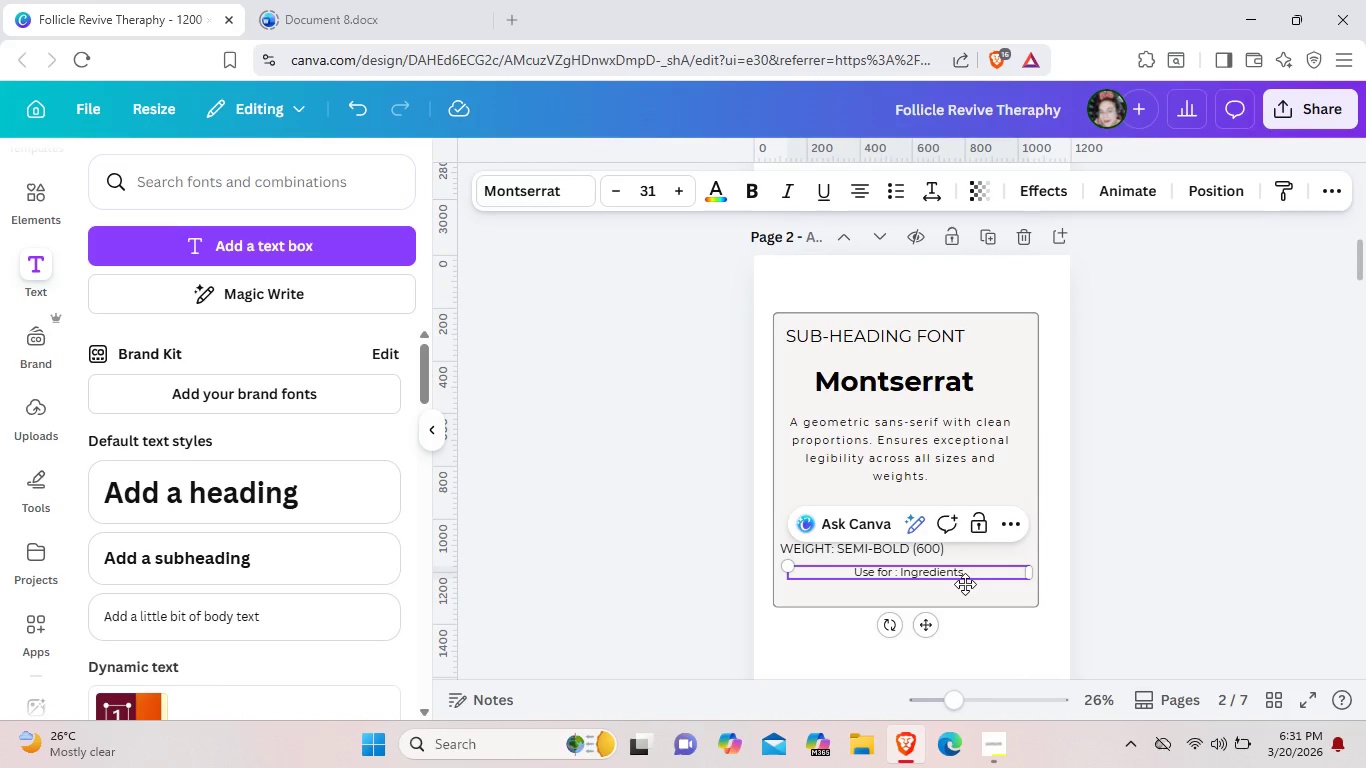 
type(, benefits, ca)
 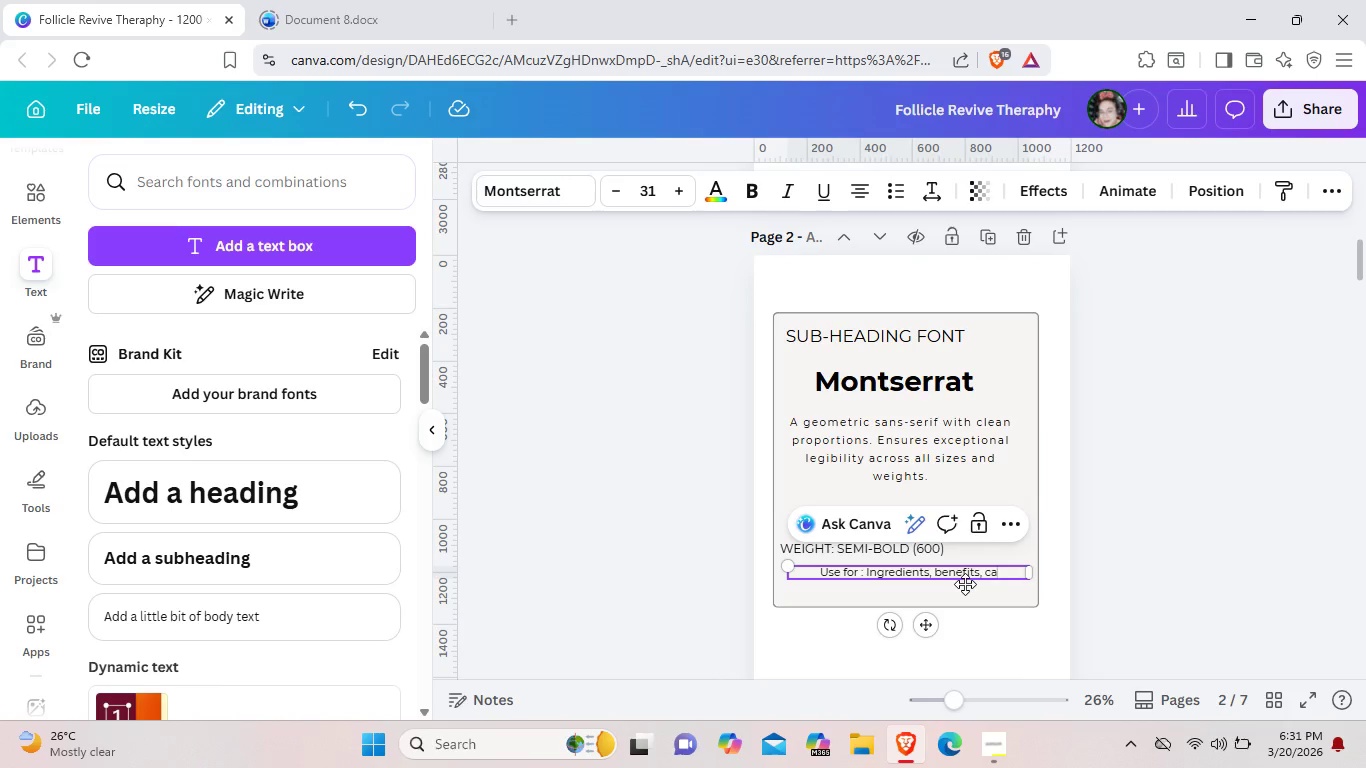 
type(tegory markers.)
 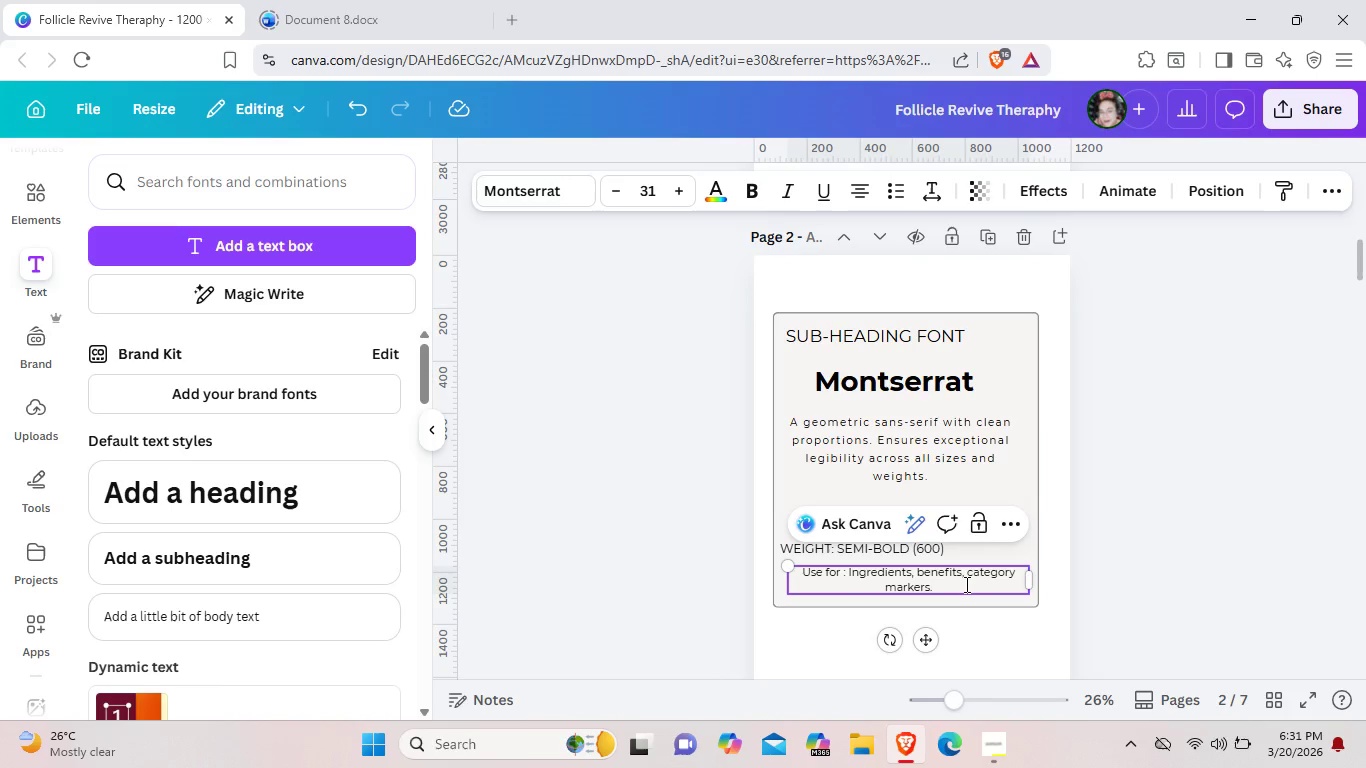 
left_click([973, 620])
 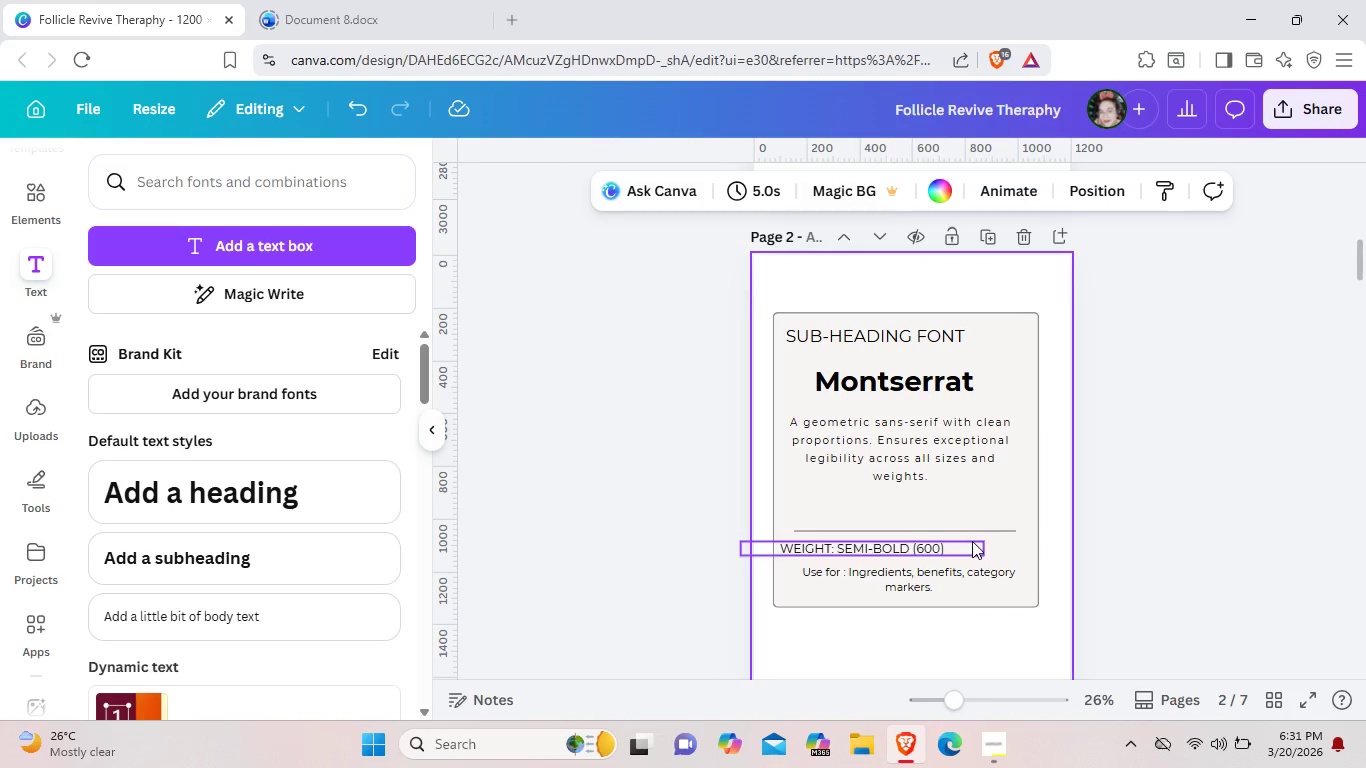 
left_click_drag(start_coordinate=[971, 530], to_coordinate=[970, 515])
 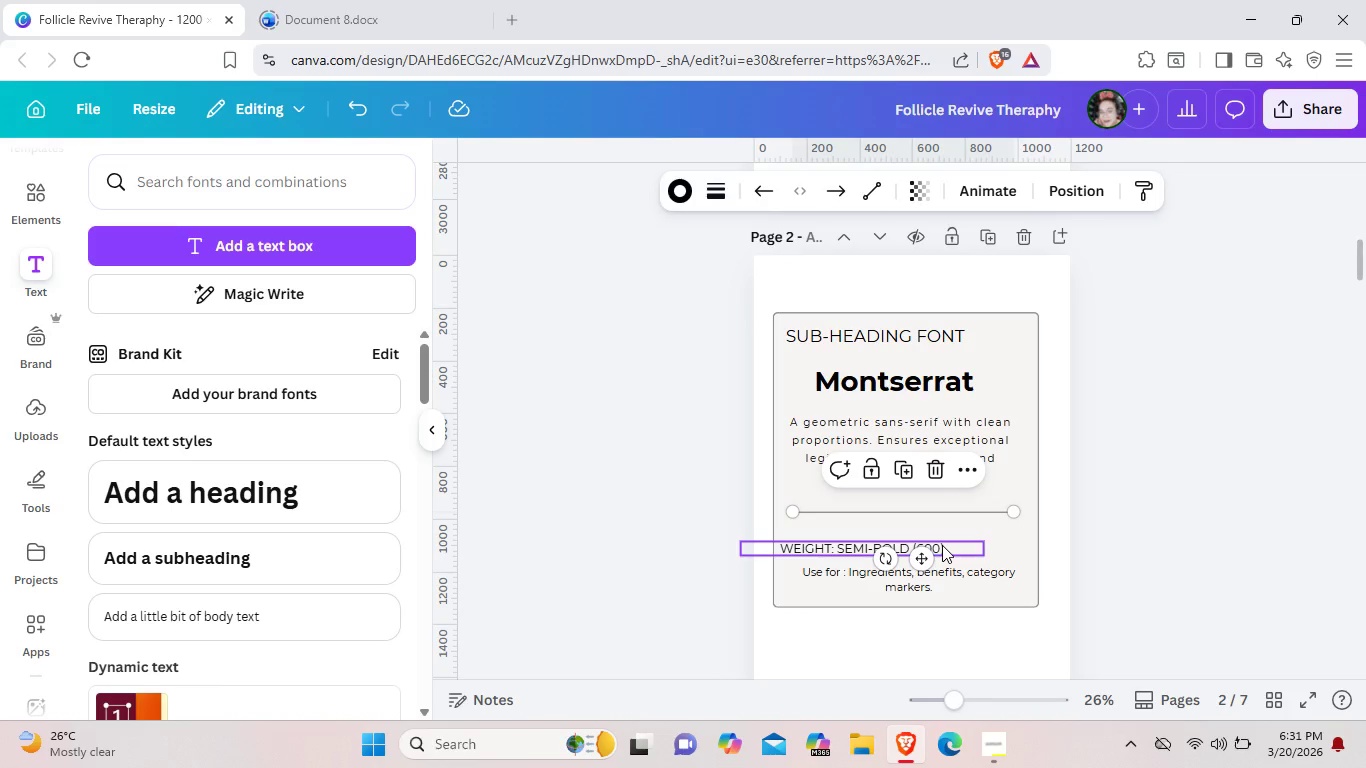 
left_click_drag(start_coordinate=[942, 545], to_coordinate=[949, 534])
 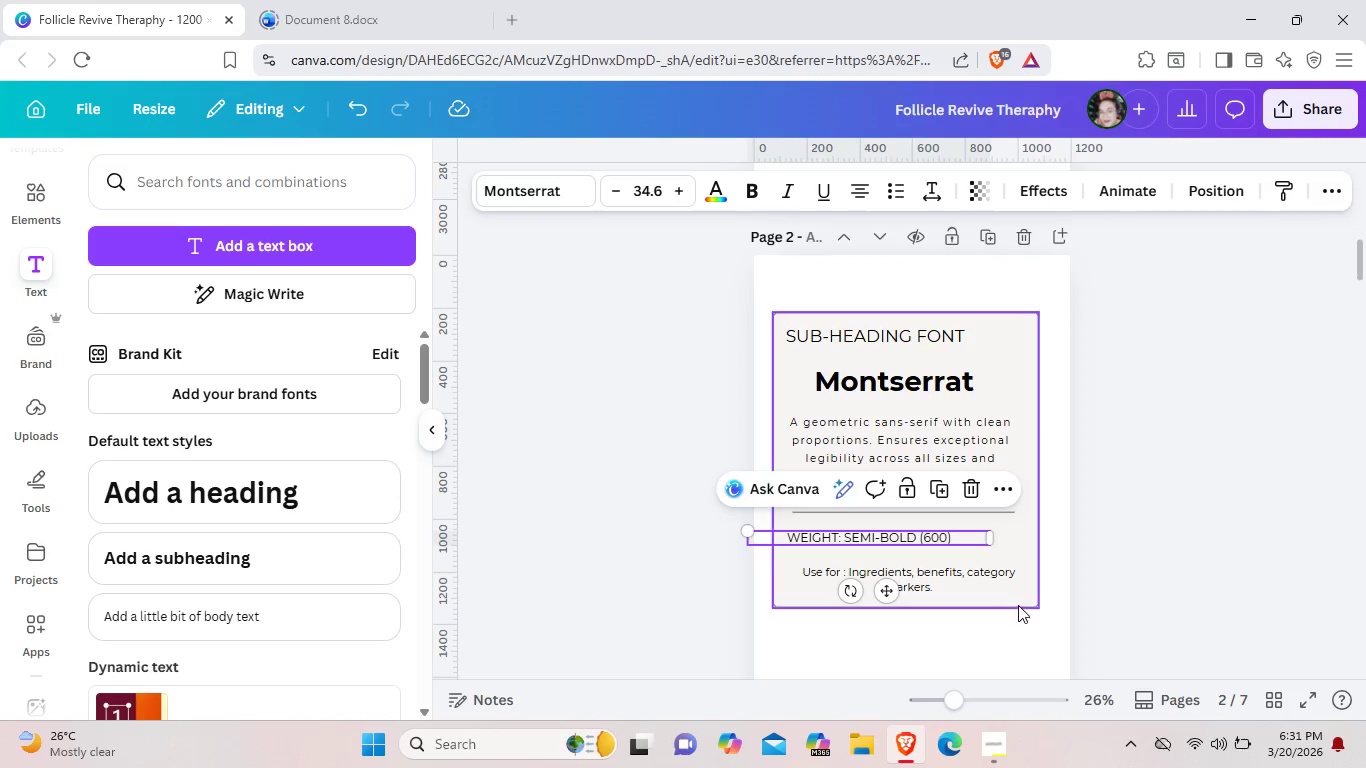 
left_click([1012, 633])
 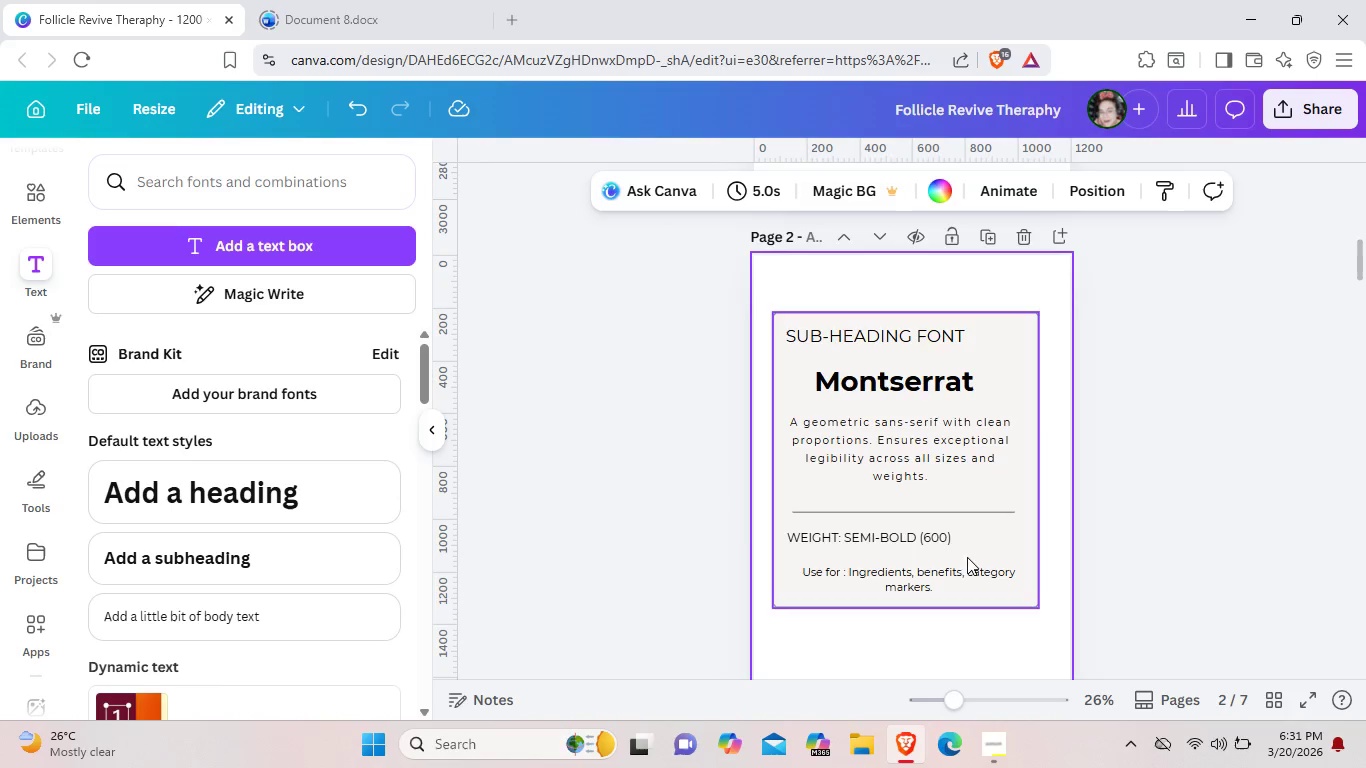 
left_click([929, 538])
 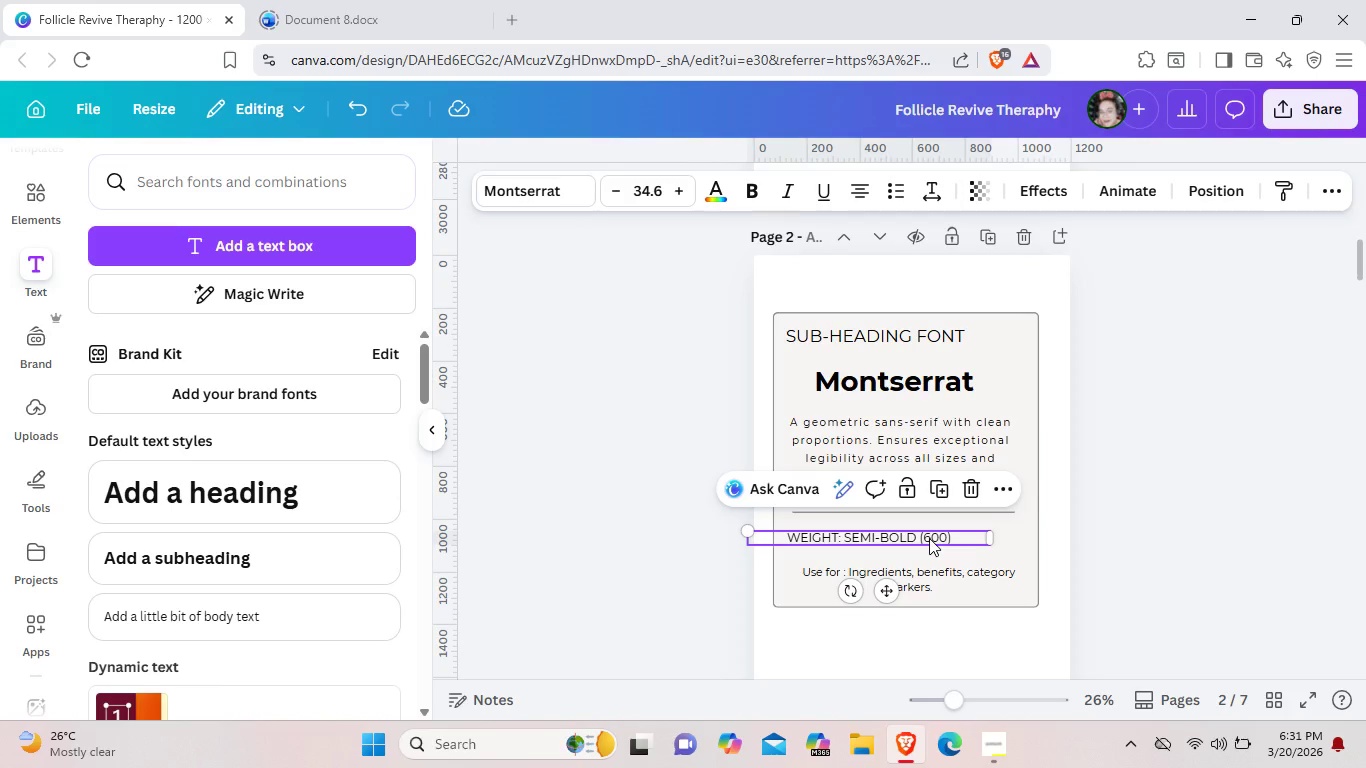 
key(ArrowRight)
 